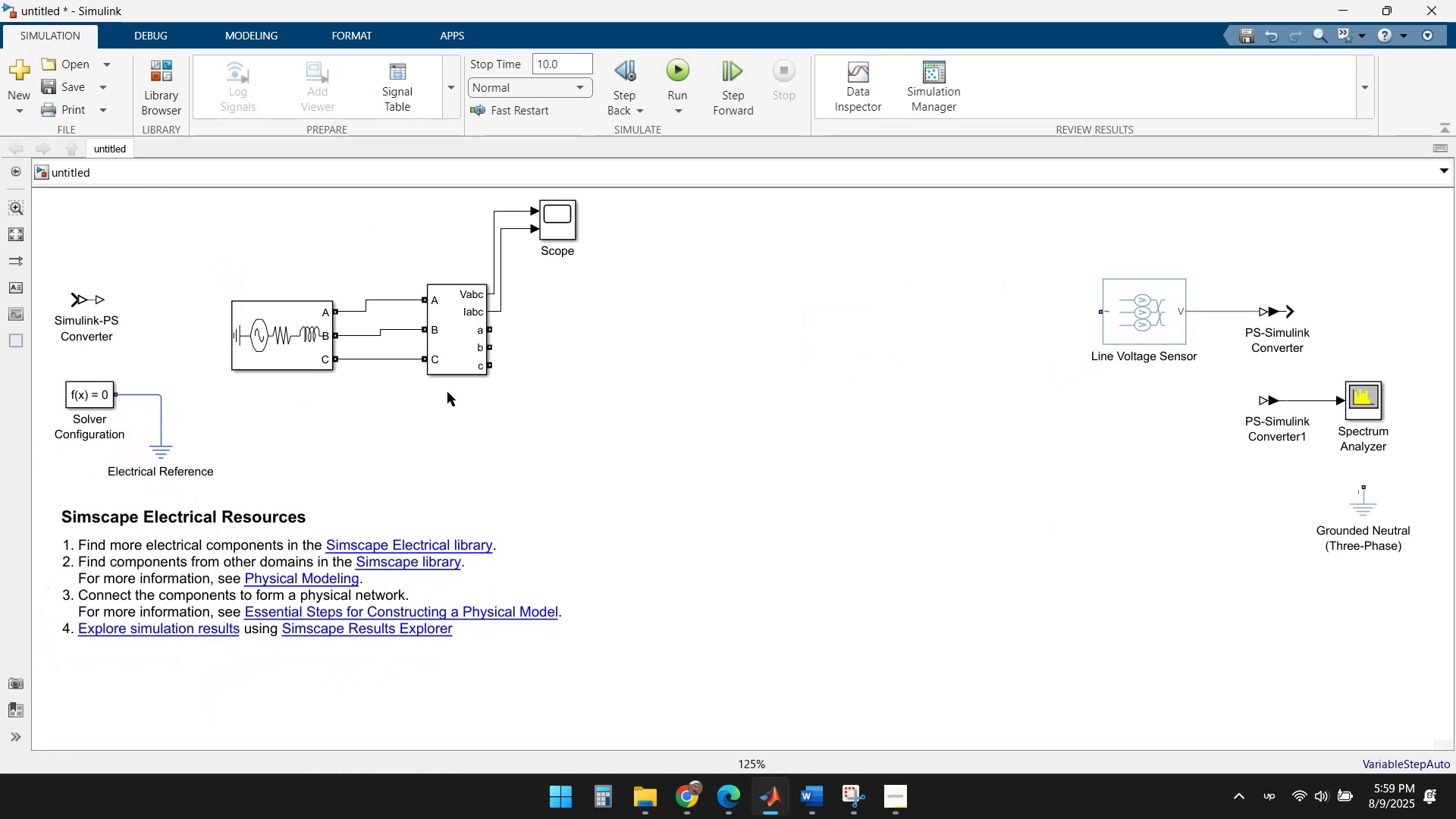 
wait(6.49)
 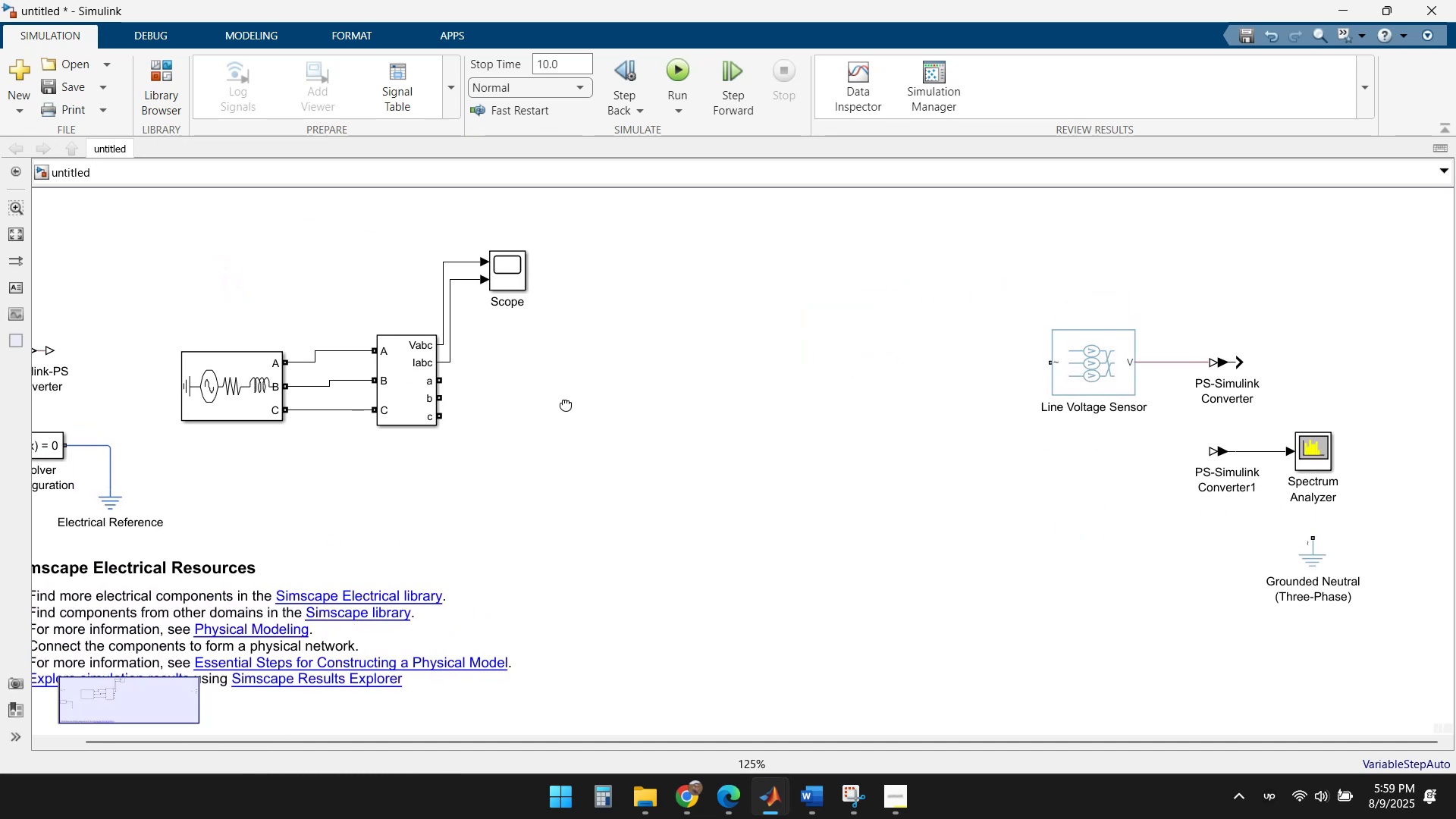 
left_click([161, 71])
 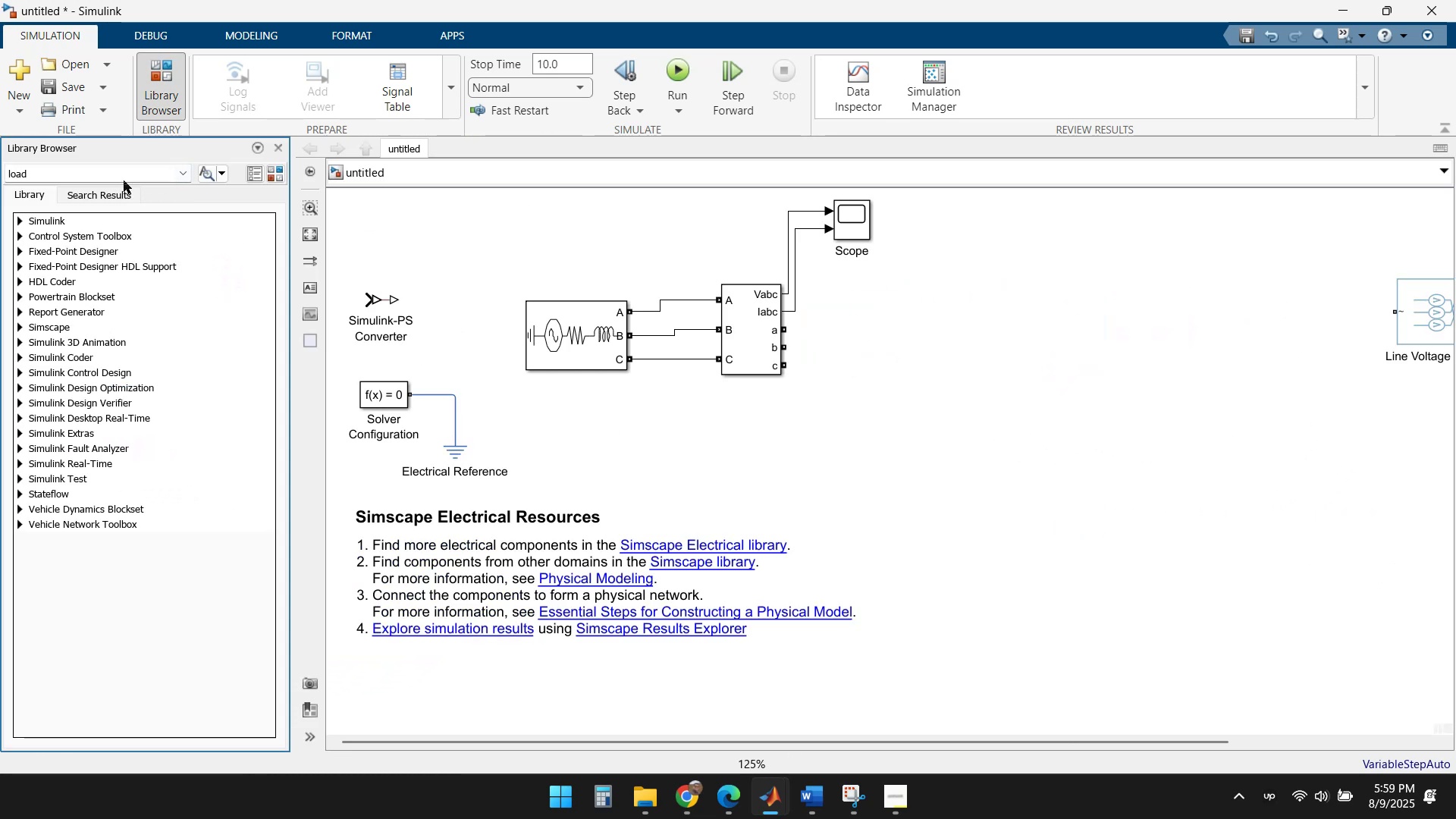 
left_click([122, 175])
 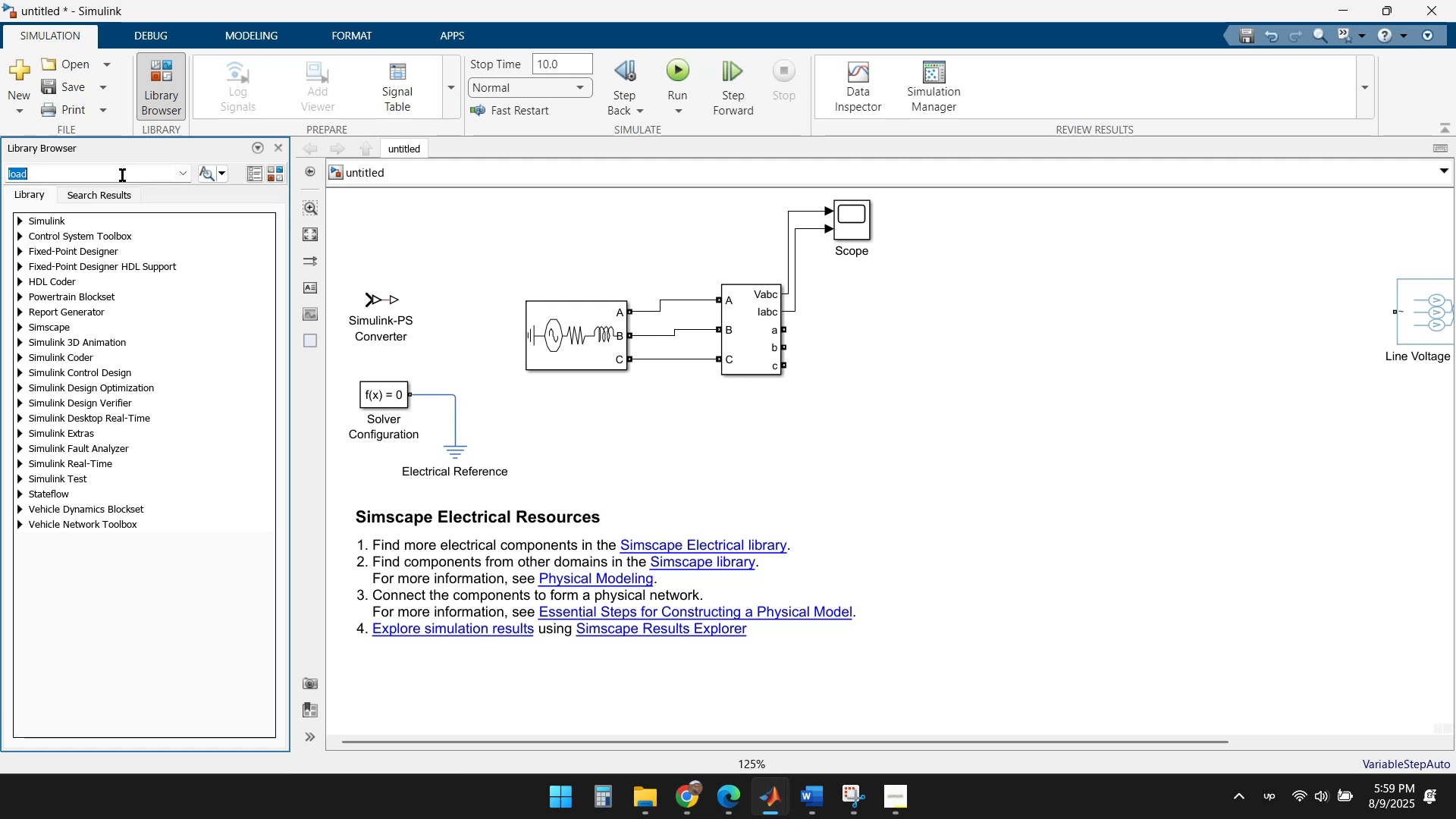 
type(Ashyncronus)
 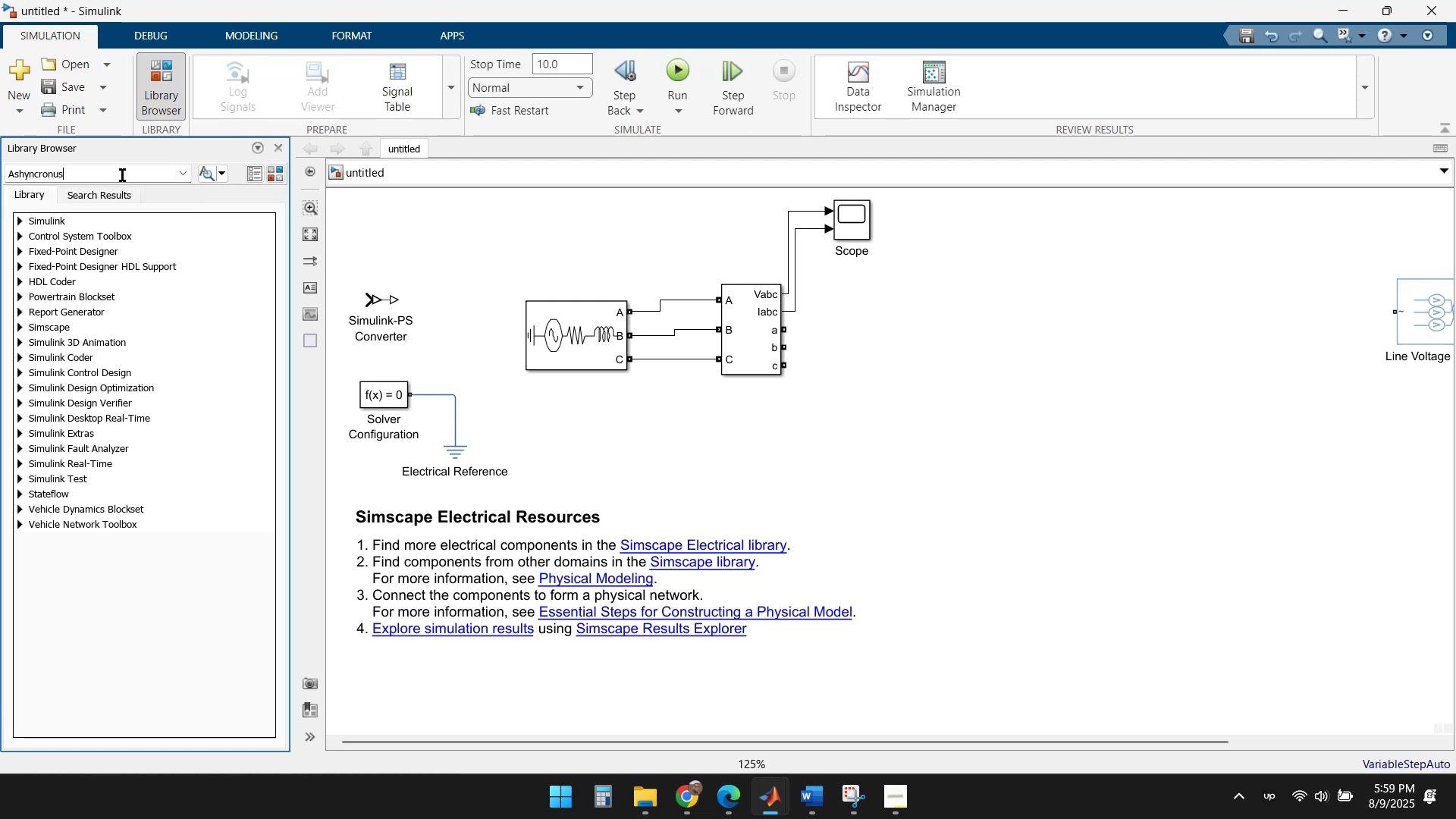 
key(Enter)
 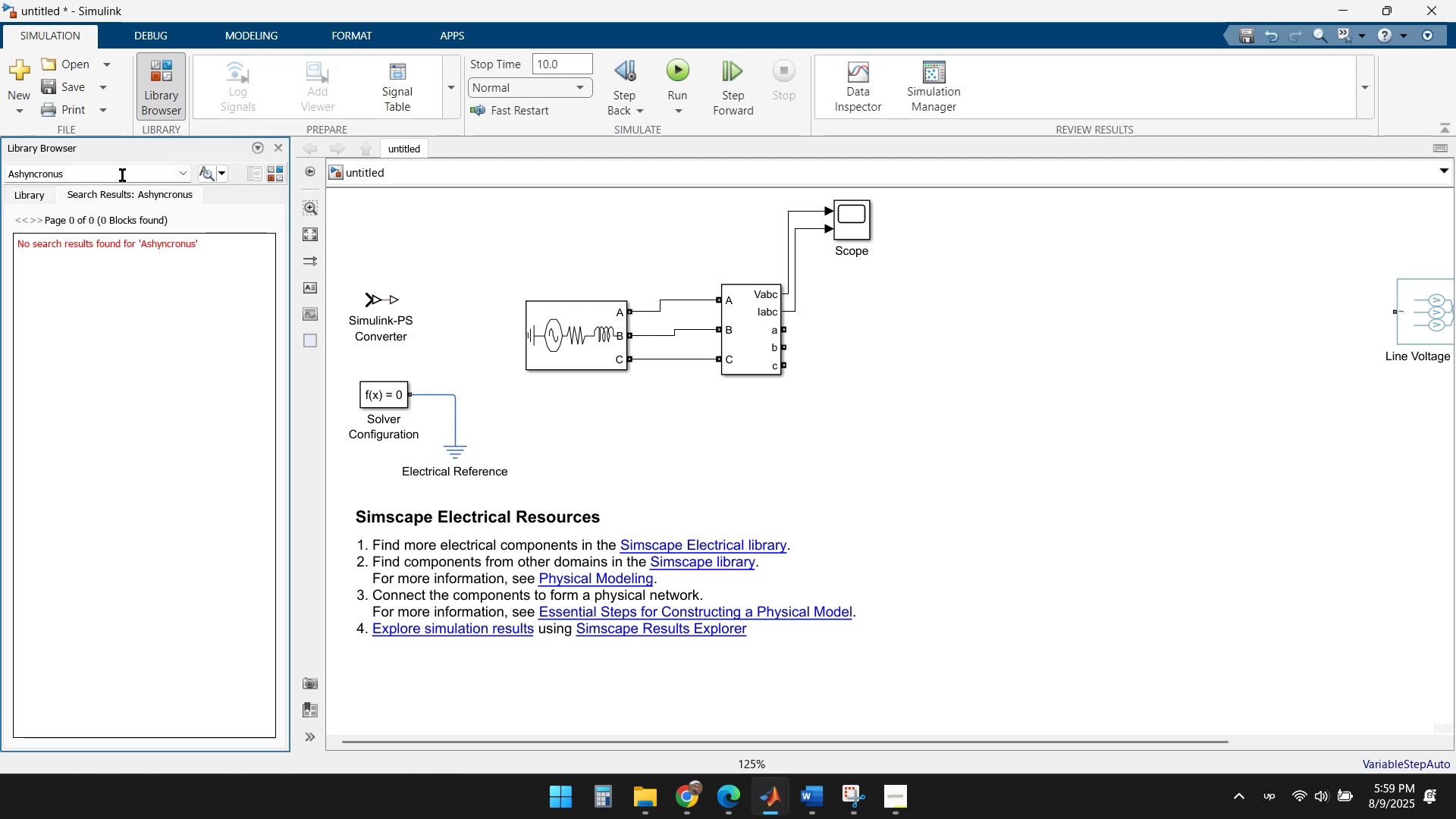 
key(Enter)
 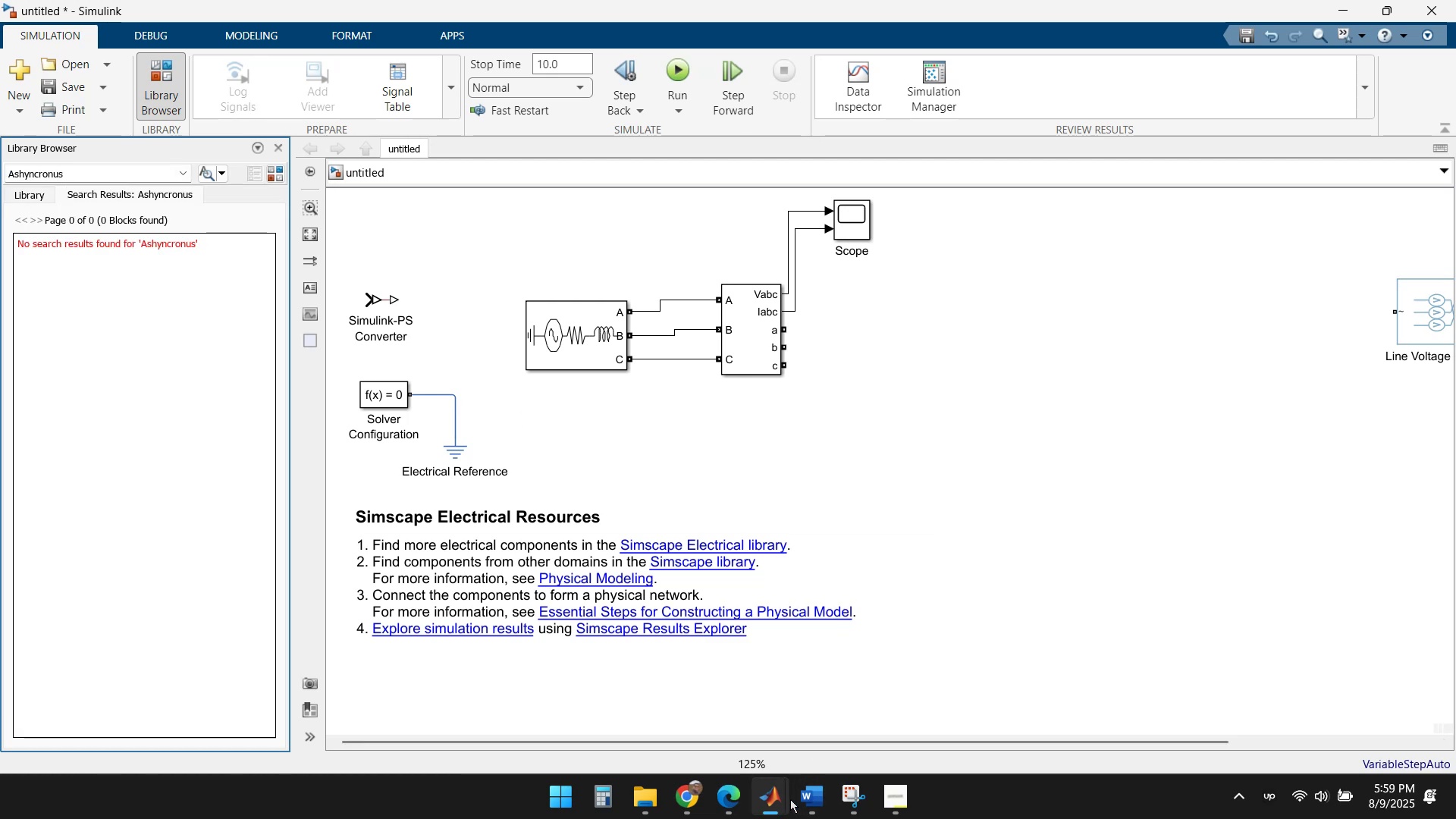 
left_click([788, 805])
 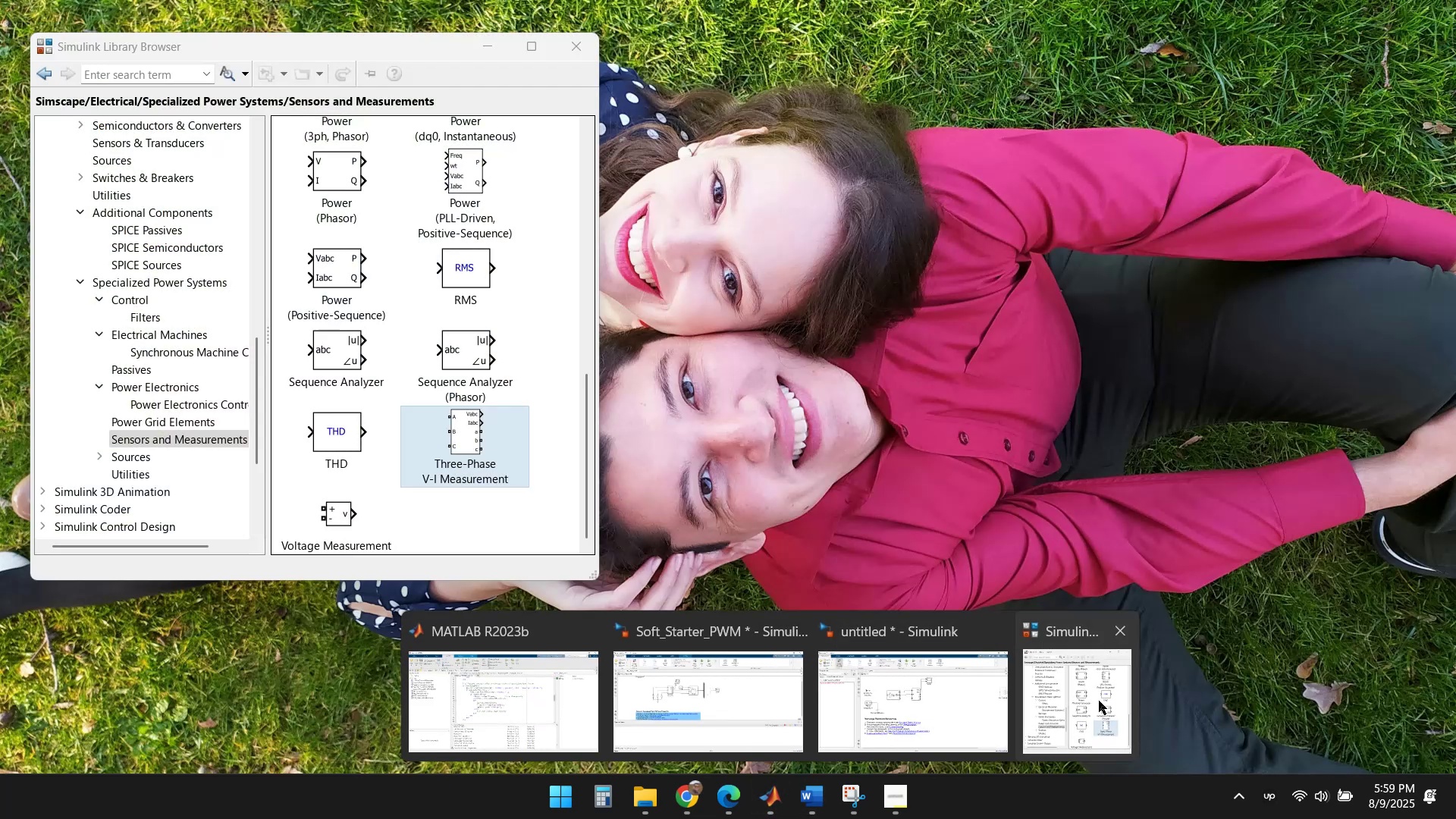 
left_click([735, 717])
 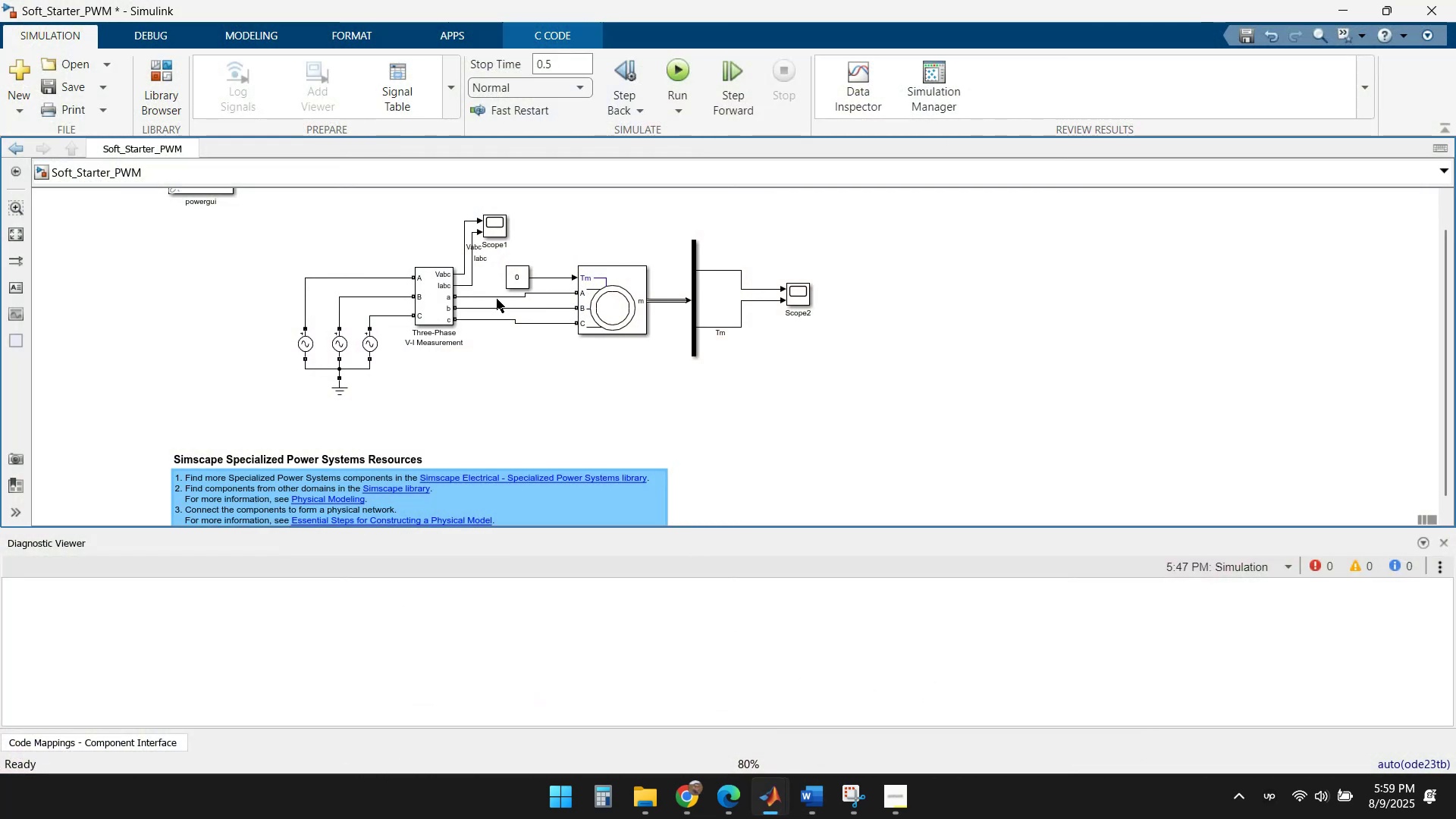 
left_click([595, 301])
 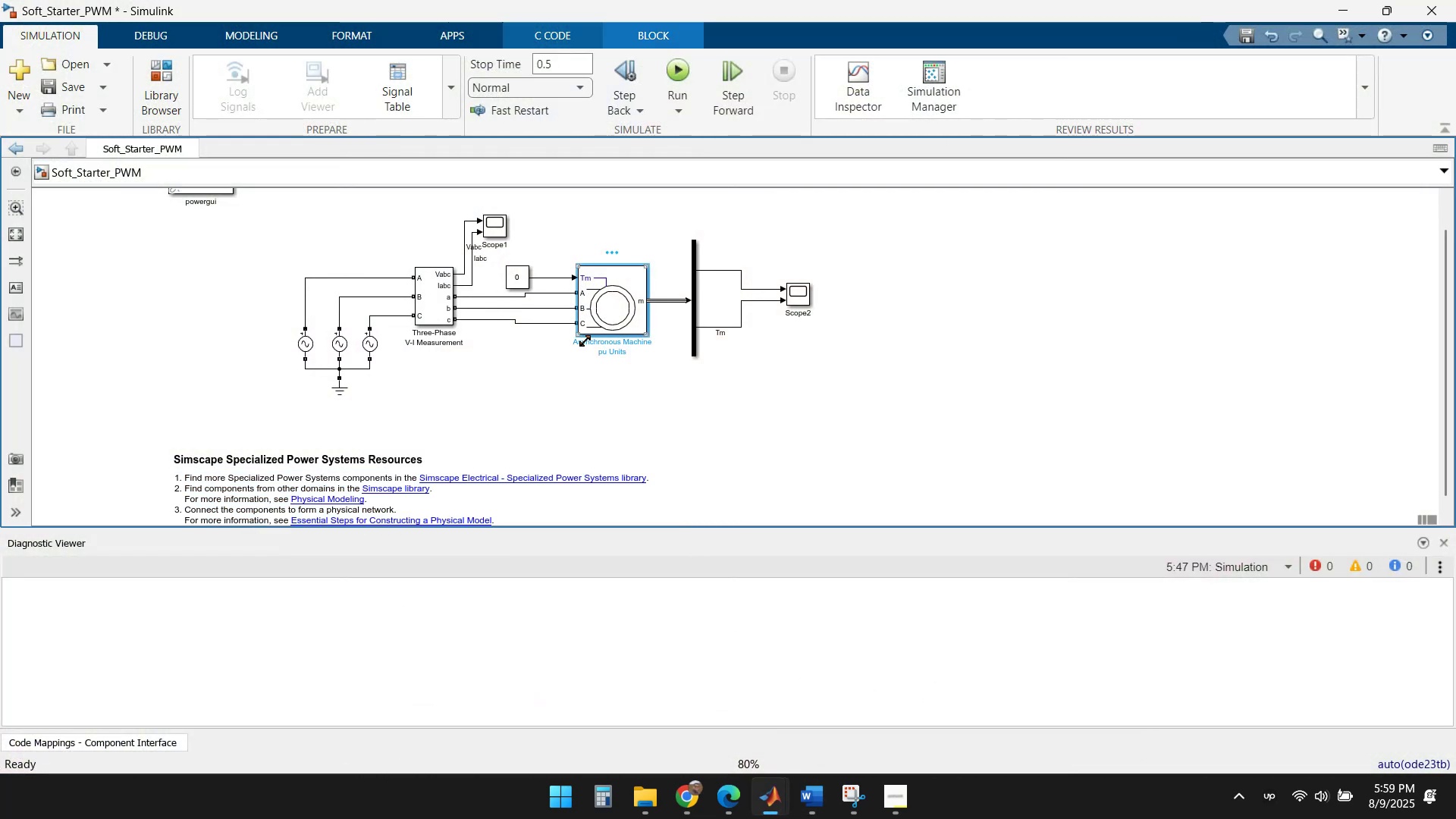 
double_click([588, 340])
 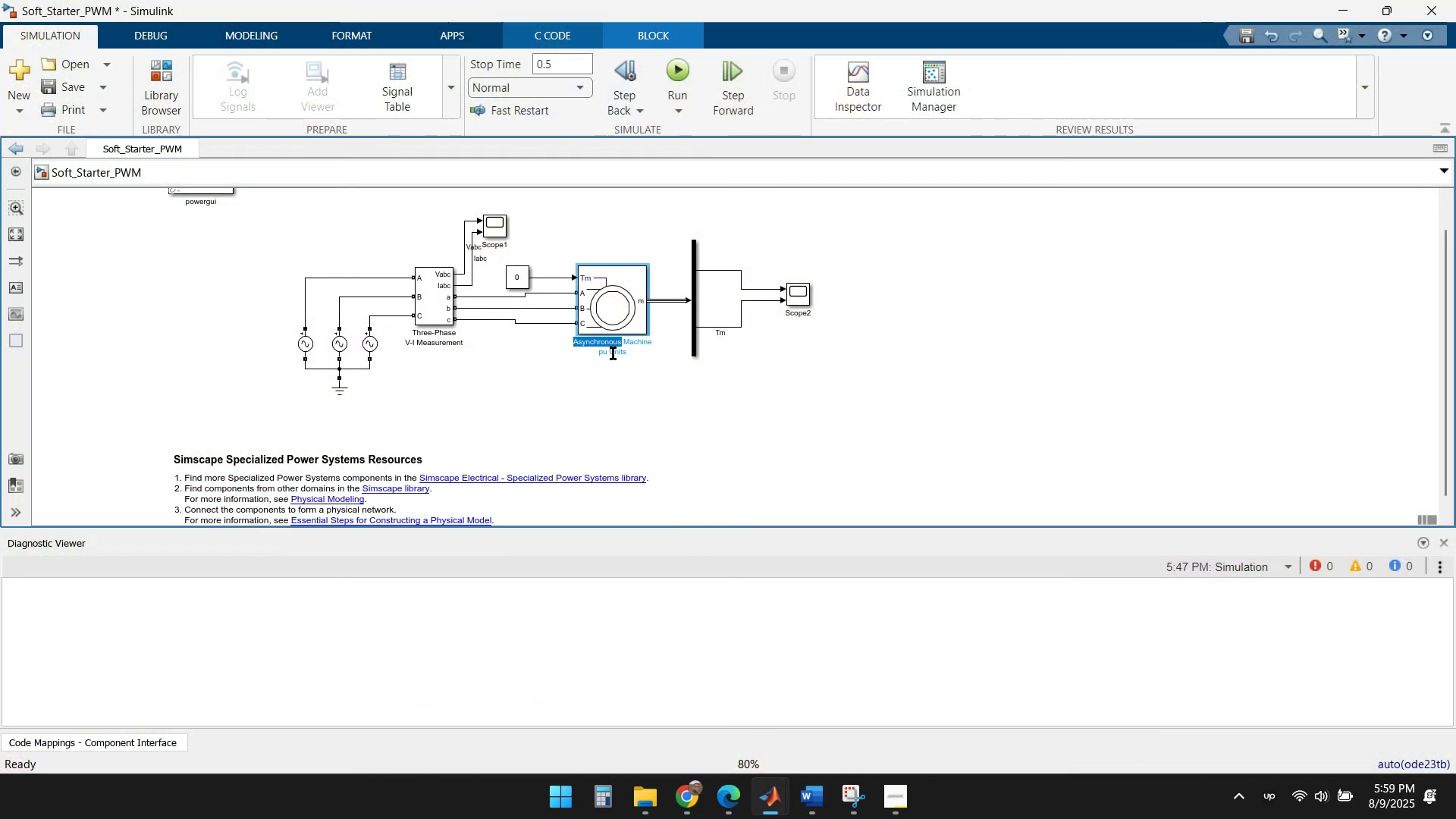 
key(Control+C)
 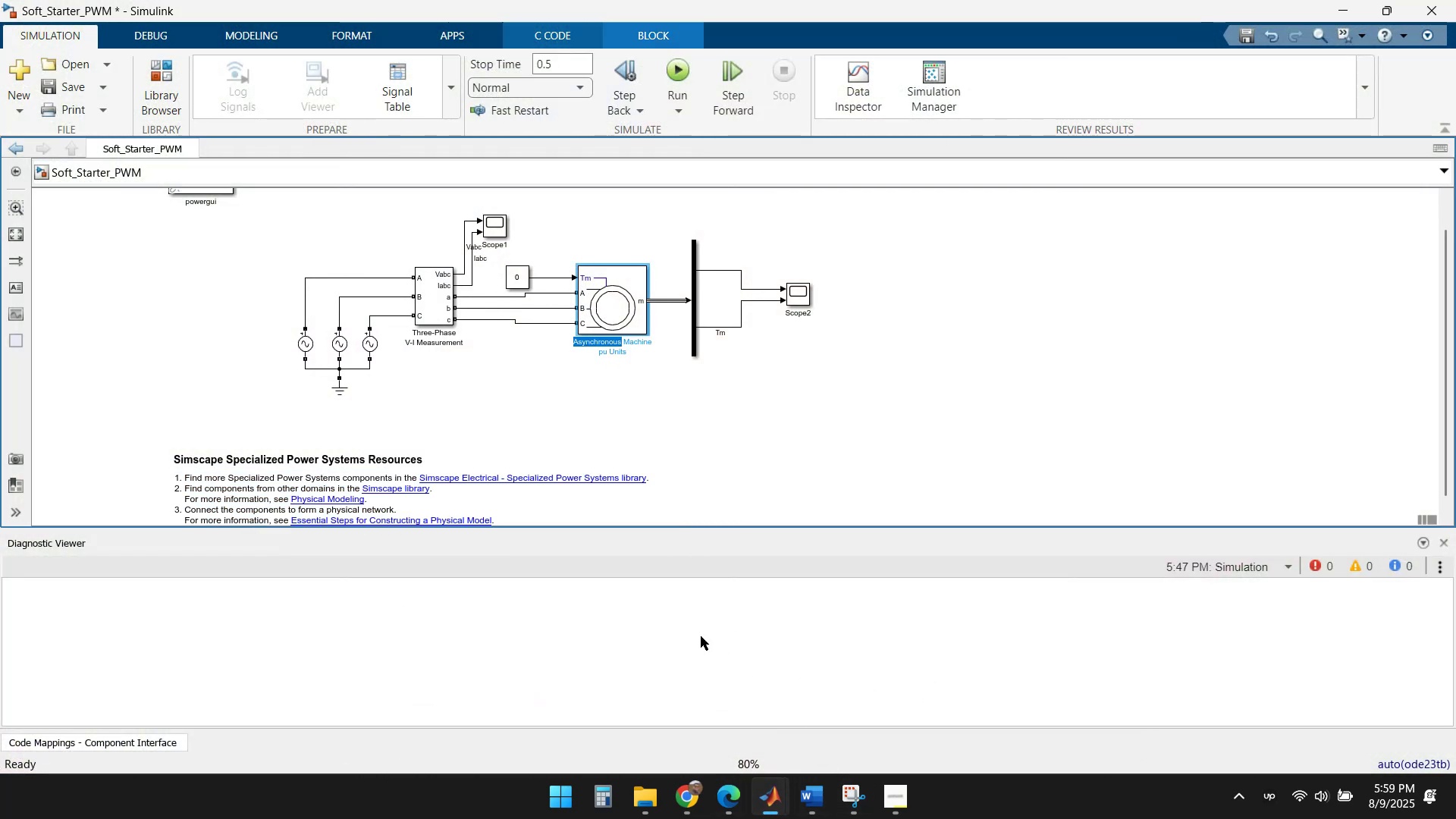 
left_click([766, 795])
 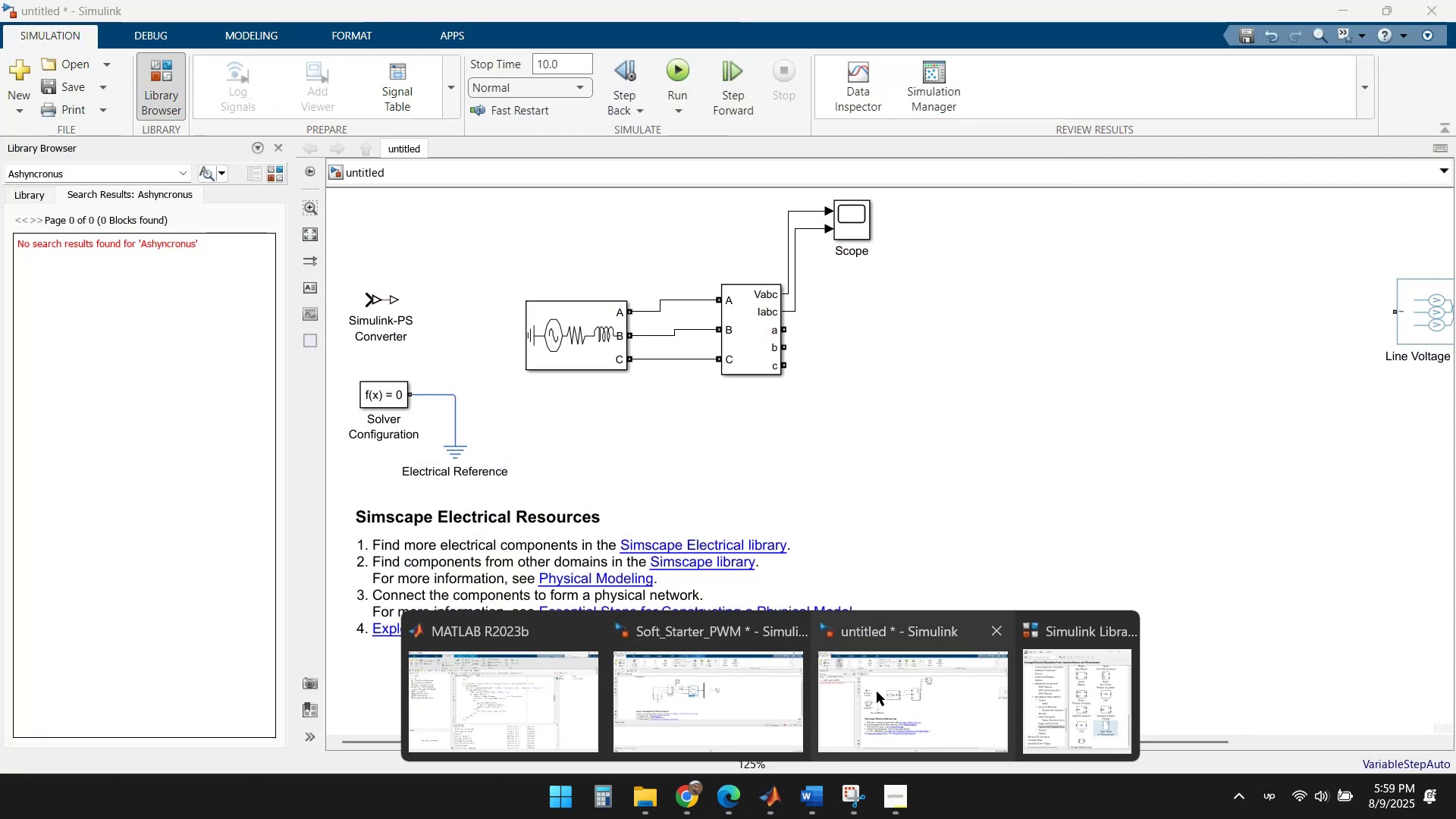 
left_click([877, 692])
 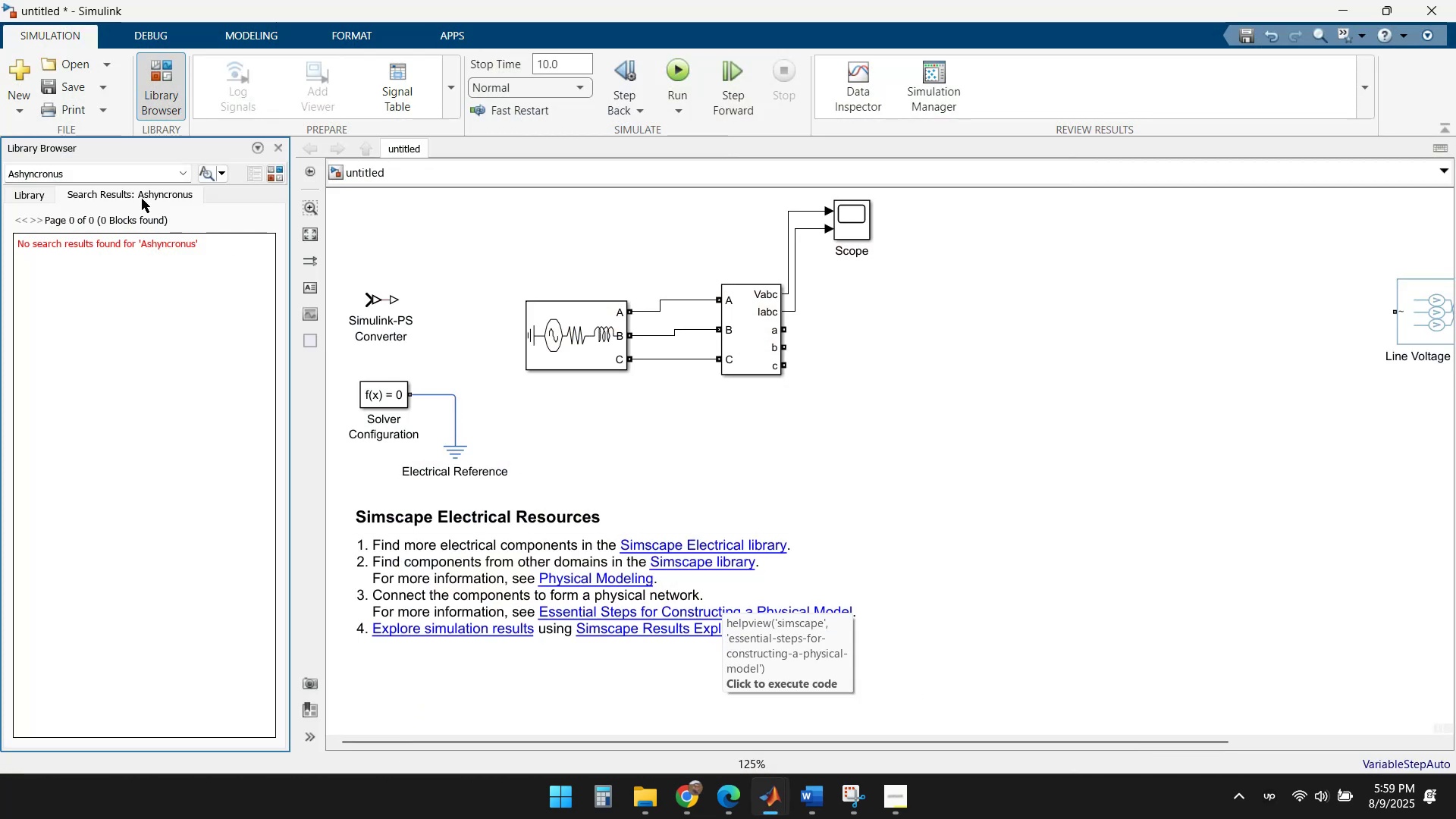 
left_click([108, 172])
 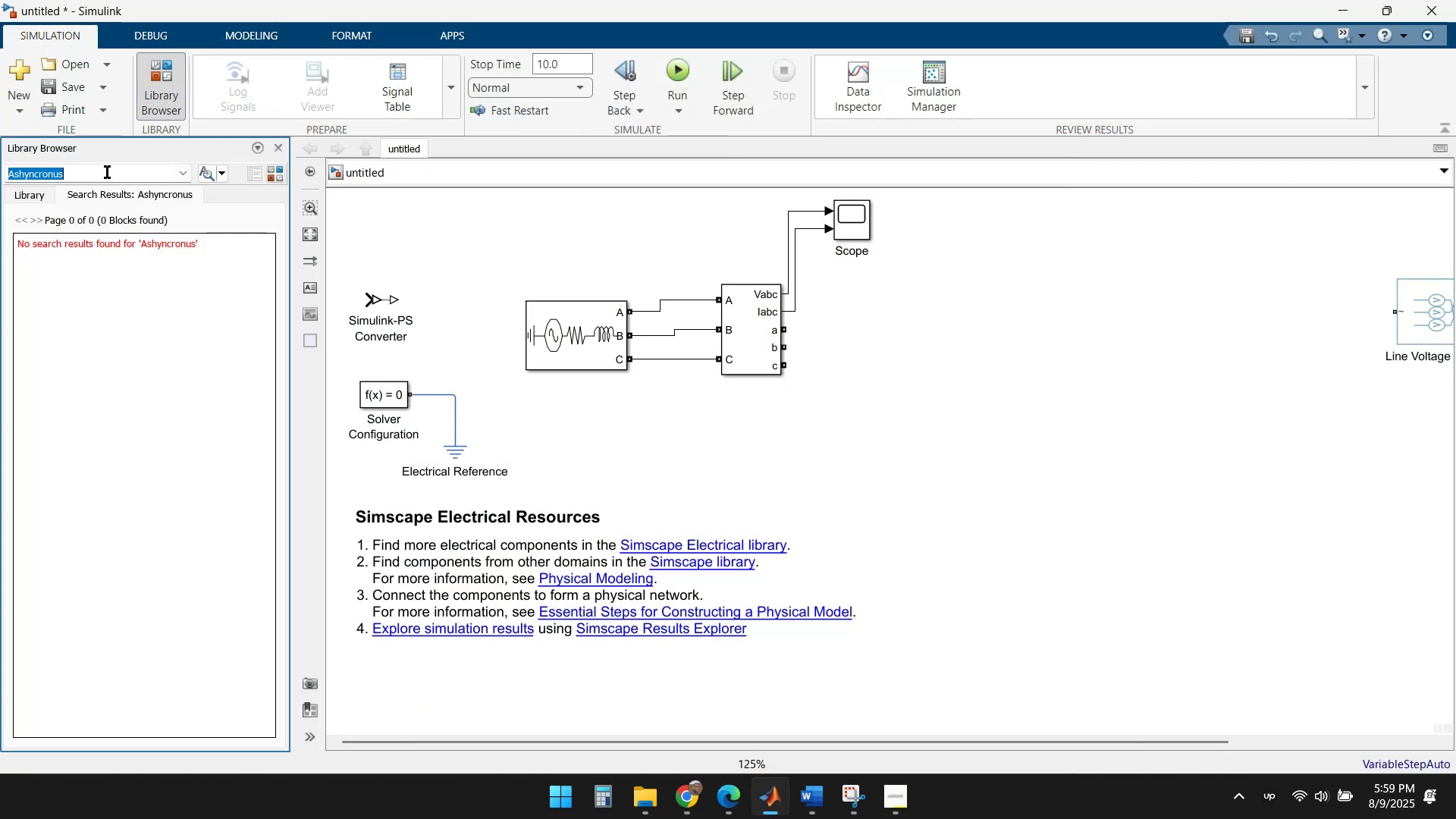 
key(Control+ControlLeft)
 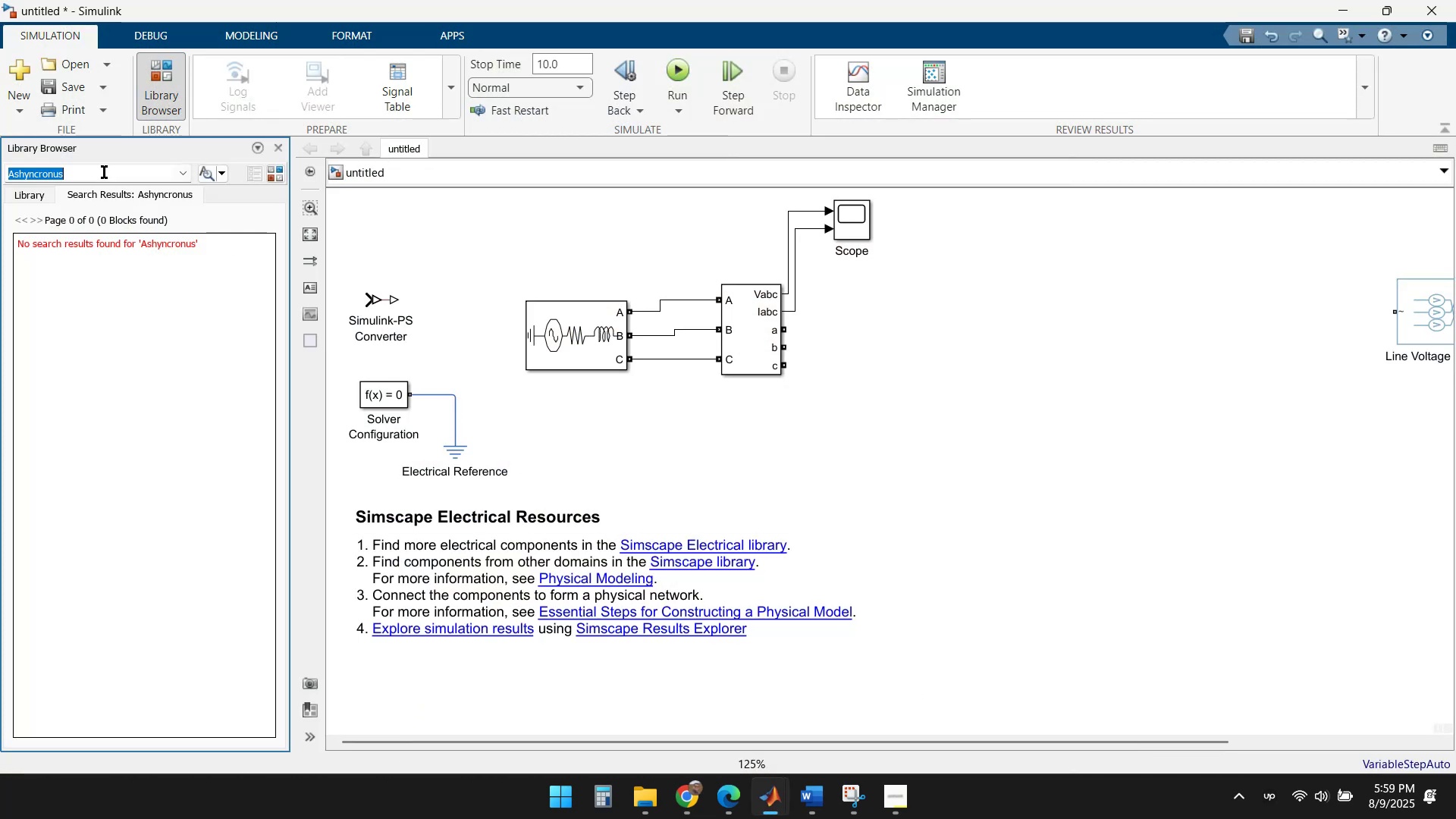 
key(Control+V)
 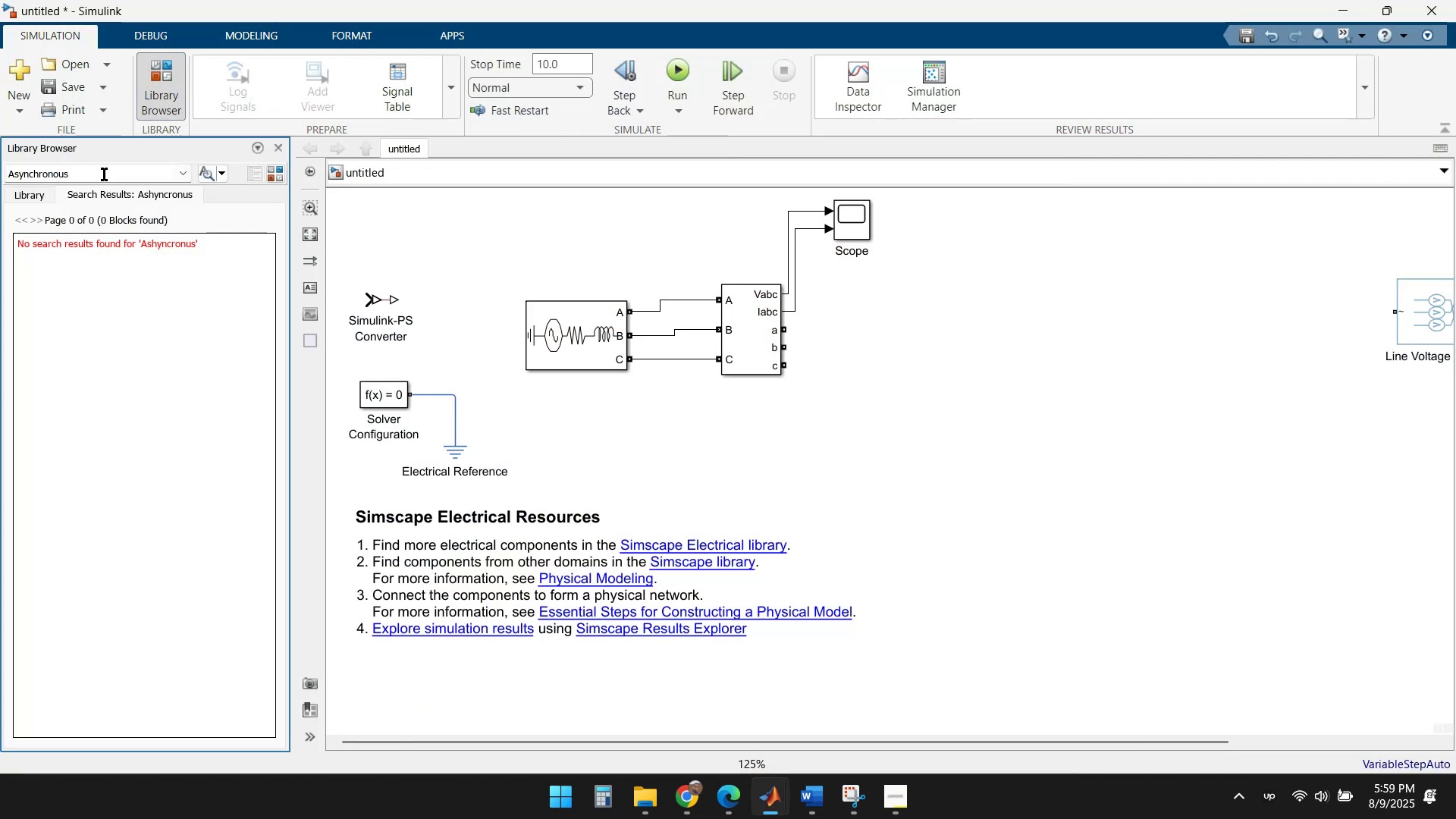 
key(Enter)
 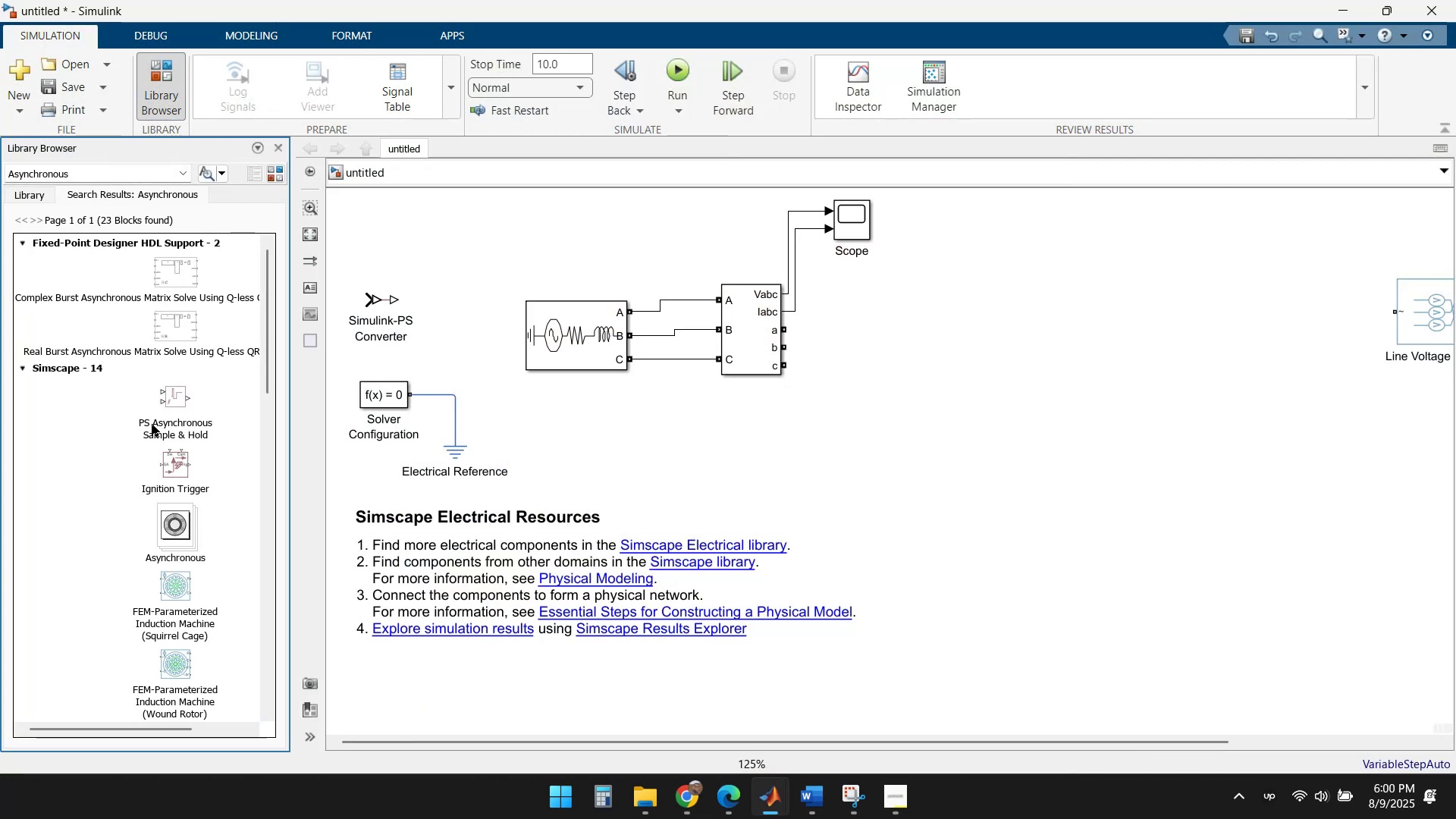 
scroll: coordinate [168, 441], scroll_direction: down, amount: 2.0
 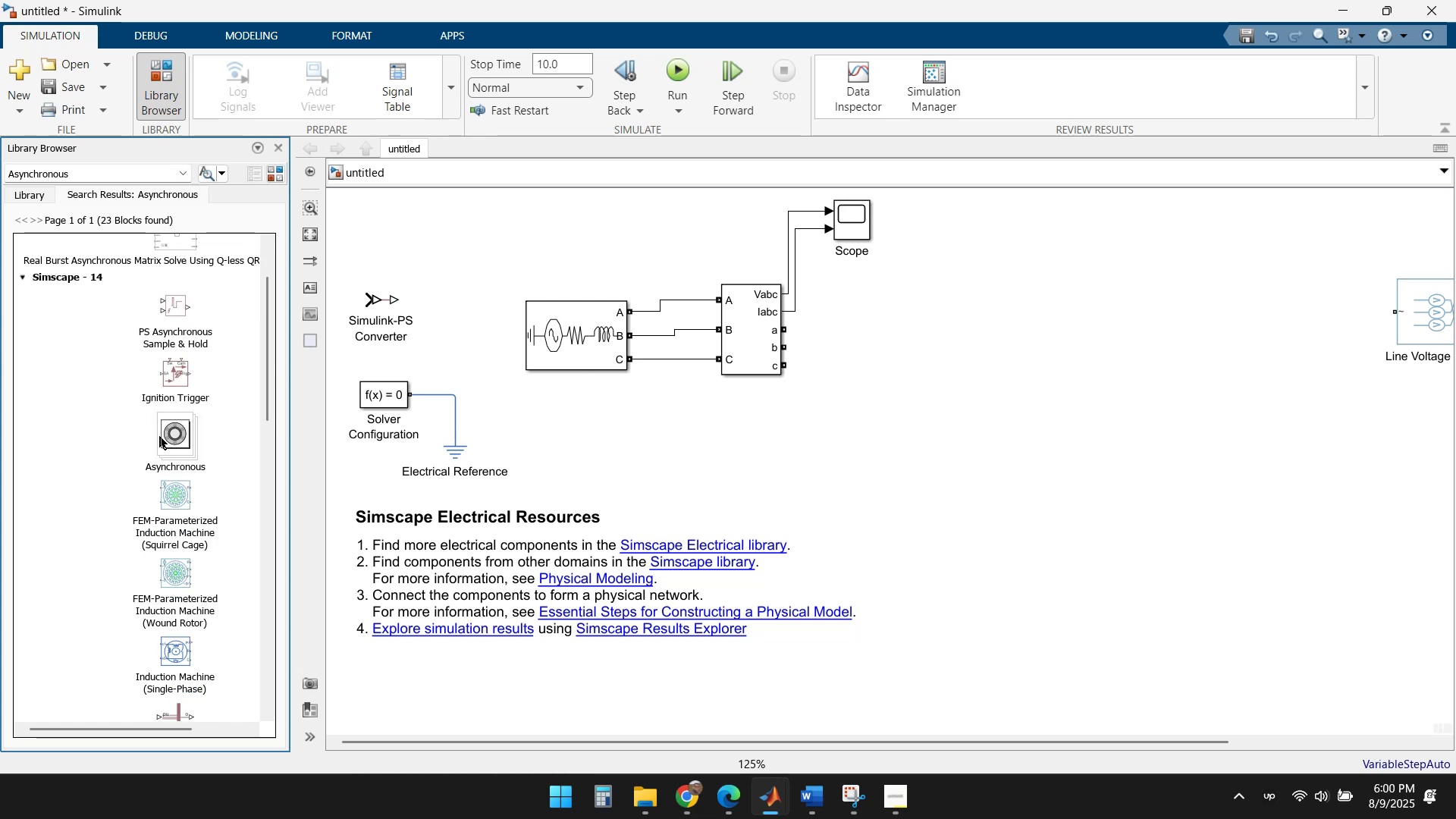 
scroll: coordinate [187, 409], scroll_direction: up, amount: 4.0
 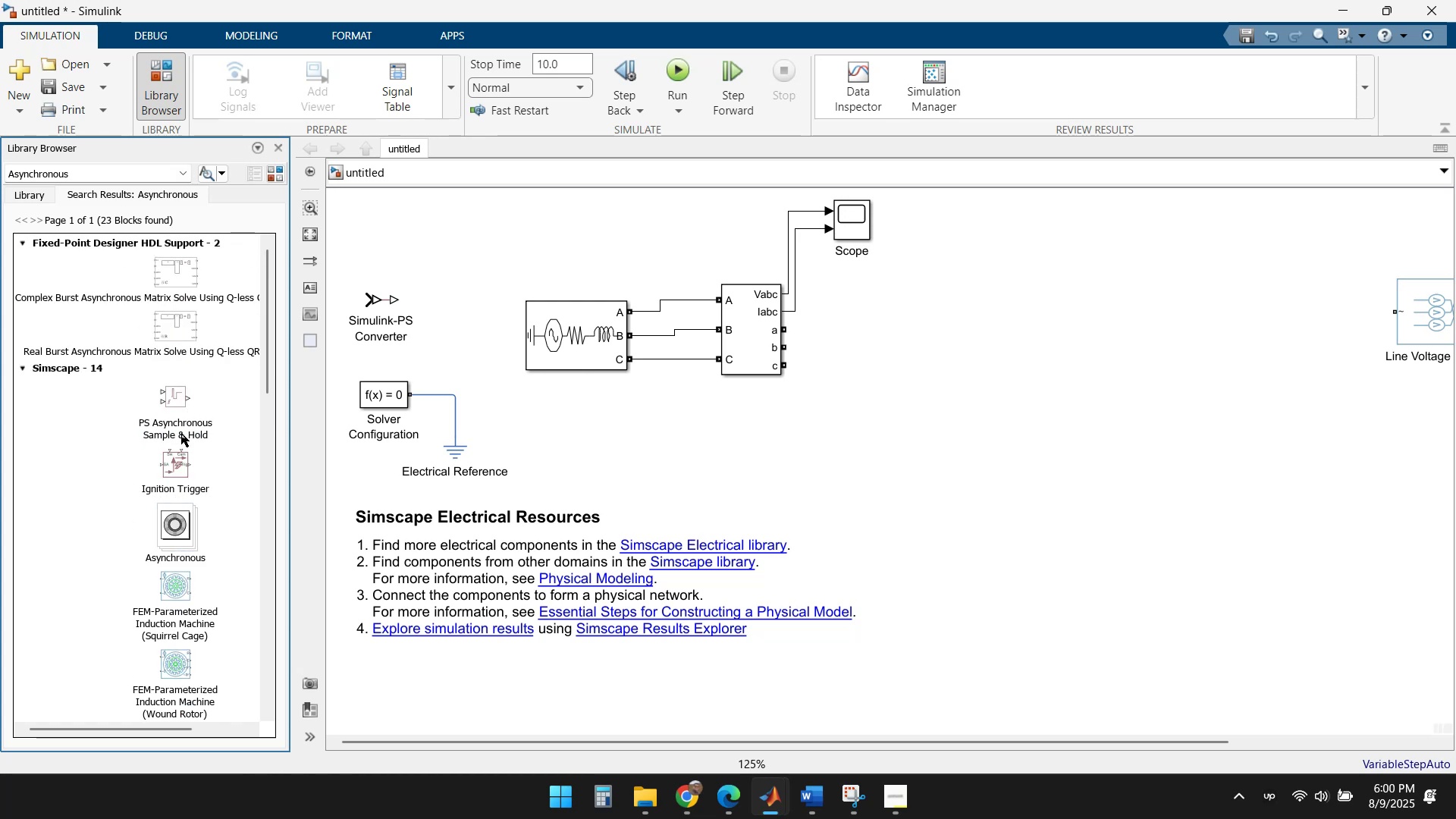 
scroll: coordinate [176, 394], scroll_direction: down, amount: 29.0
 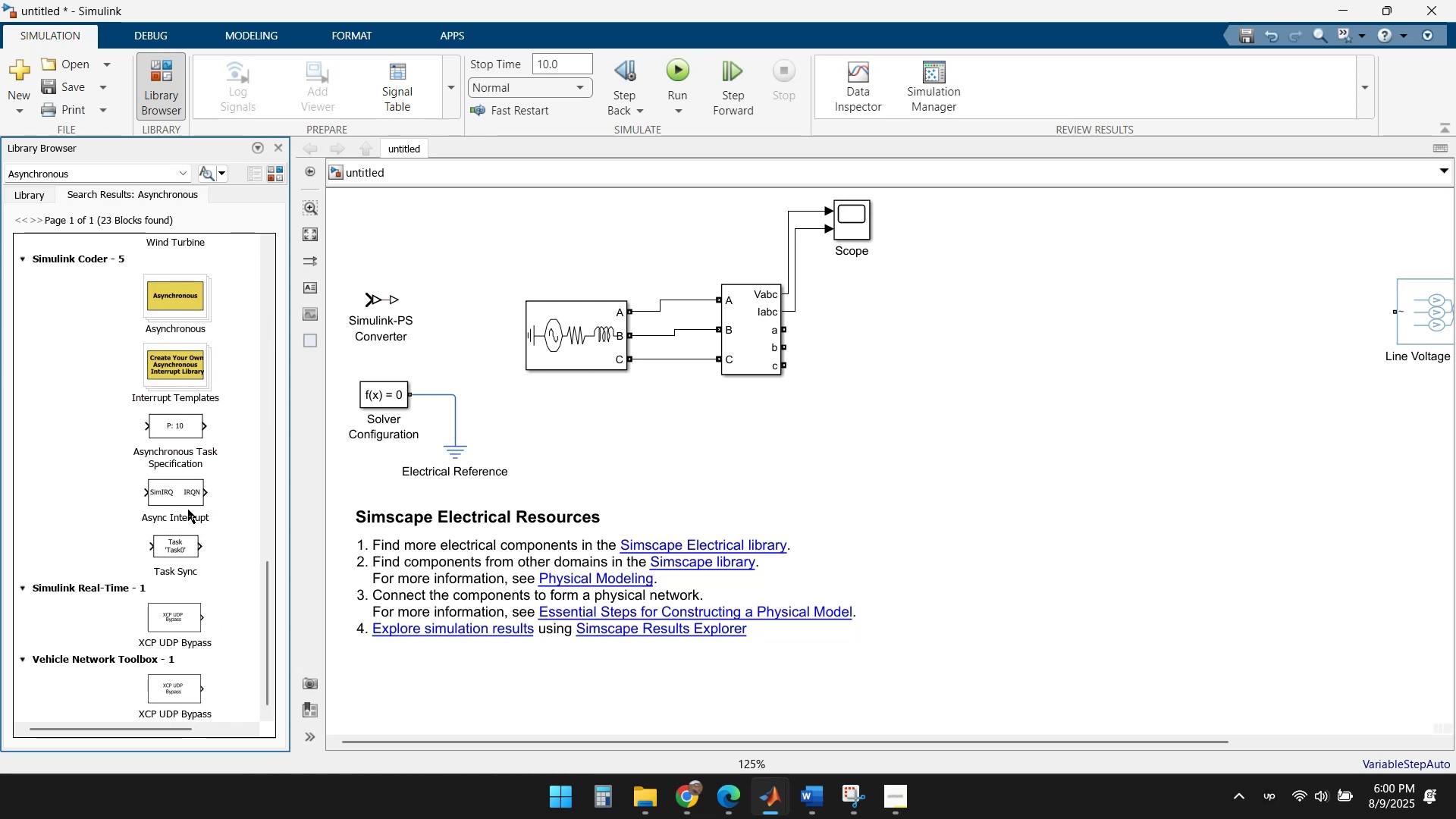 
scroll: coordinate [193, 511], scroll_direction: up, amount: 3.0
 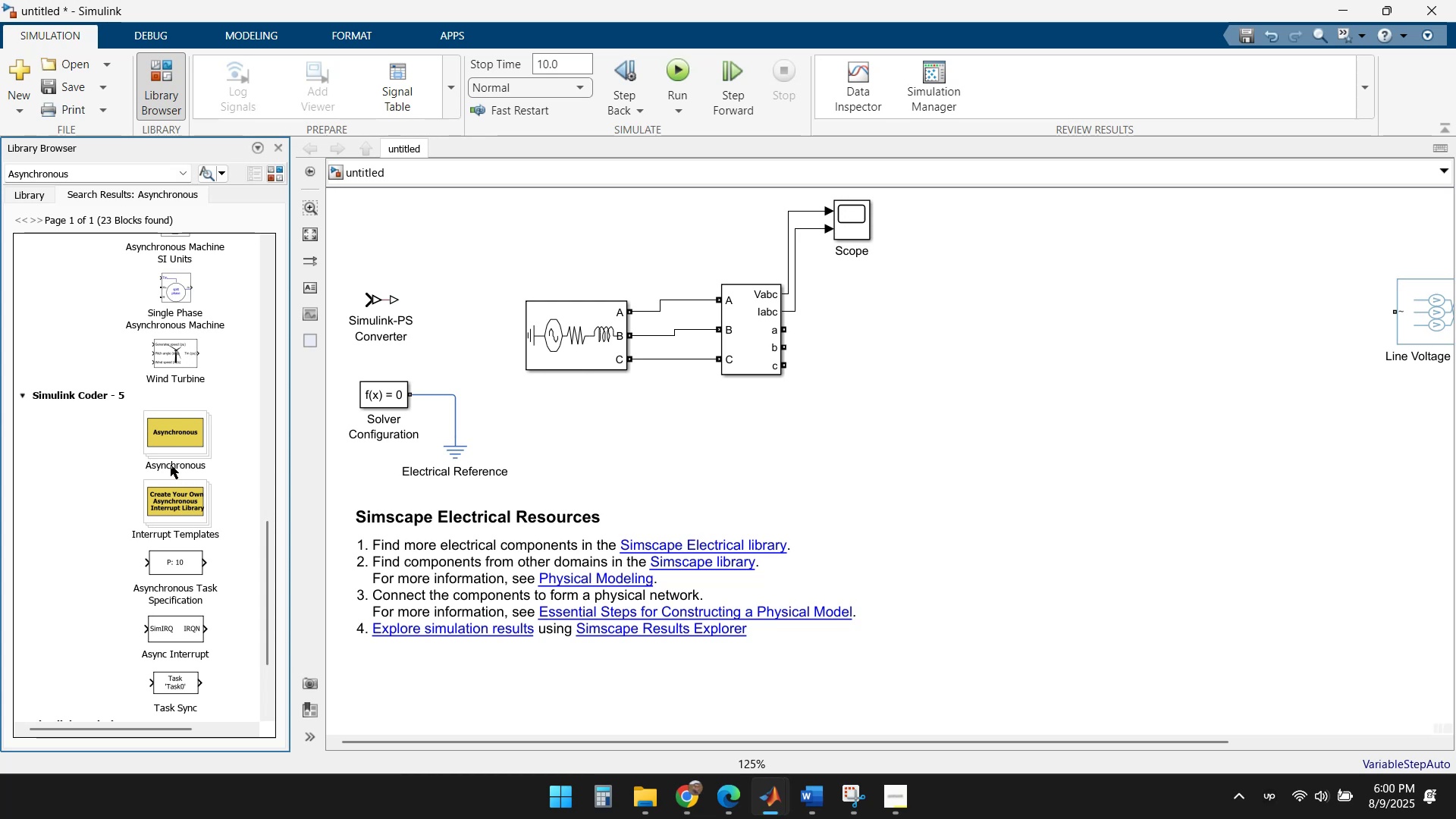 
double_click([160, 441])
 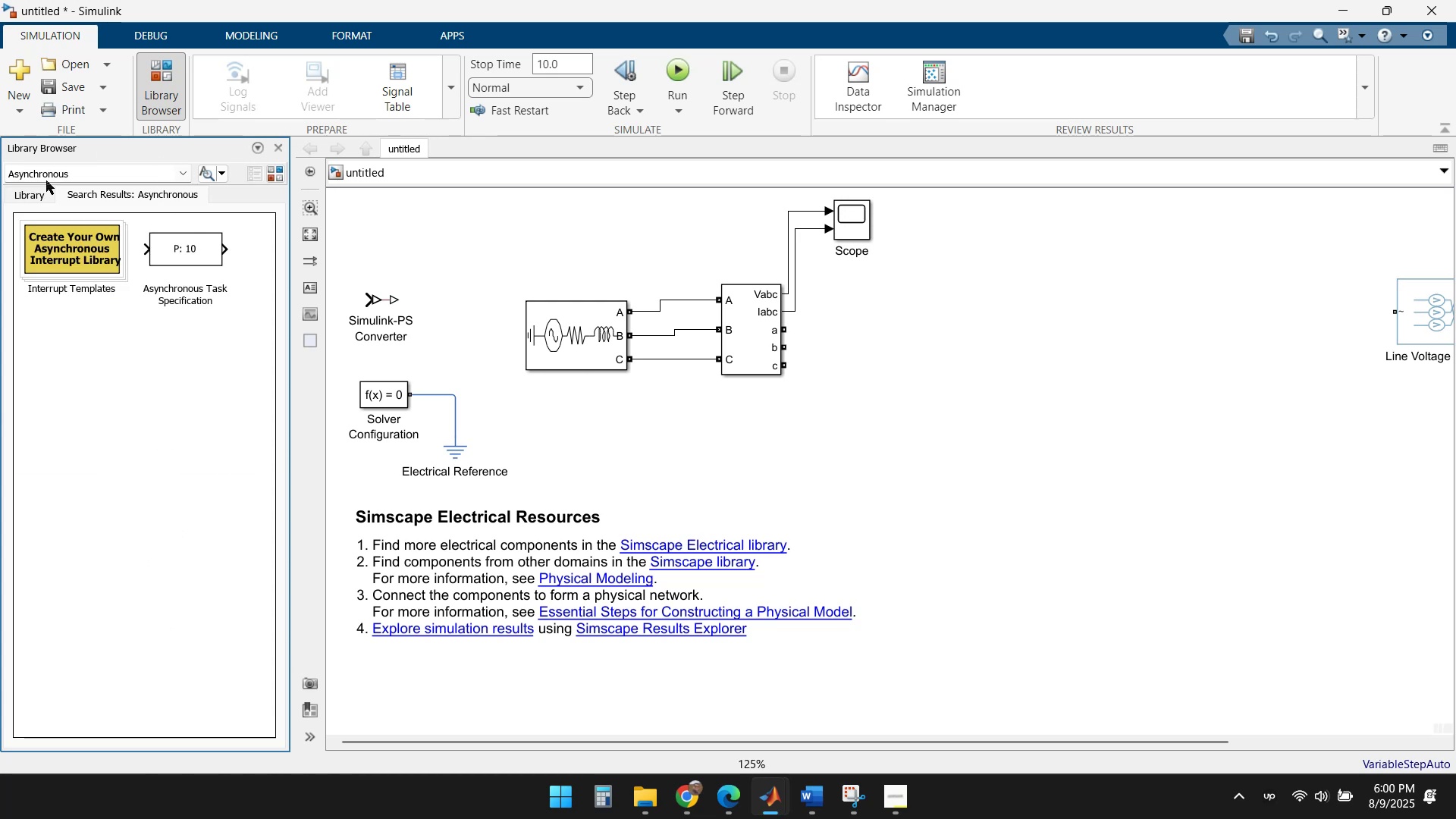 
key(Escape)
 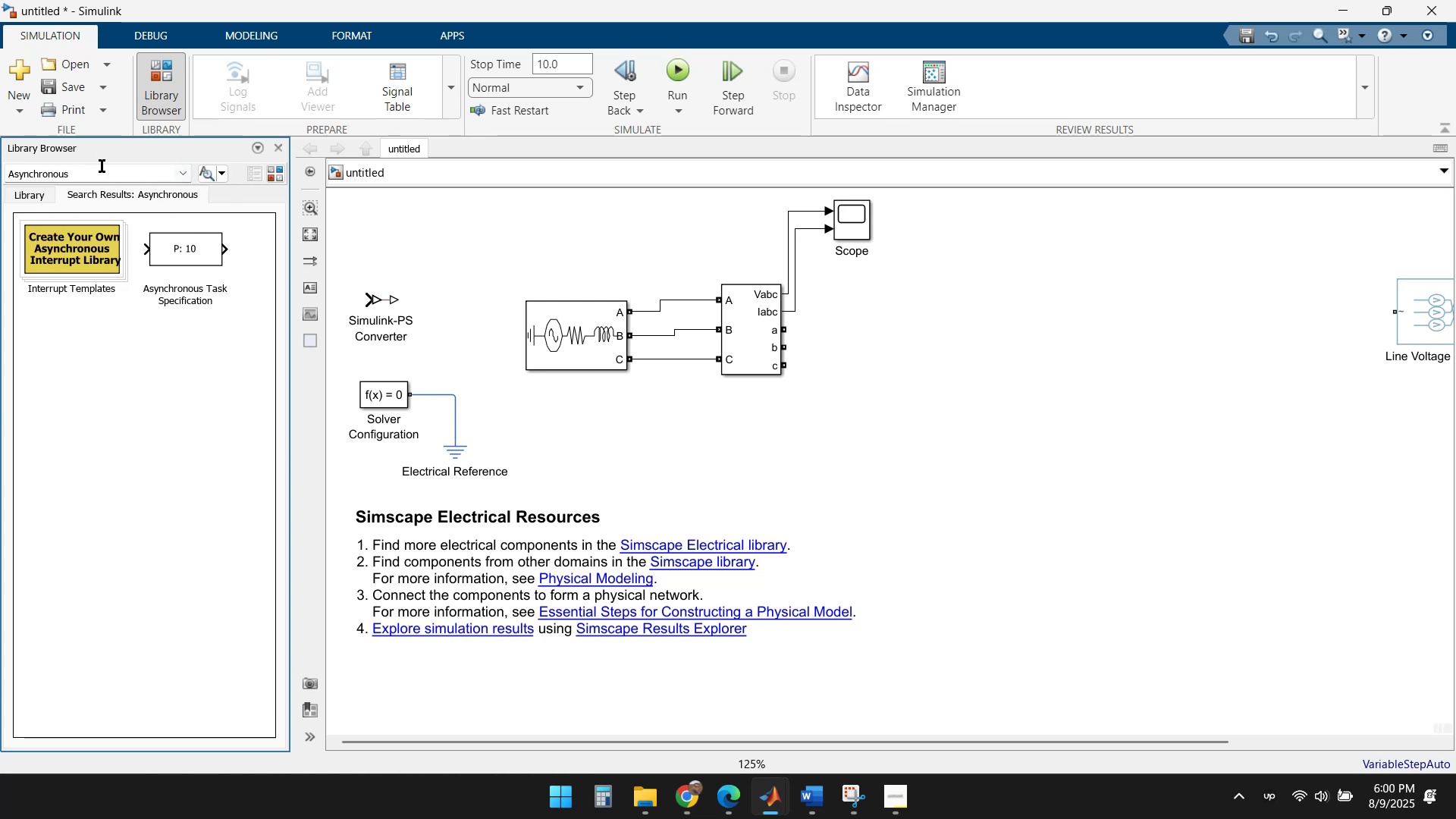 
key(Escape)
 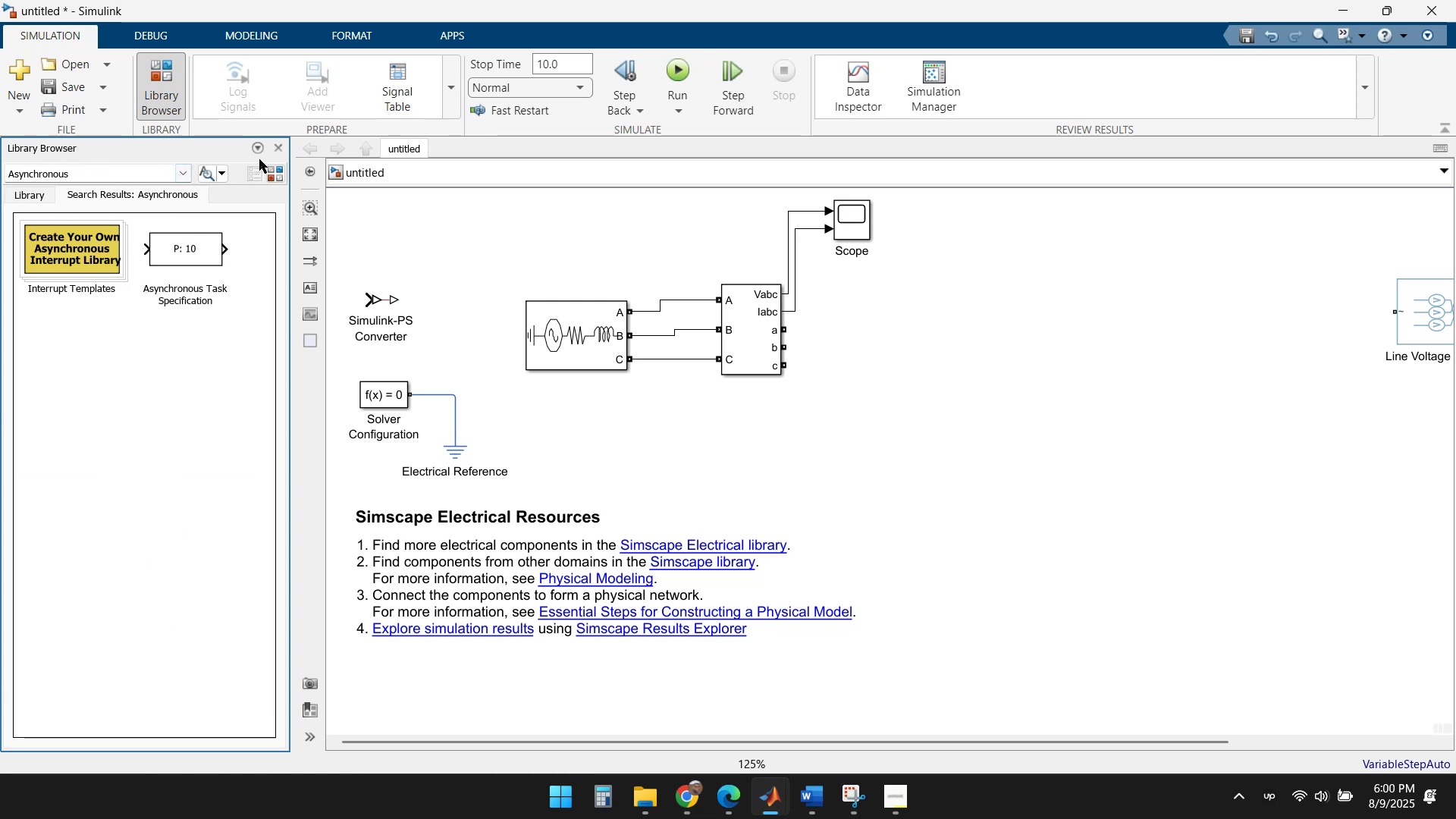 
left_click([276, 142])
 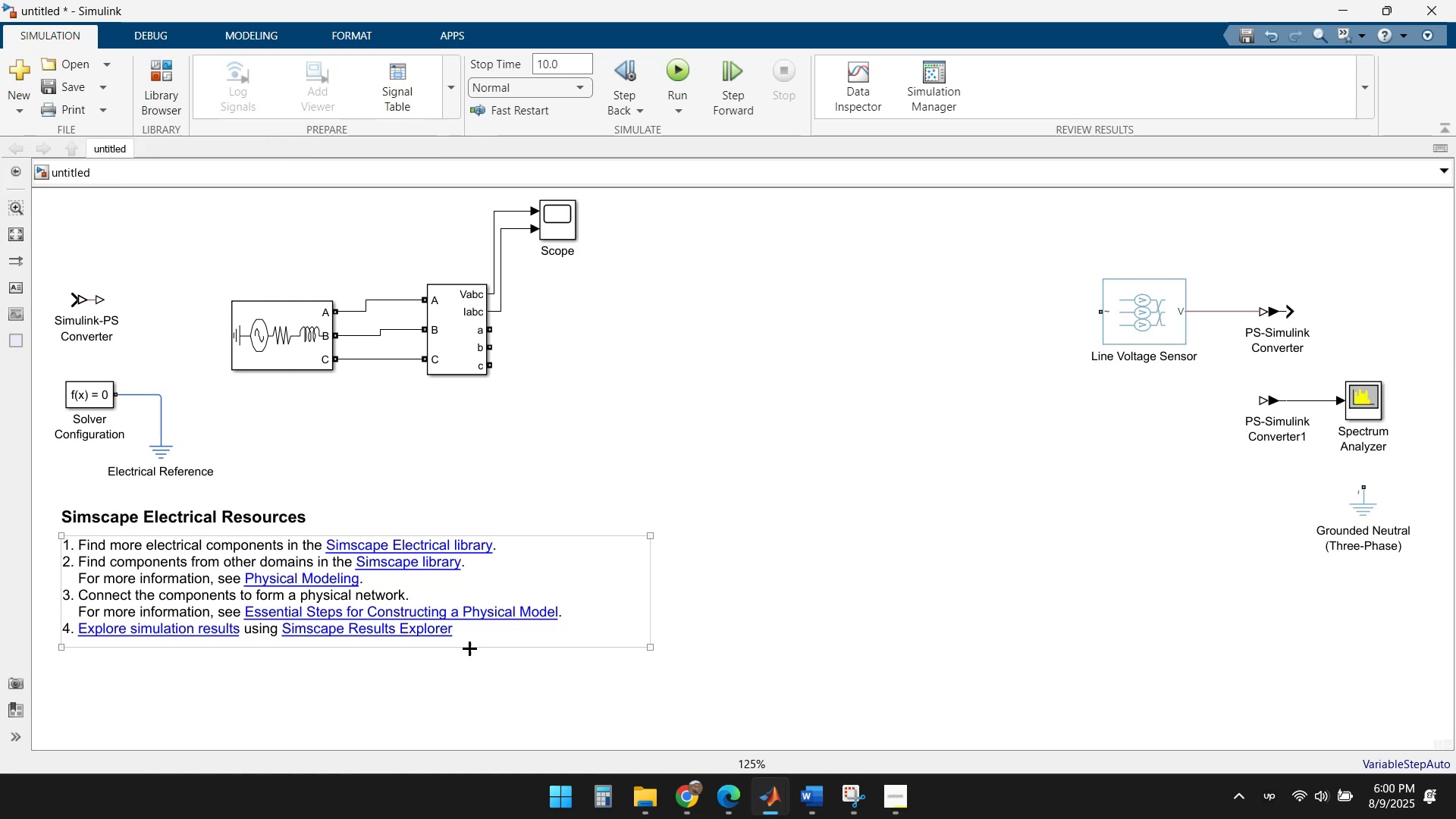 
left_click([414, 541])
 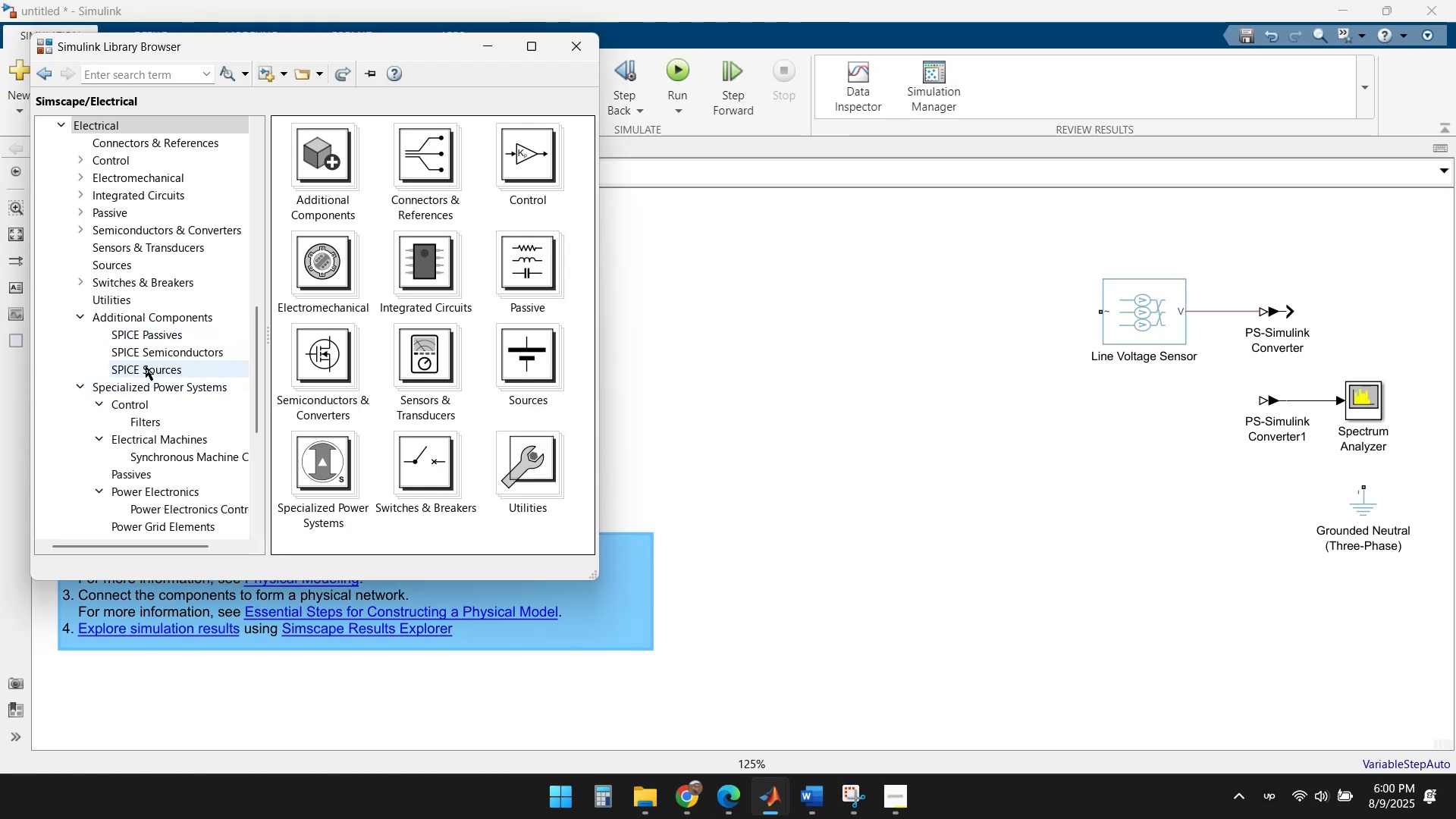 
left_click([149, 437])
 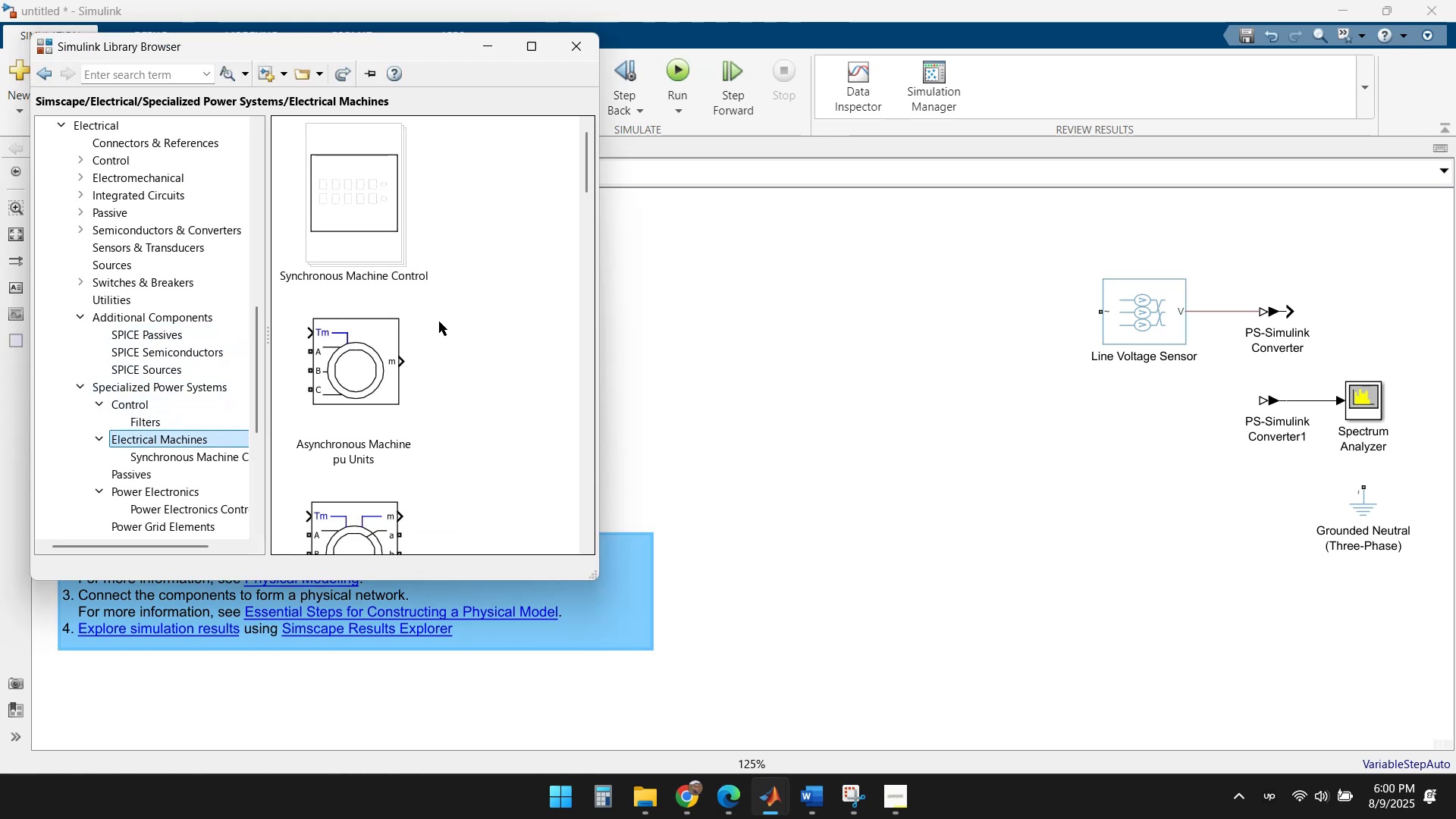 
left_click([357, 380])
 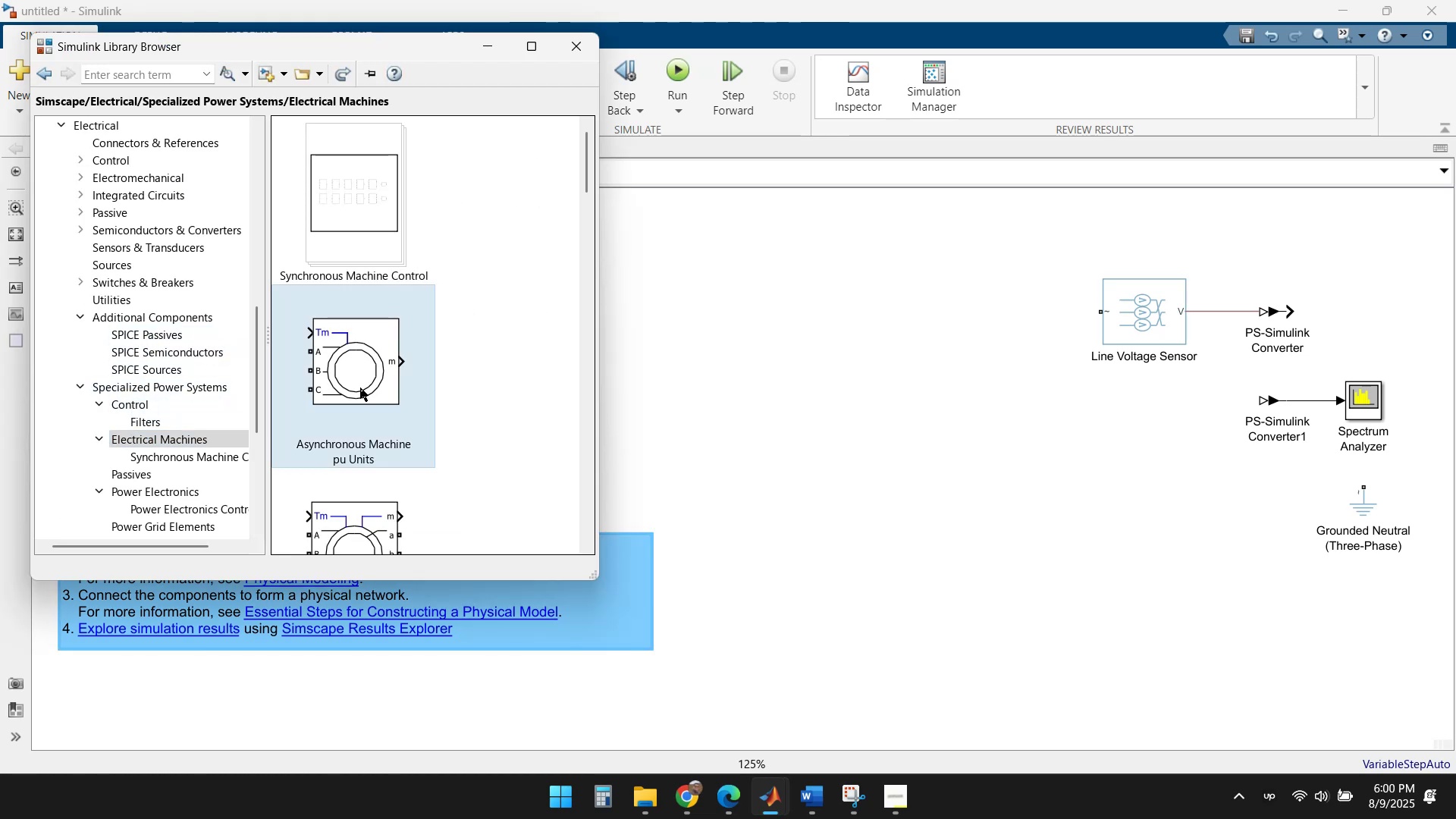 
scroll: coordinate [359, 388], scroll_direction: down, amount: 3.0
 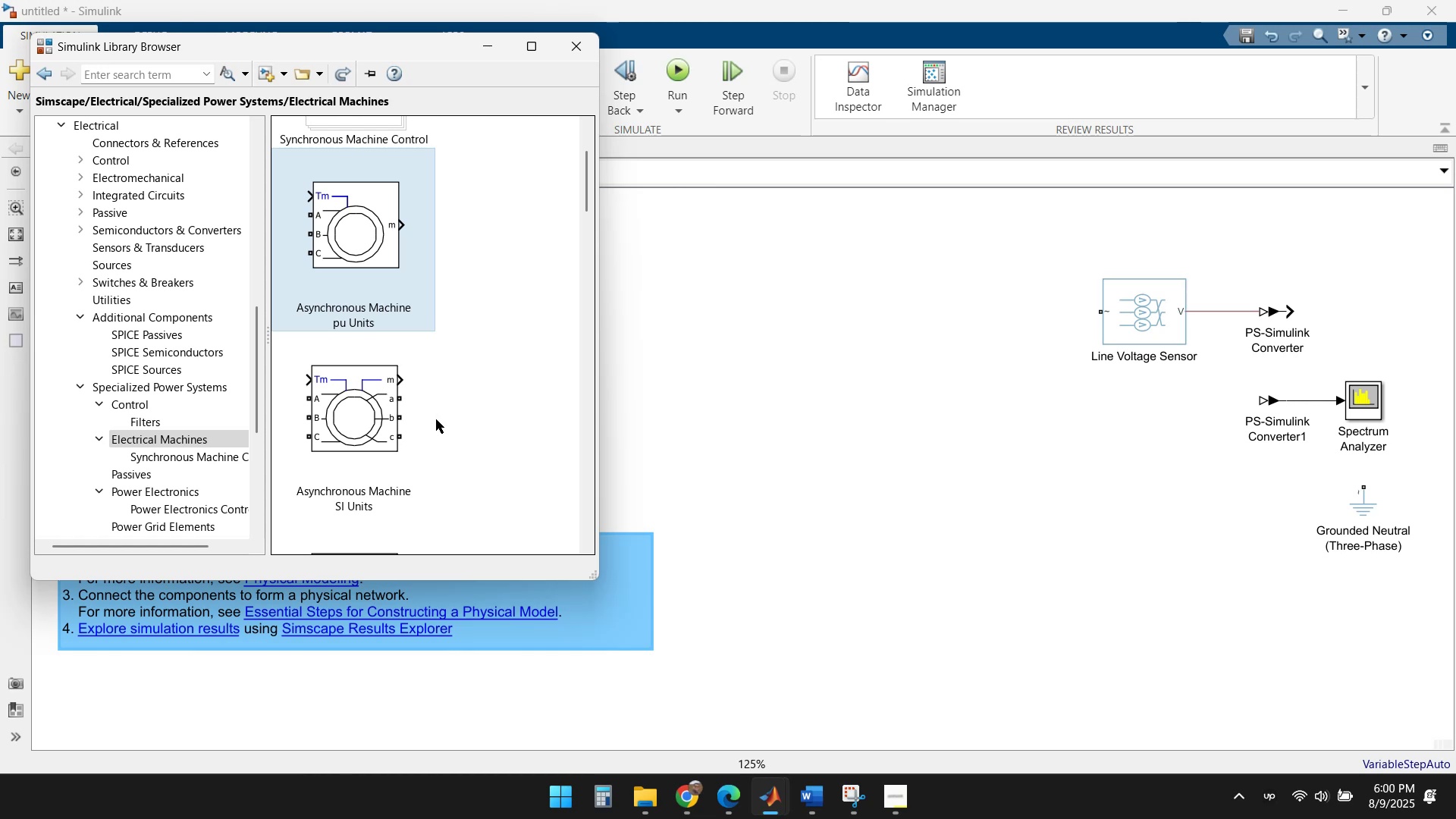 
wait(8.98)
 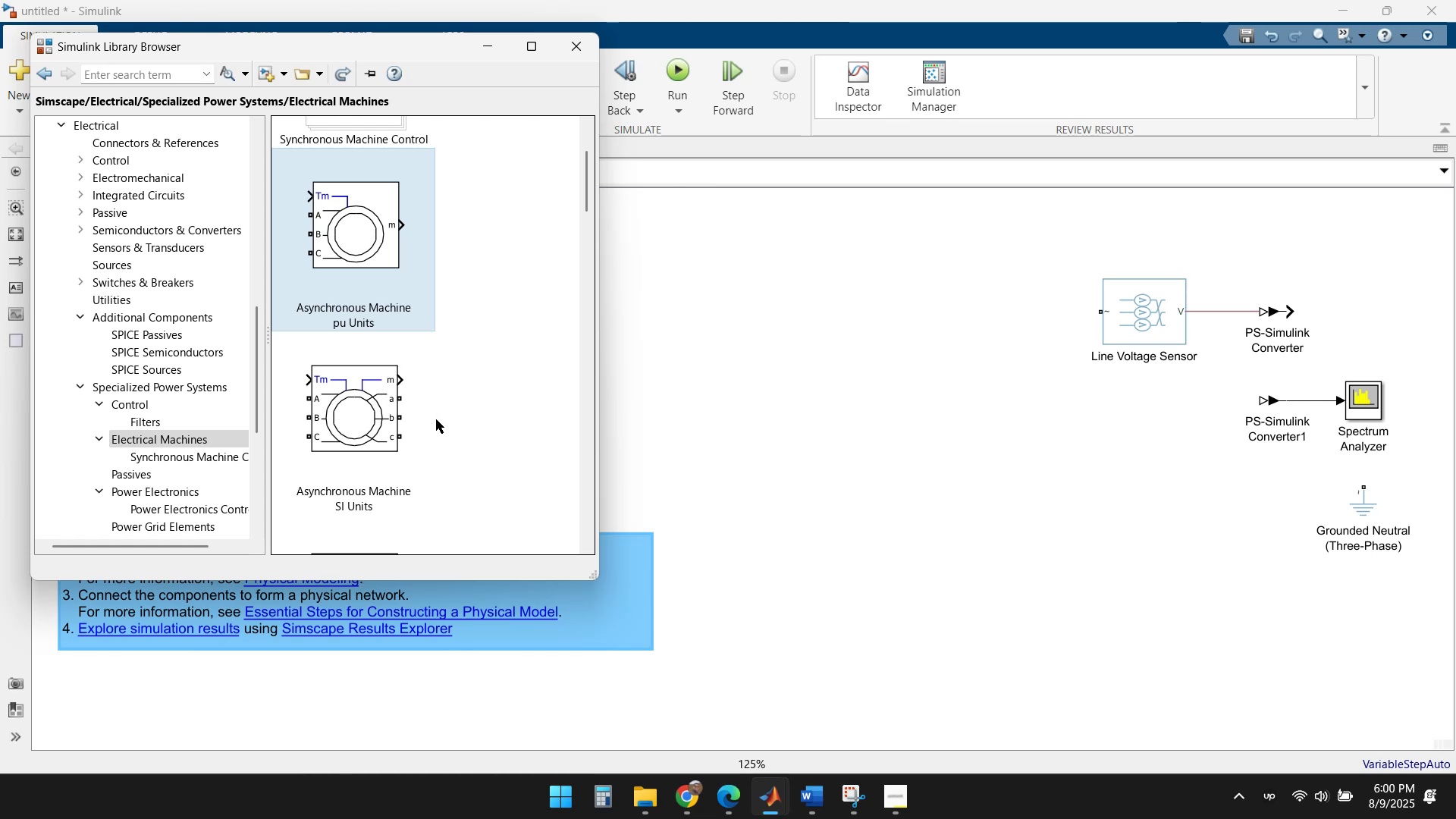 
left_click_drag(start_coordinate=[357, 411], to_coordinate=[680, 407])
 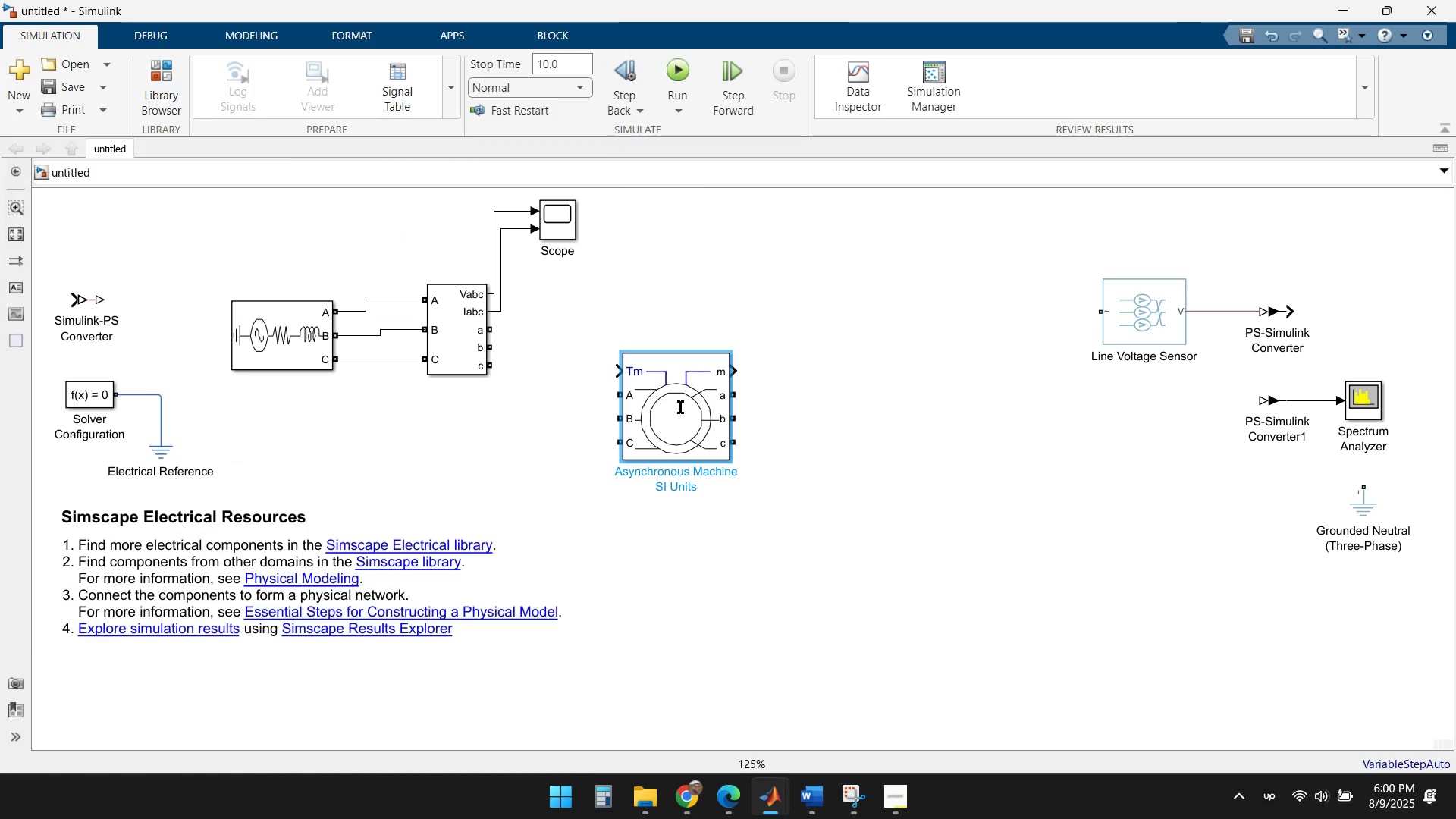 
double_click([681, 407])
 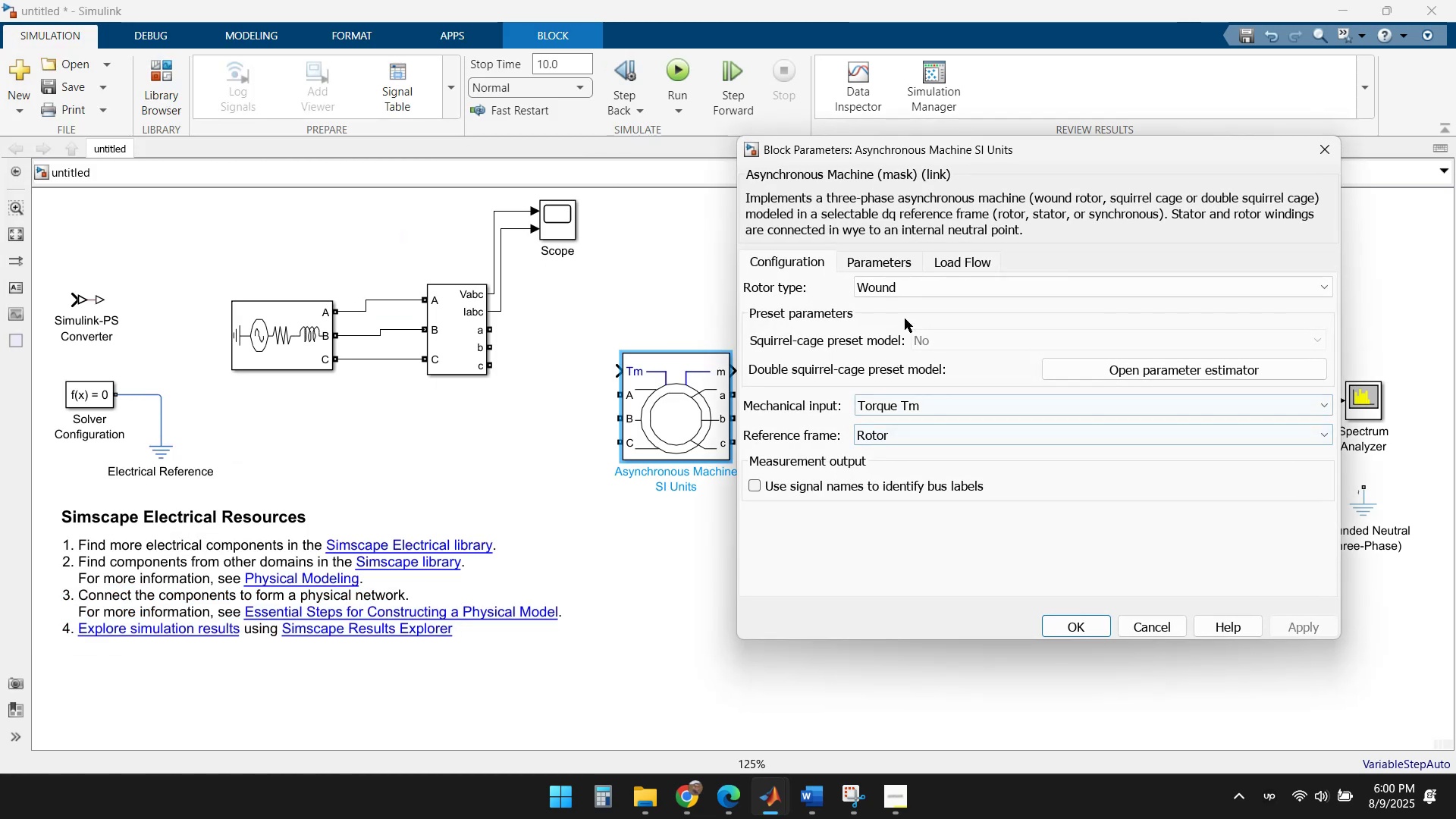 
left_click([892, 259])
 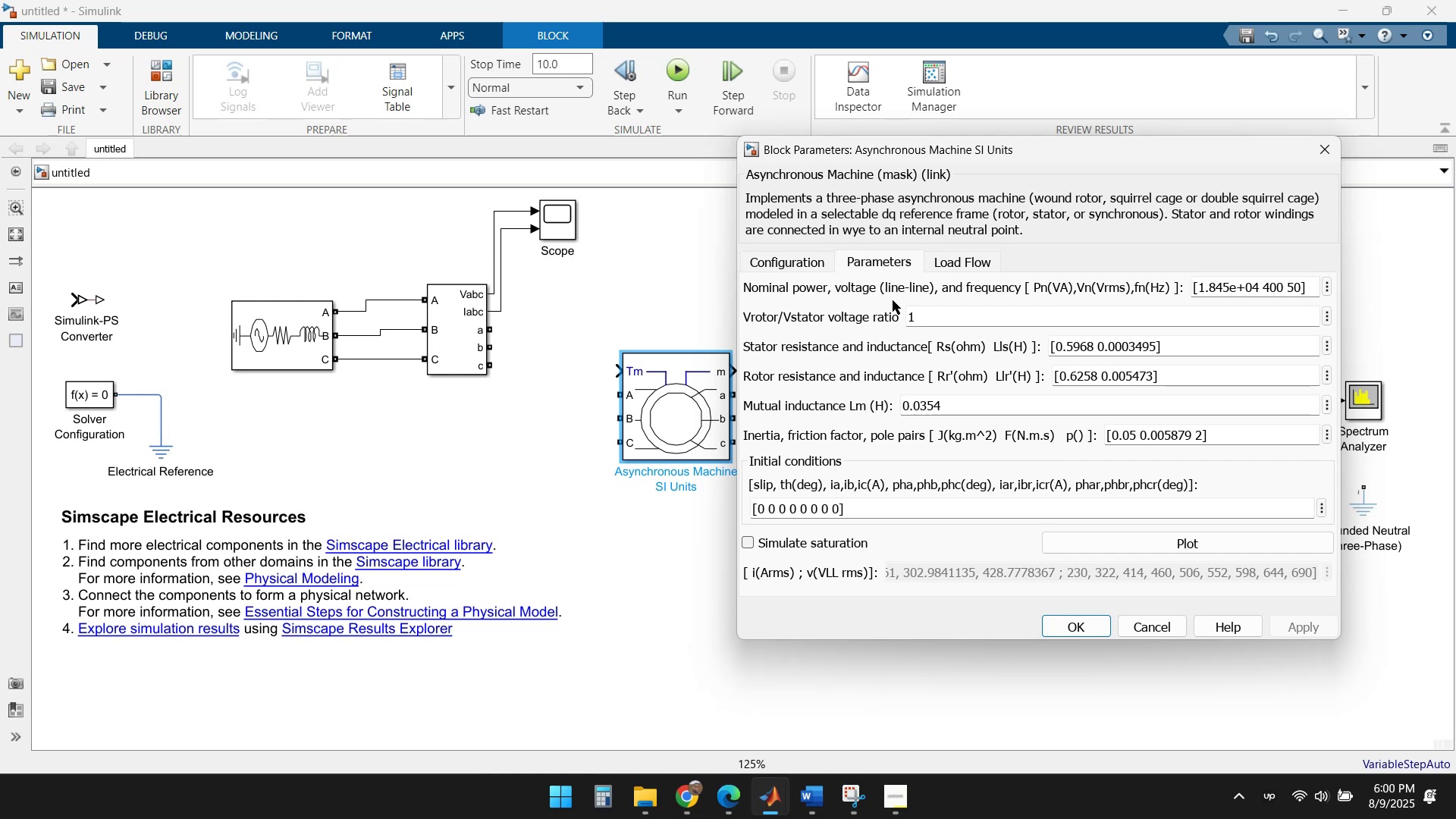 
left_click([780, 256])
 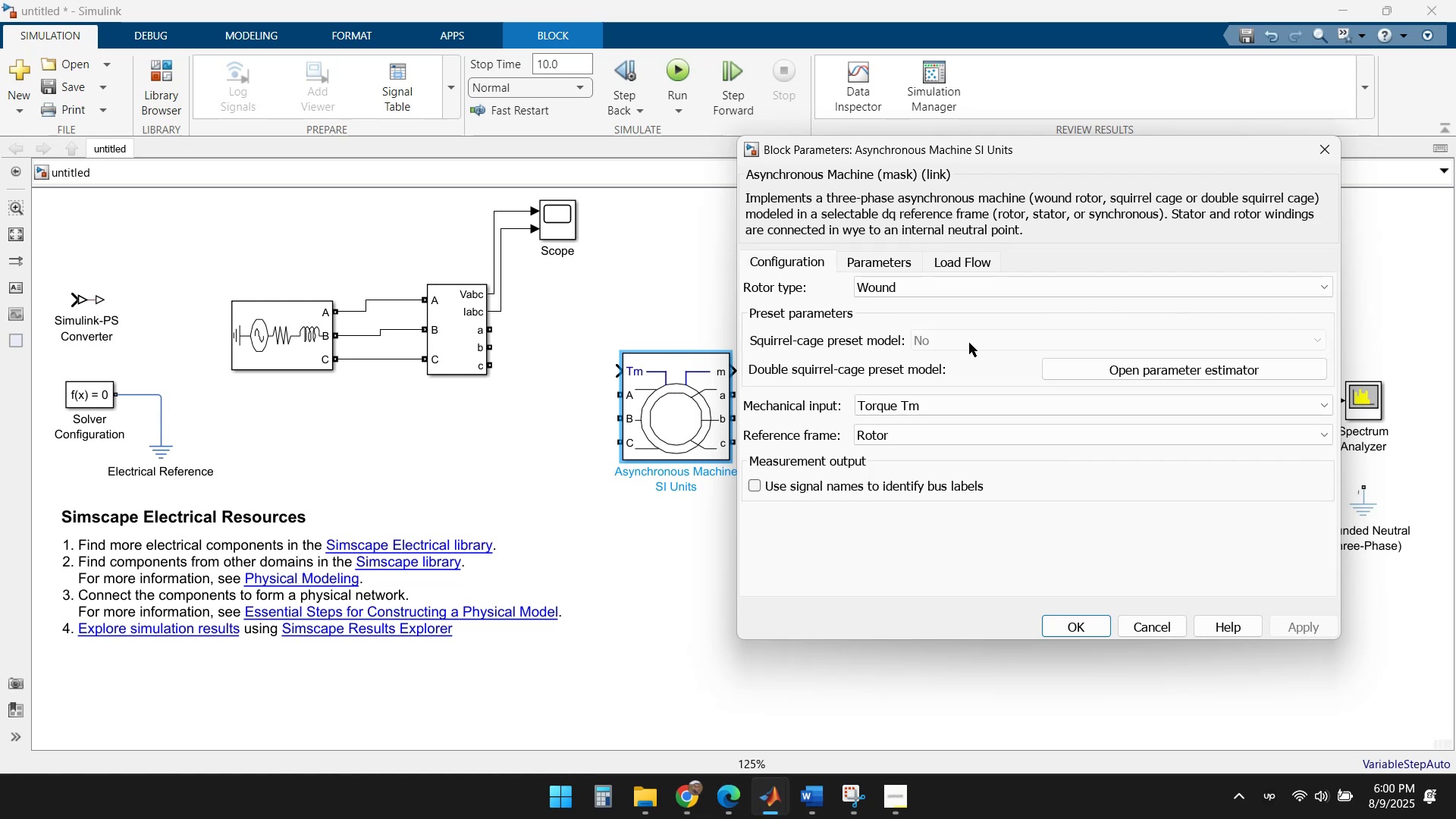 
left_click([970, 341])
 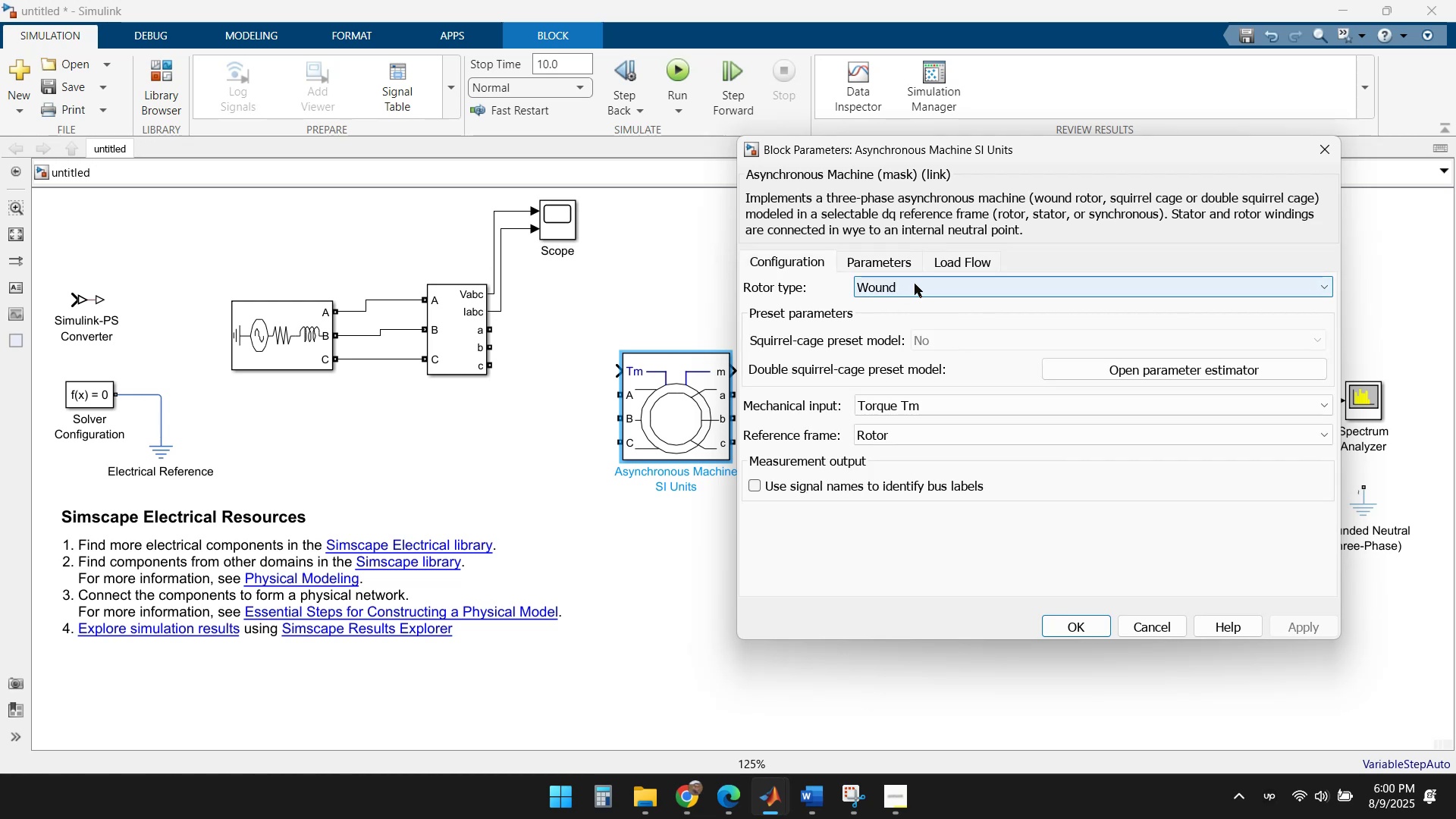 
left_click([959, 263])
 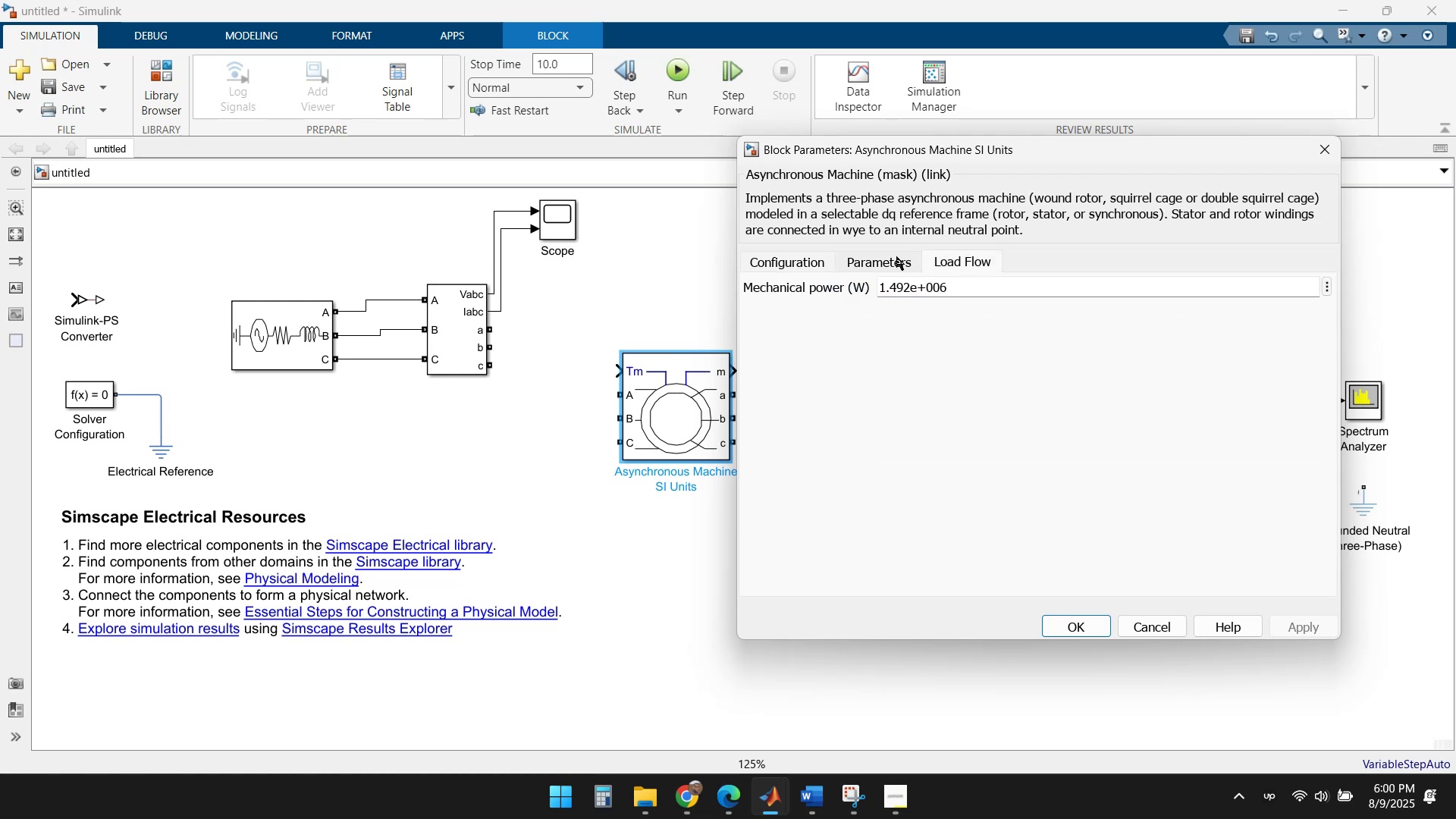 
left_click([892, 256])
 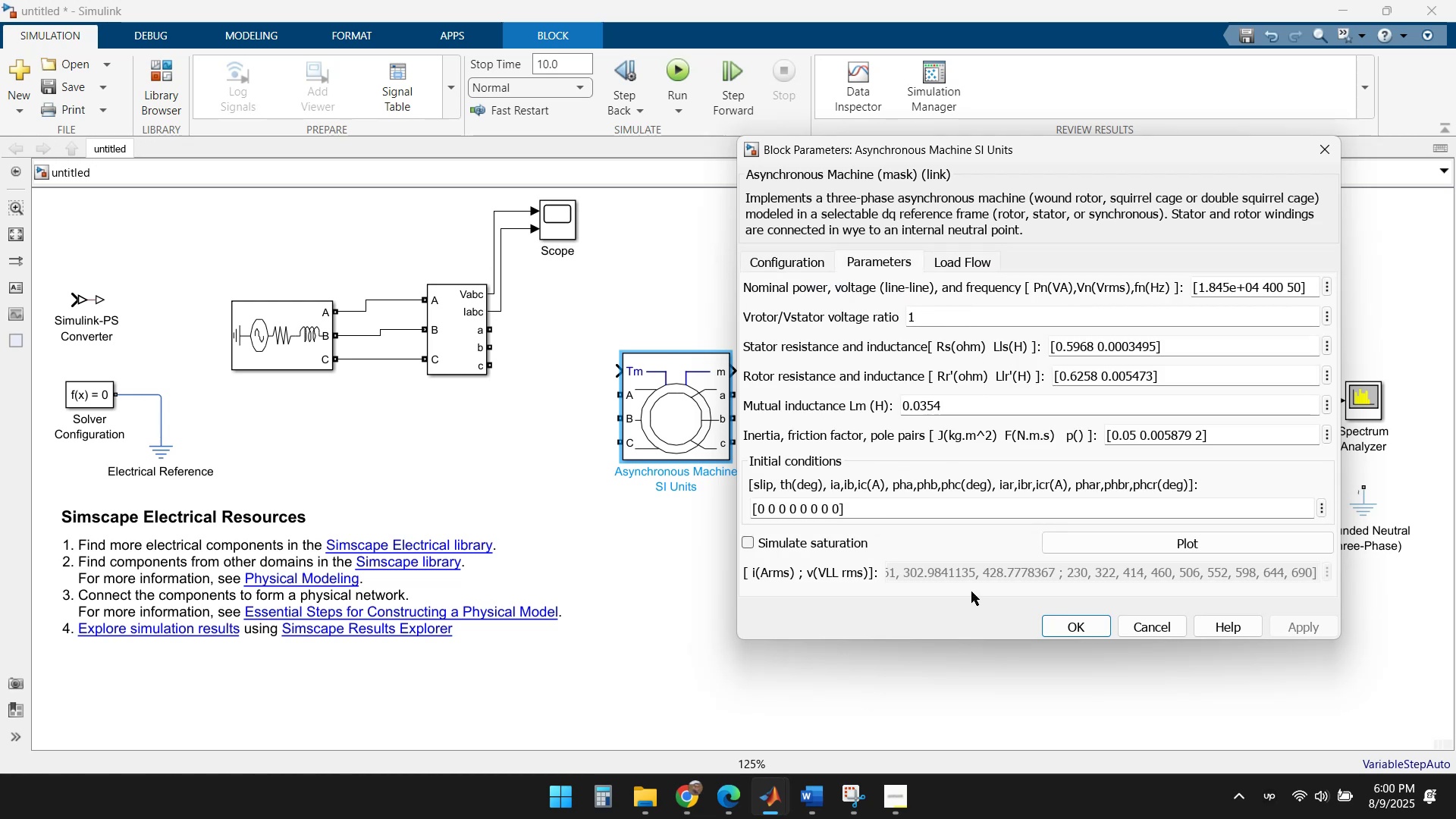 
left_click([1163, 625])
 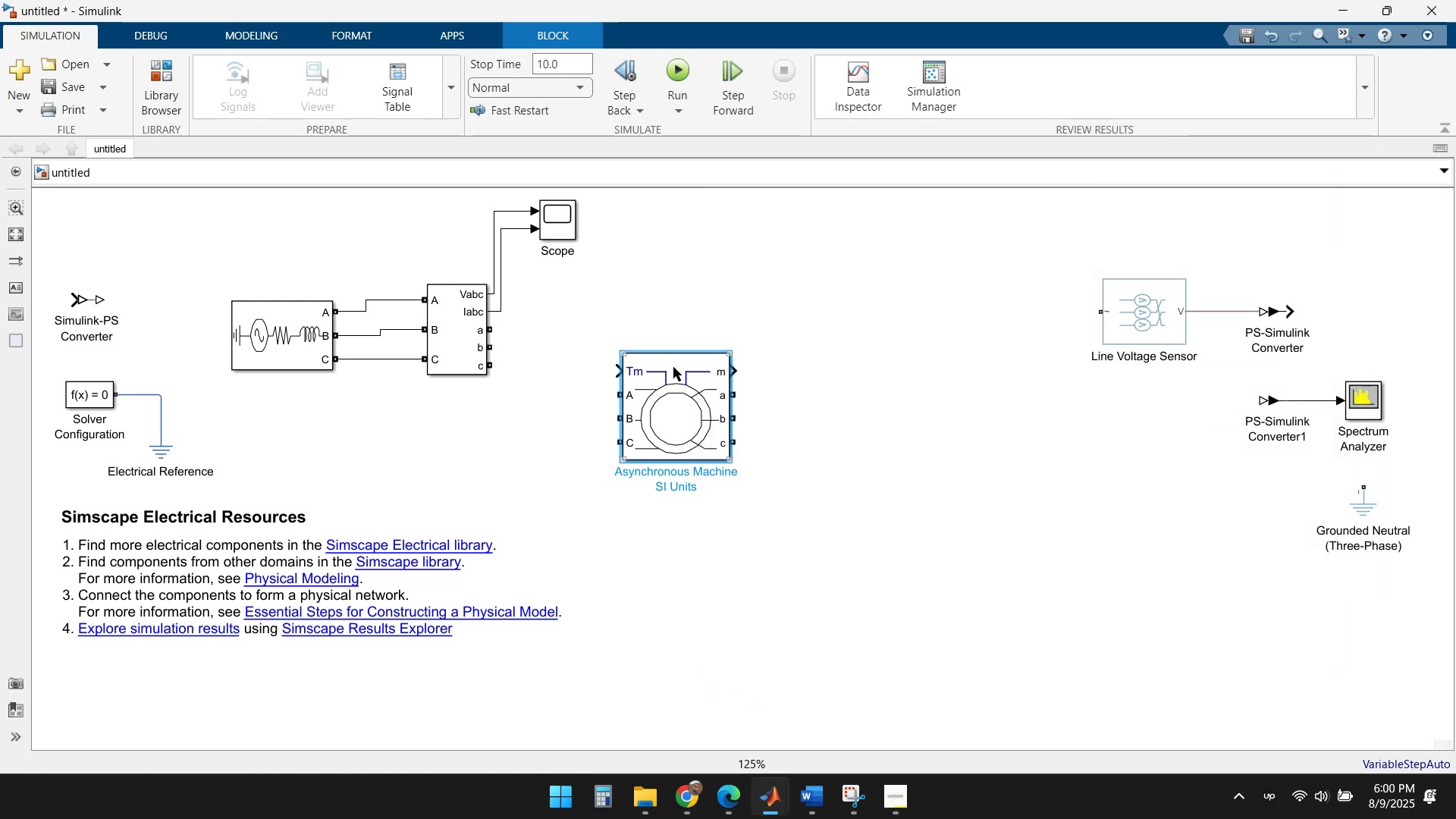 
key(Delete)
 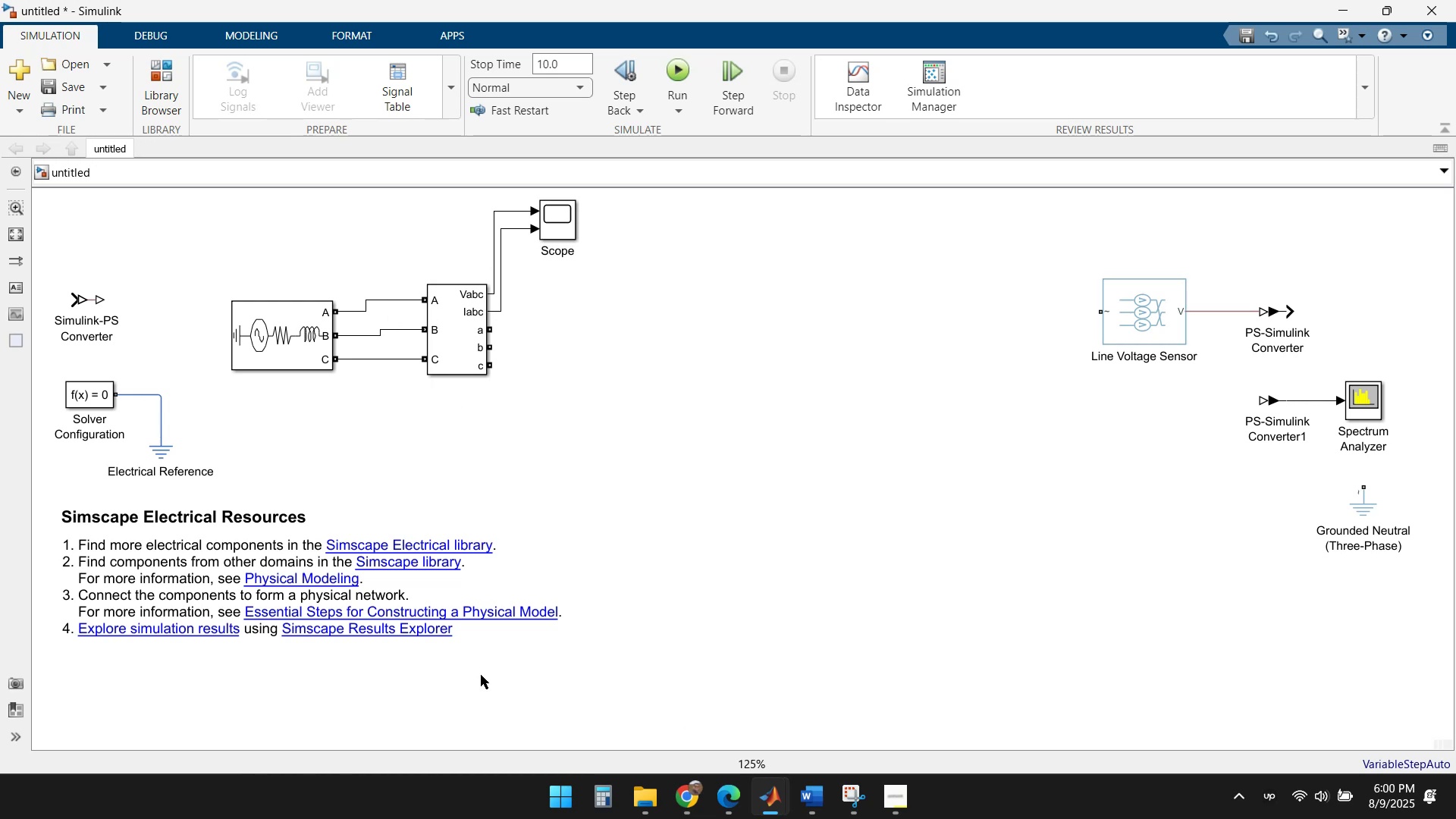 
left_click([450, 535])
 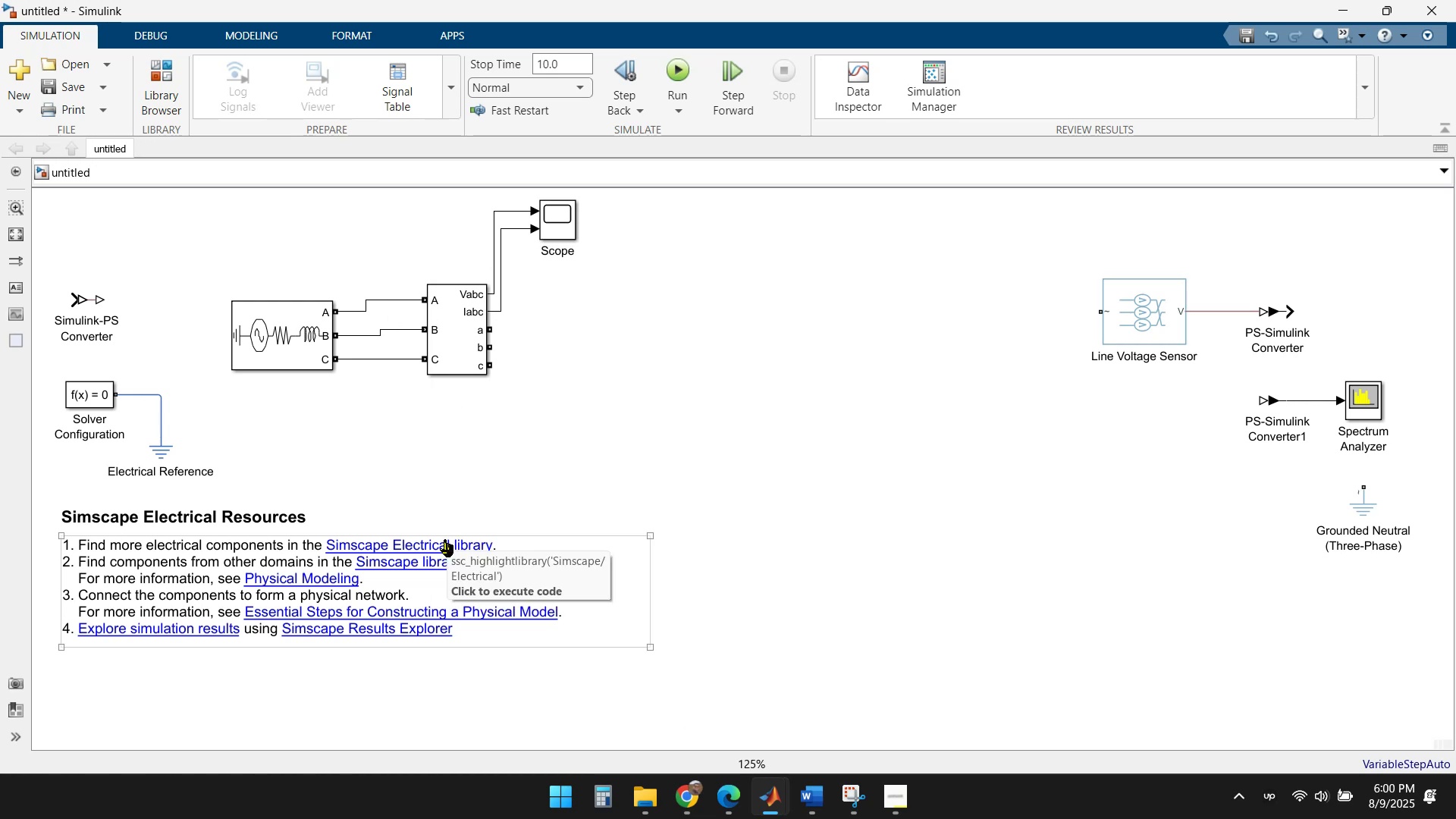 
left_click([444, 540])
 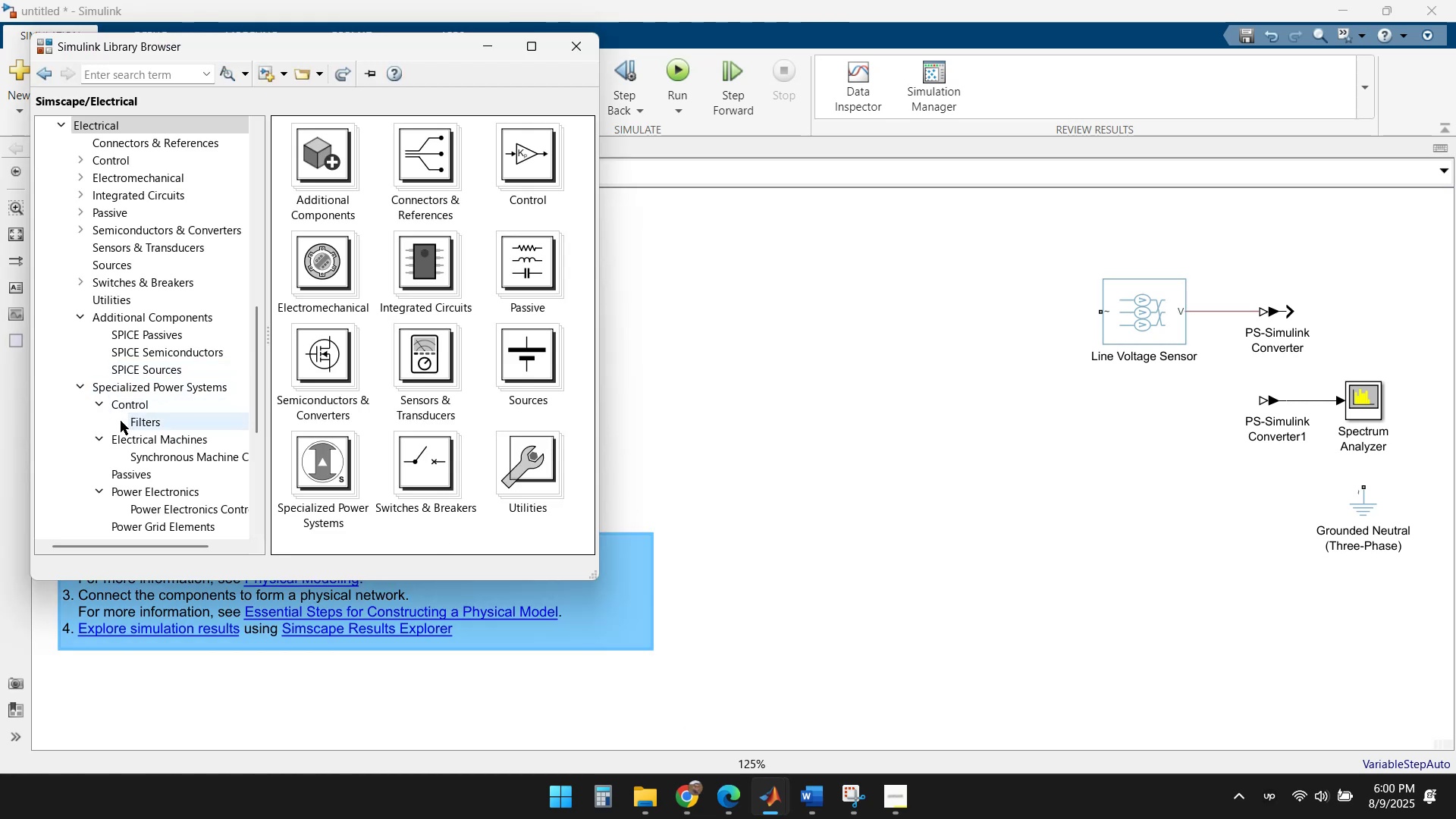 
left_click([143, 442])
 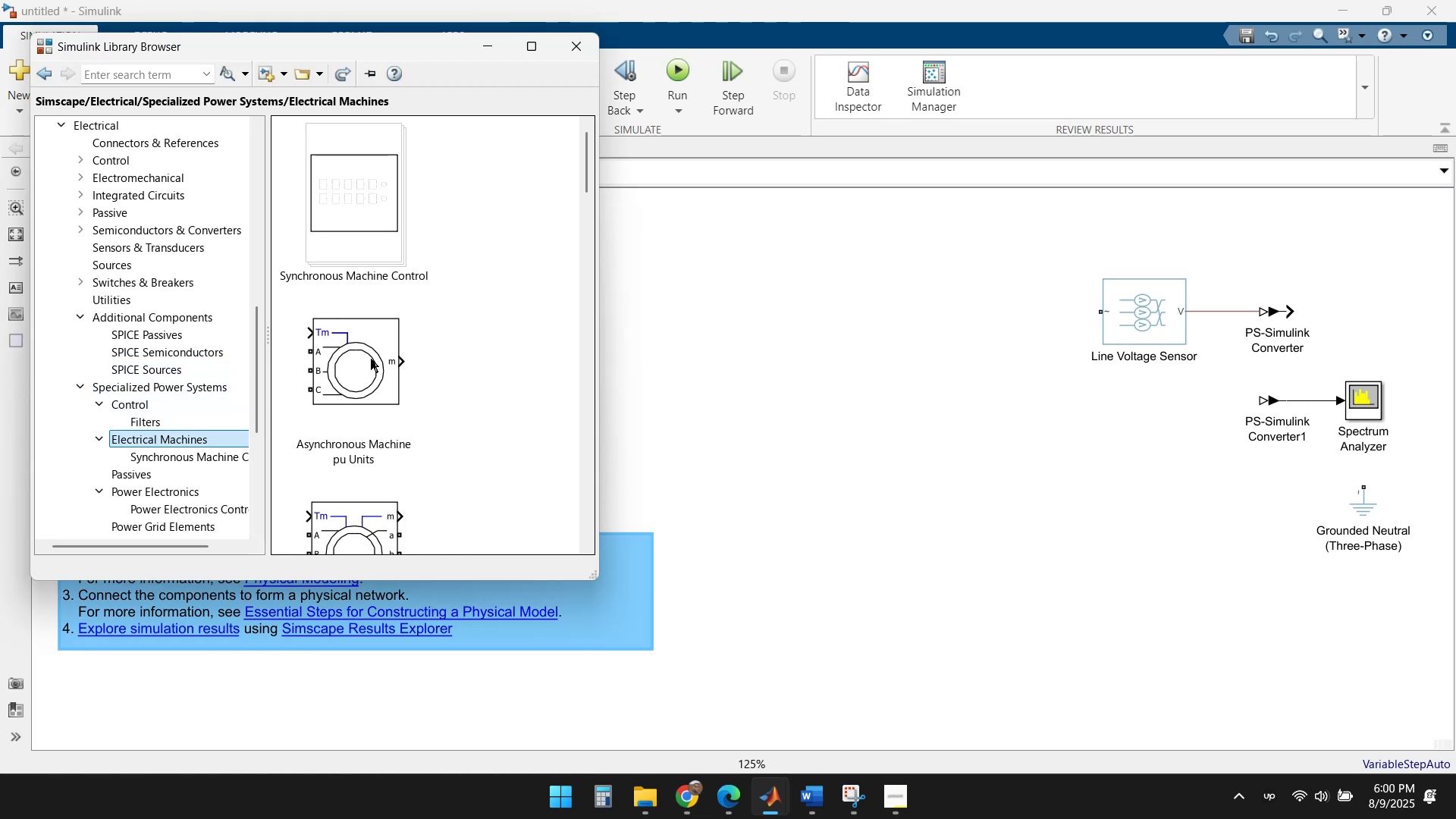 
left_click_drag(start_coordinate=[345, 359], to_coordinate=[727, 360])
 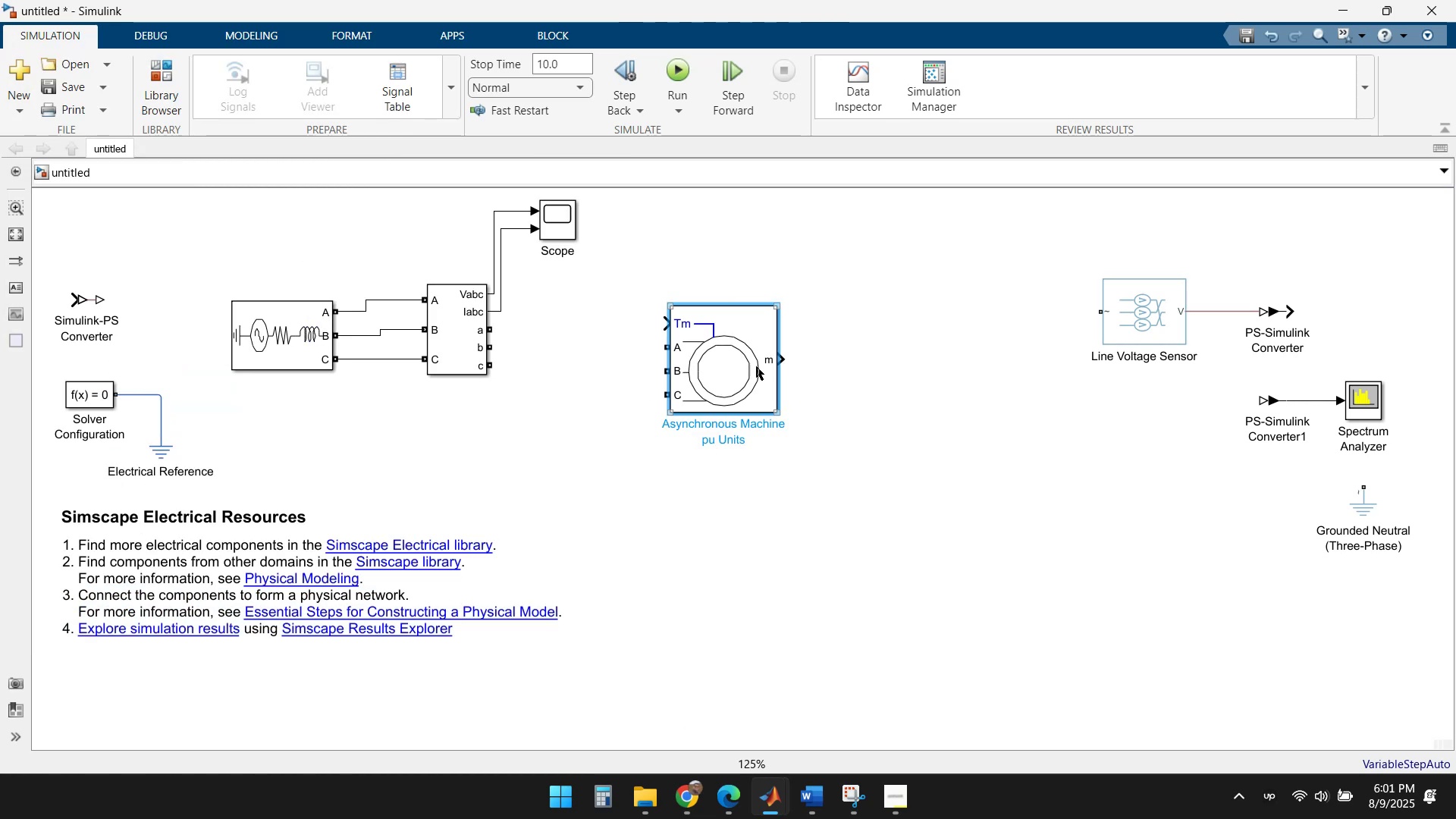 
left_click_drag(start_coordinate=[720, 366], to_coordinate=[735, 344])
 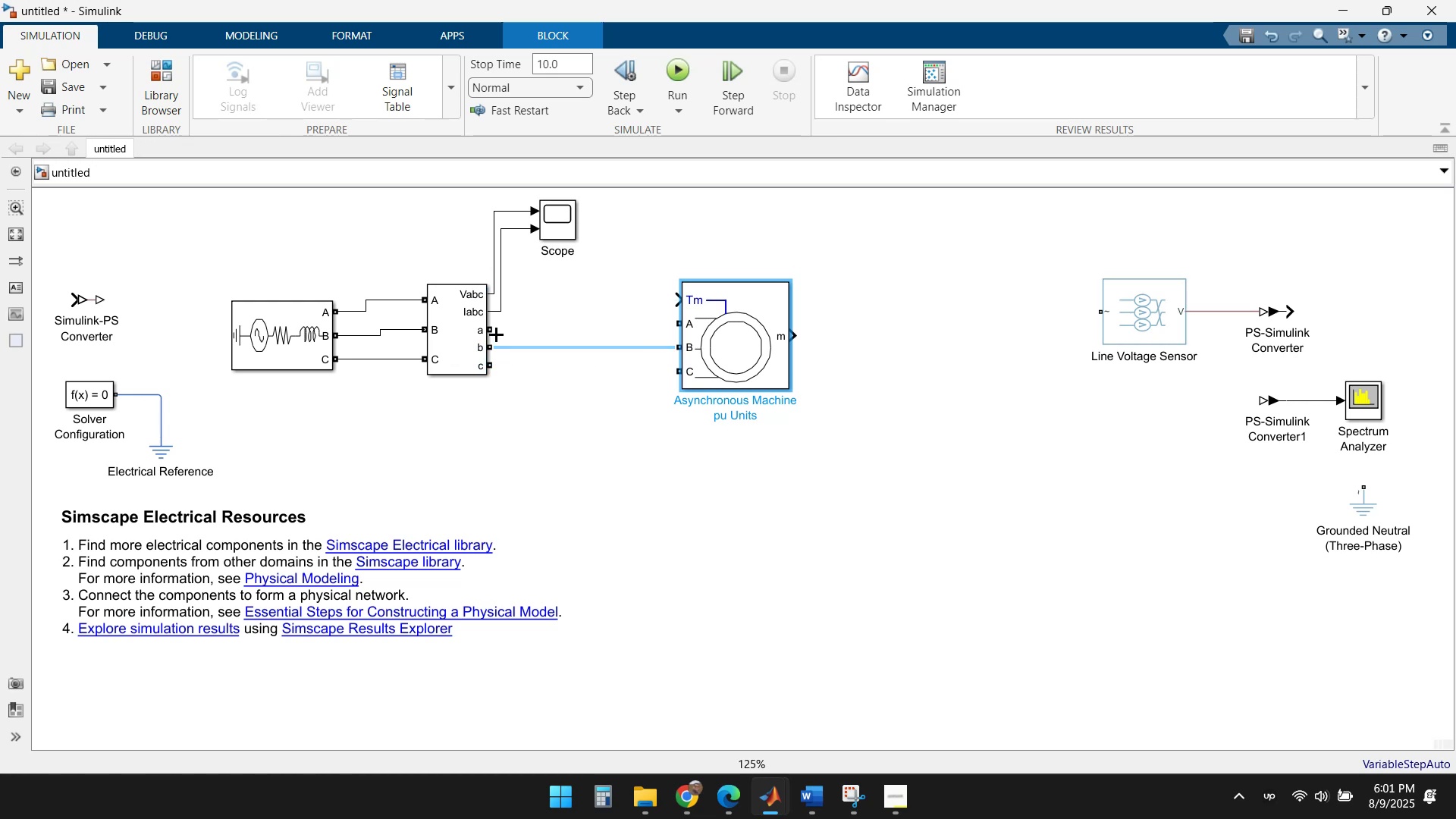 
left_click_drag(start_coordinate=[489, 329], to_coordinate=[680, 329])
 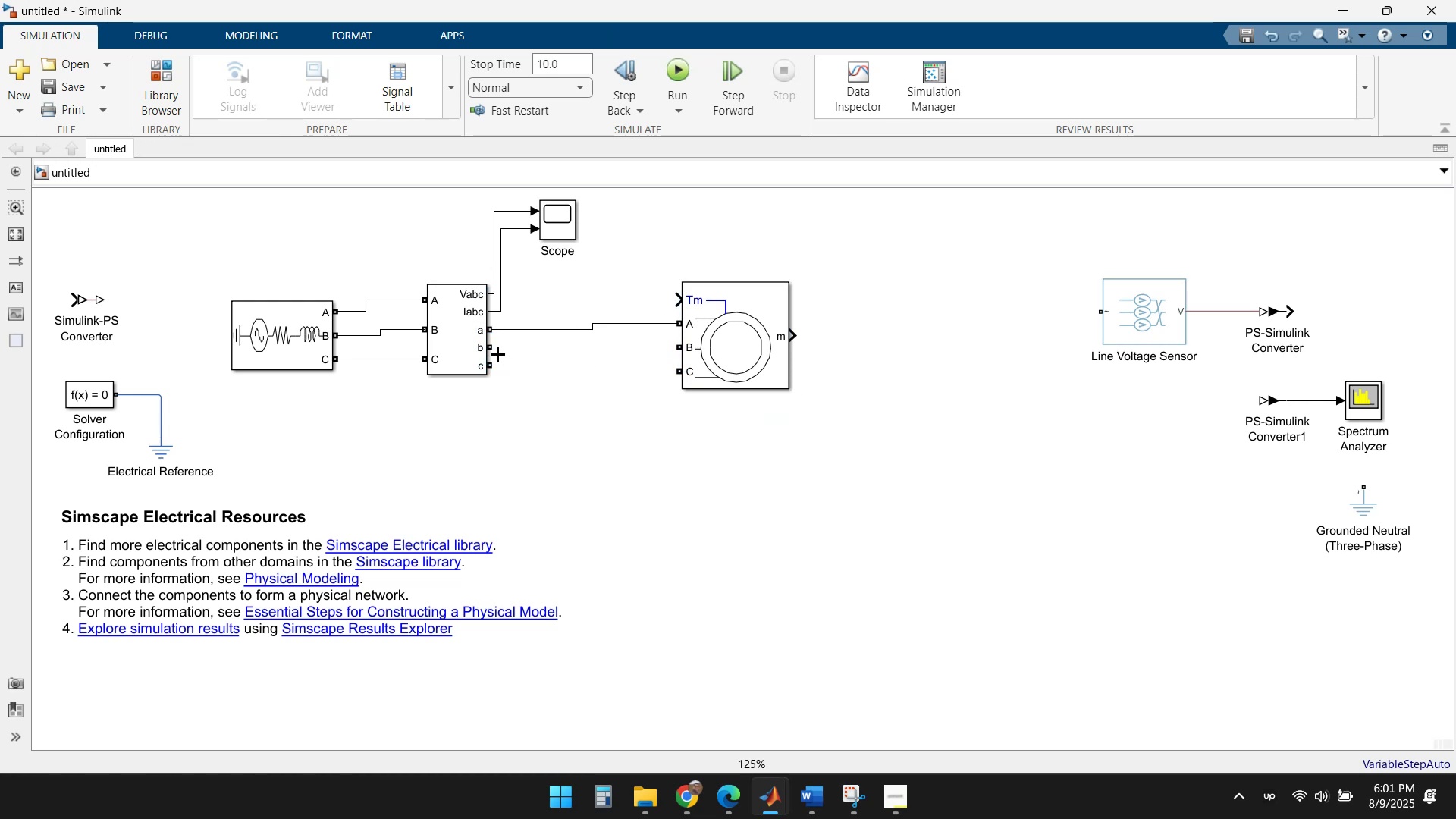 
left_click_drag(start_coordinate=[492, 351], to_coordinate=[677, 350])
 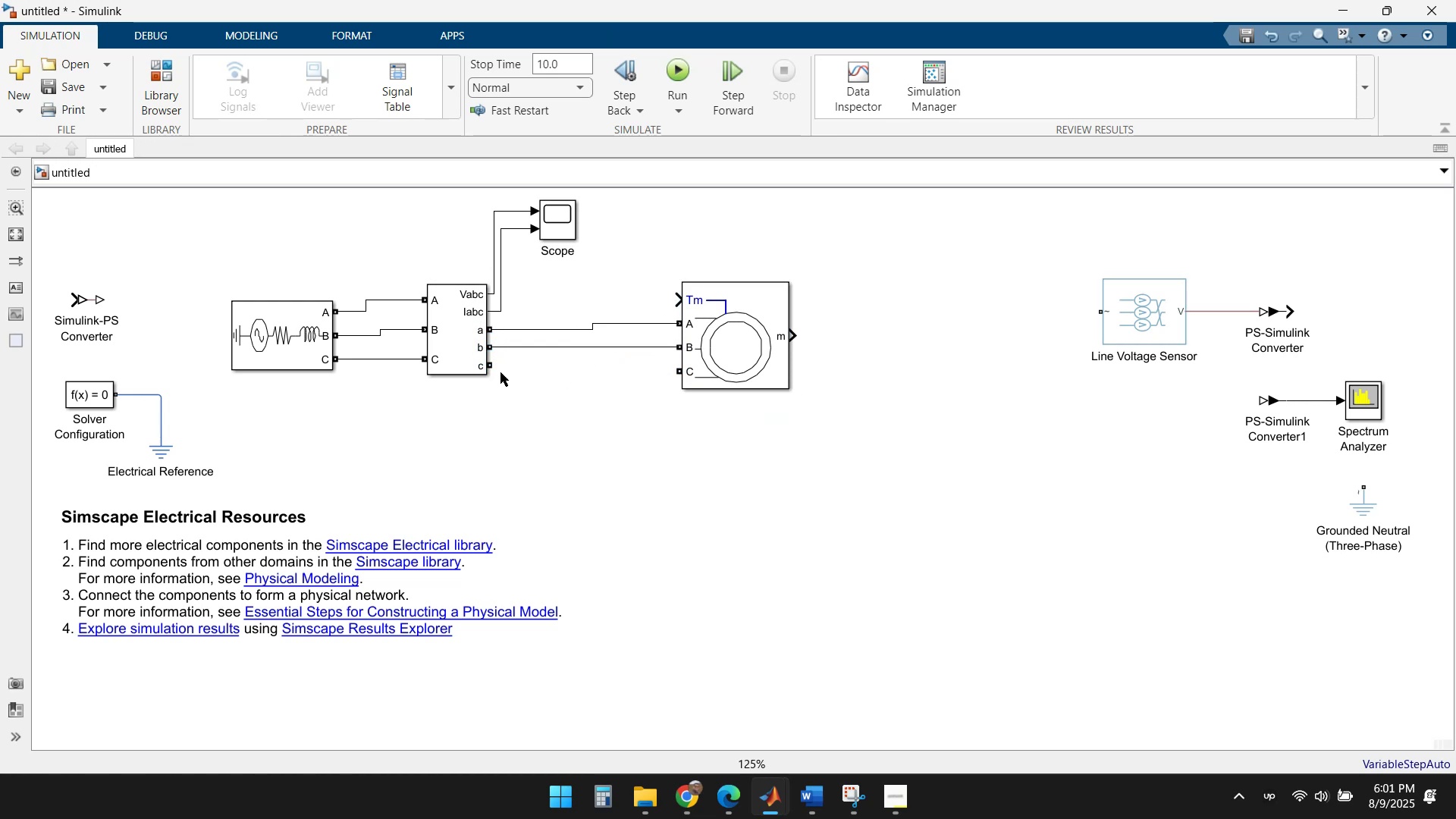 
left_click_drag(start_coordinate=[493, 366], to_coordinate=[680, 369])
 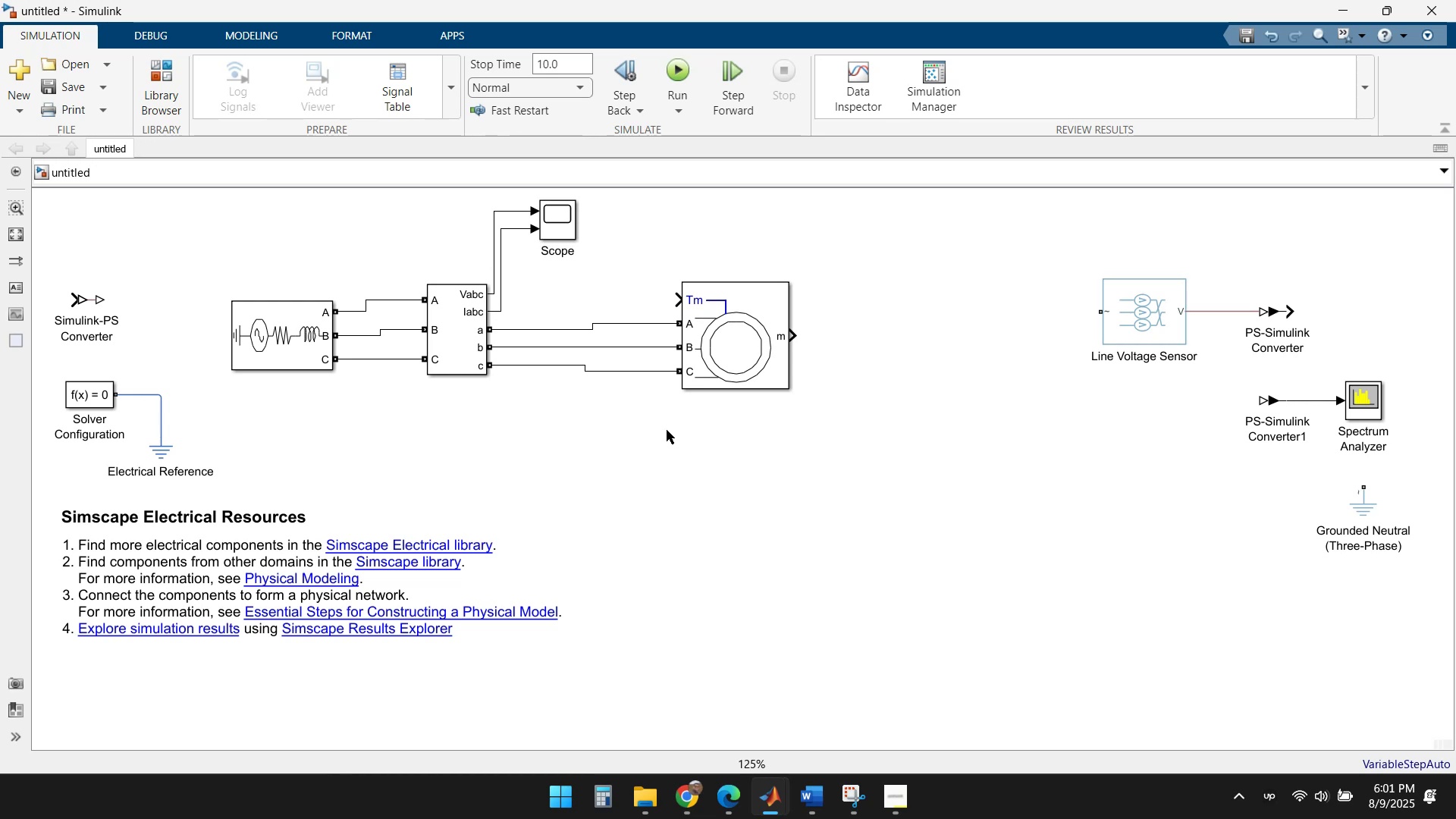 
wait(37.67)
 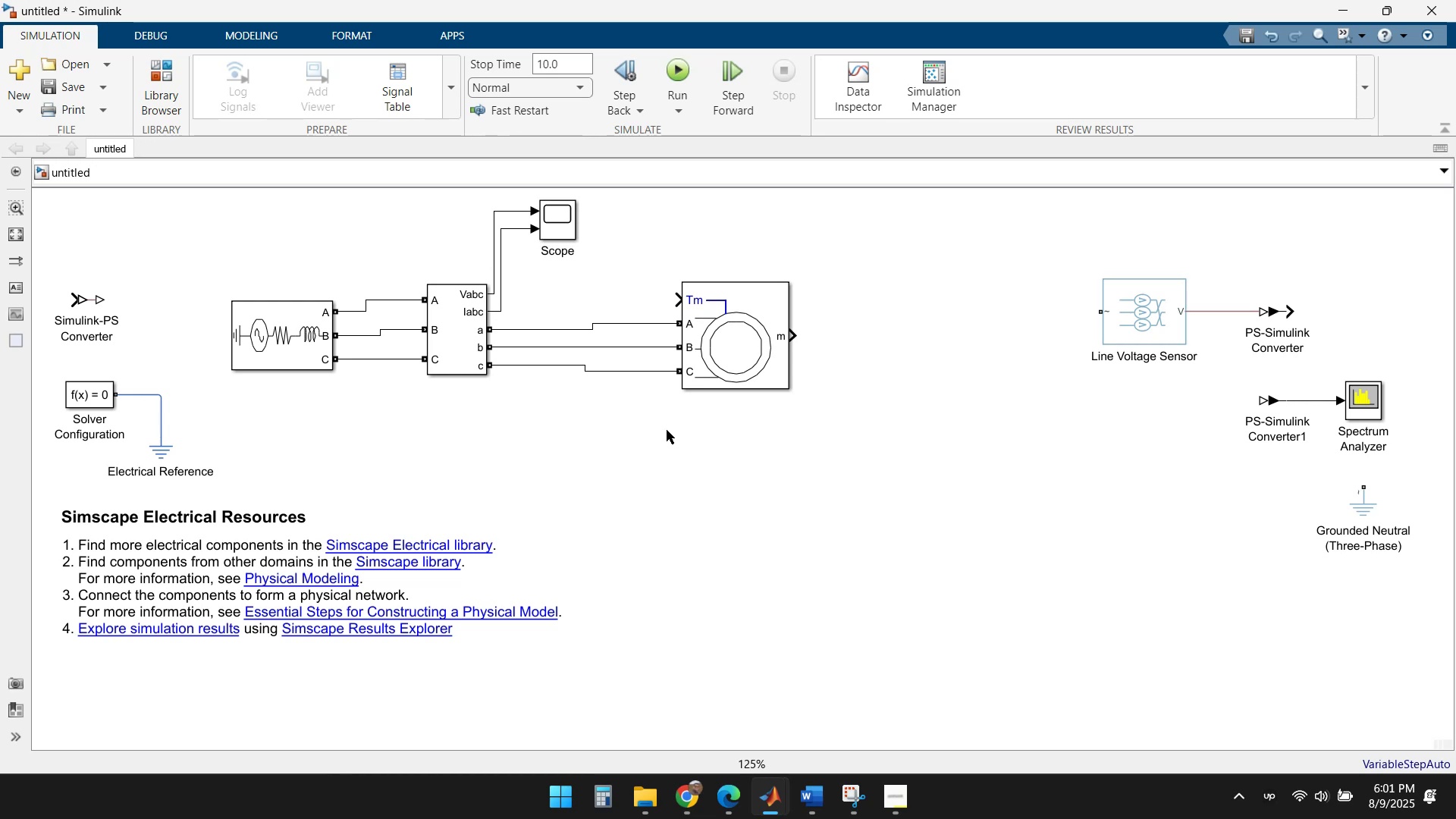 
left_click_drag(start_coordinate=[741, 354], to_coordinate=[672, 356])
 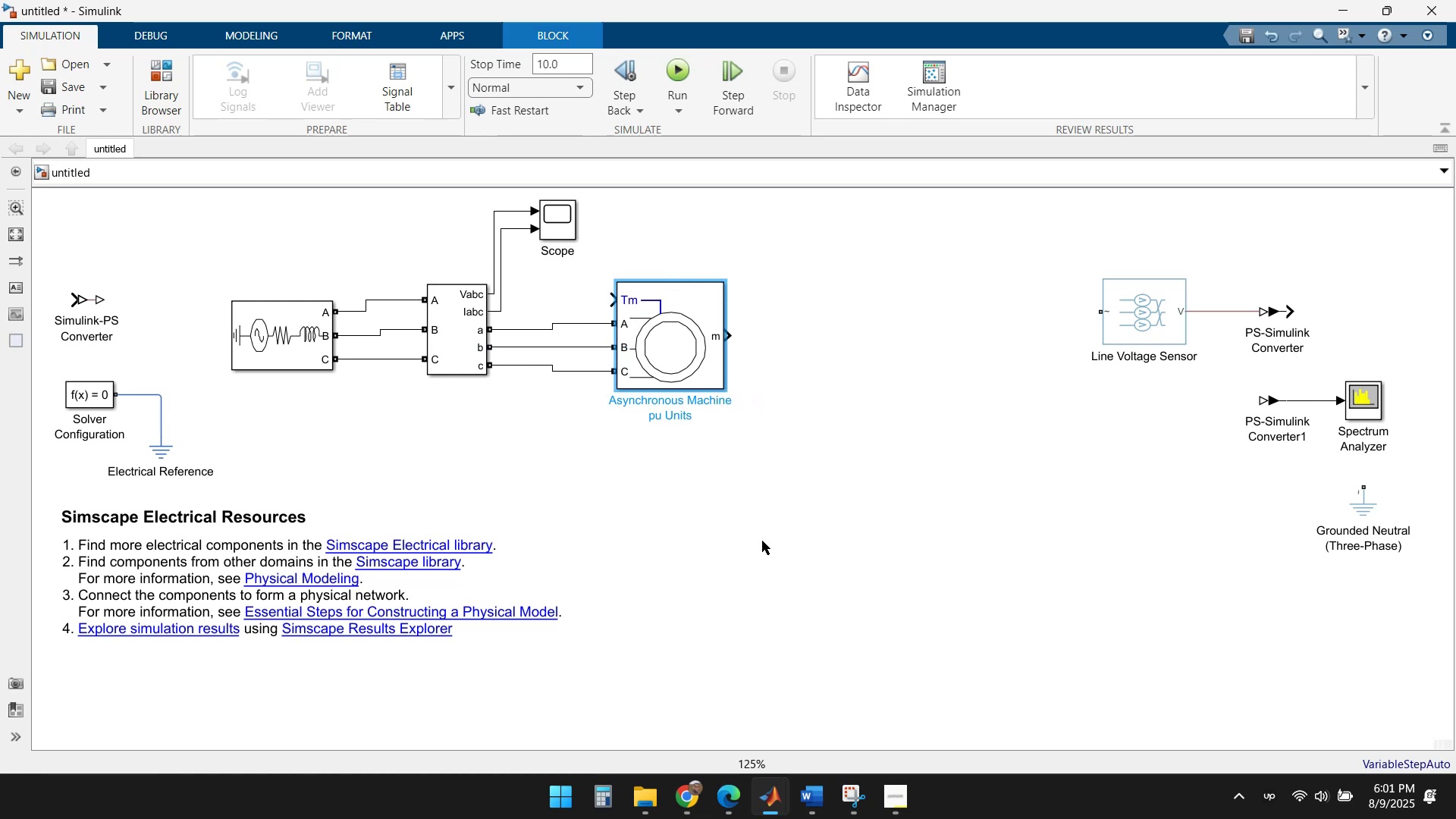 
left_click_drag(start_coordinate=[647, 346], to_coordinate=[703, 345])
 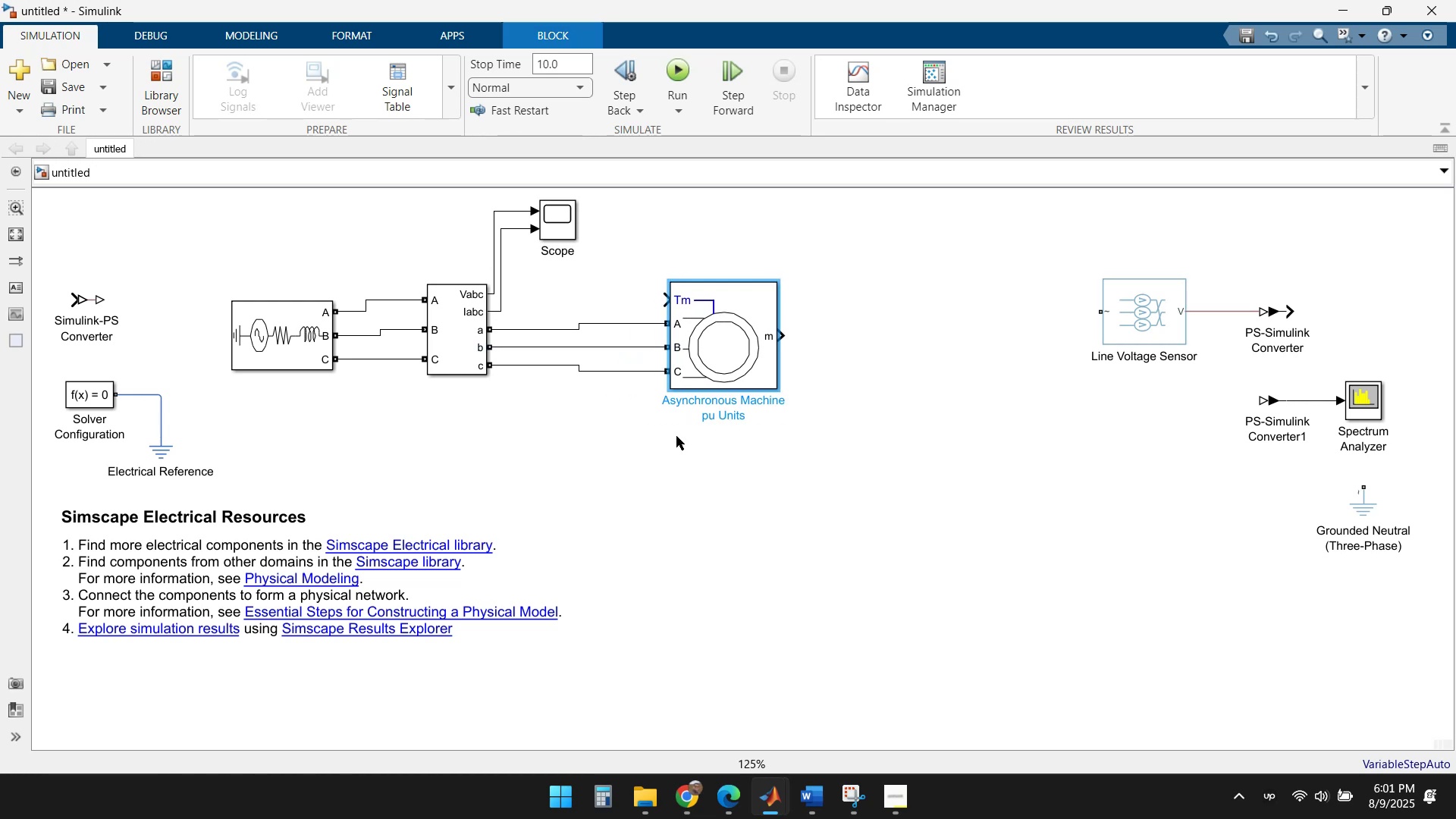 
left_click([642, 480])
 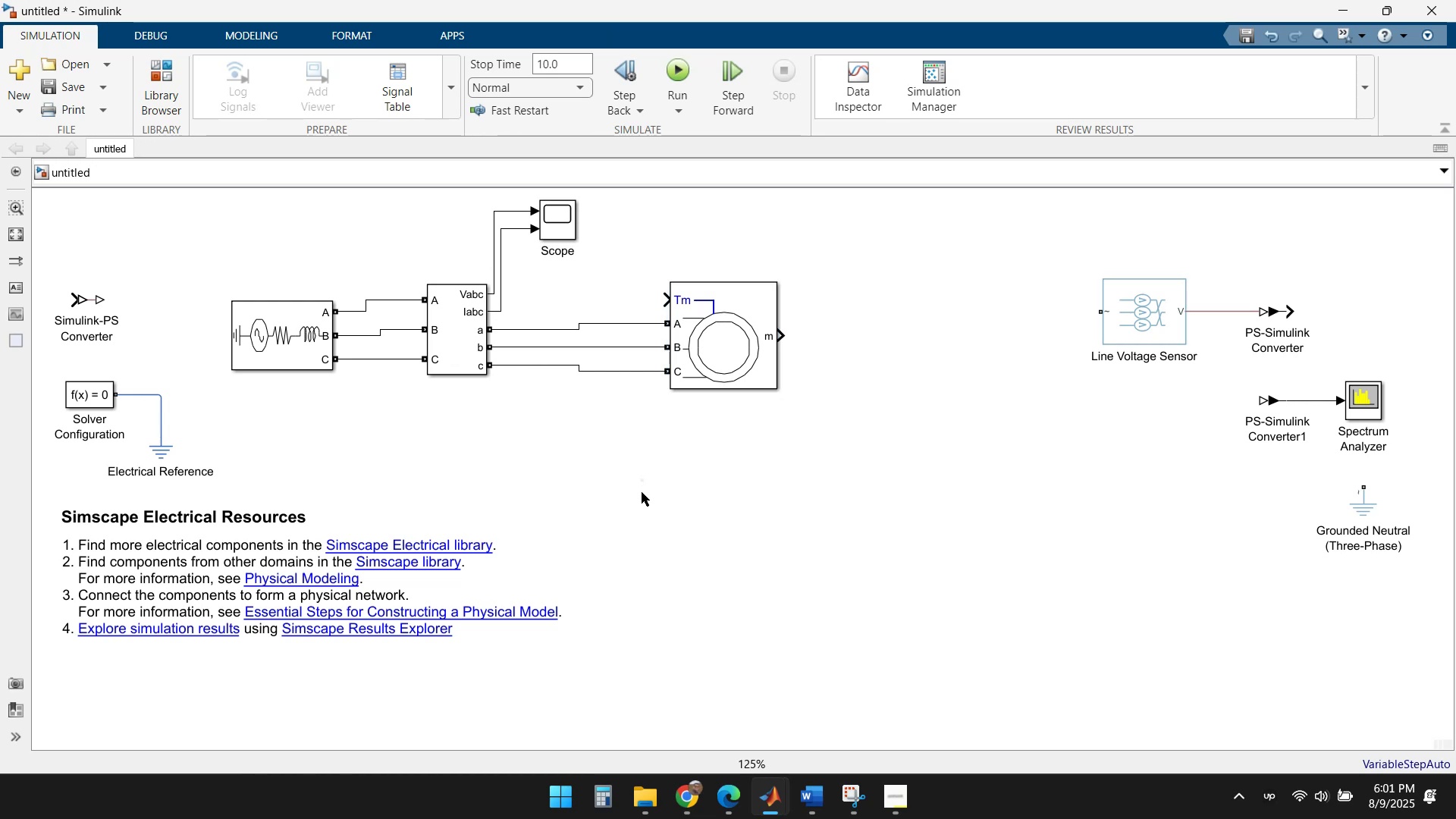 
type(constan)
 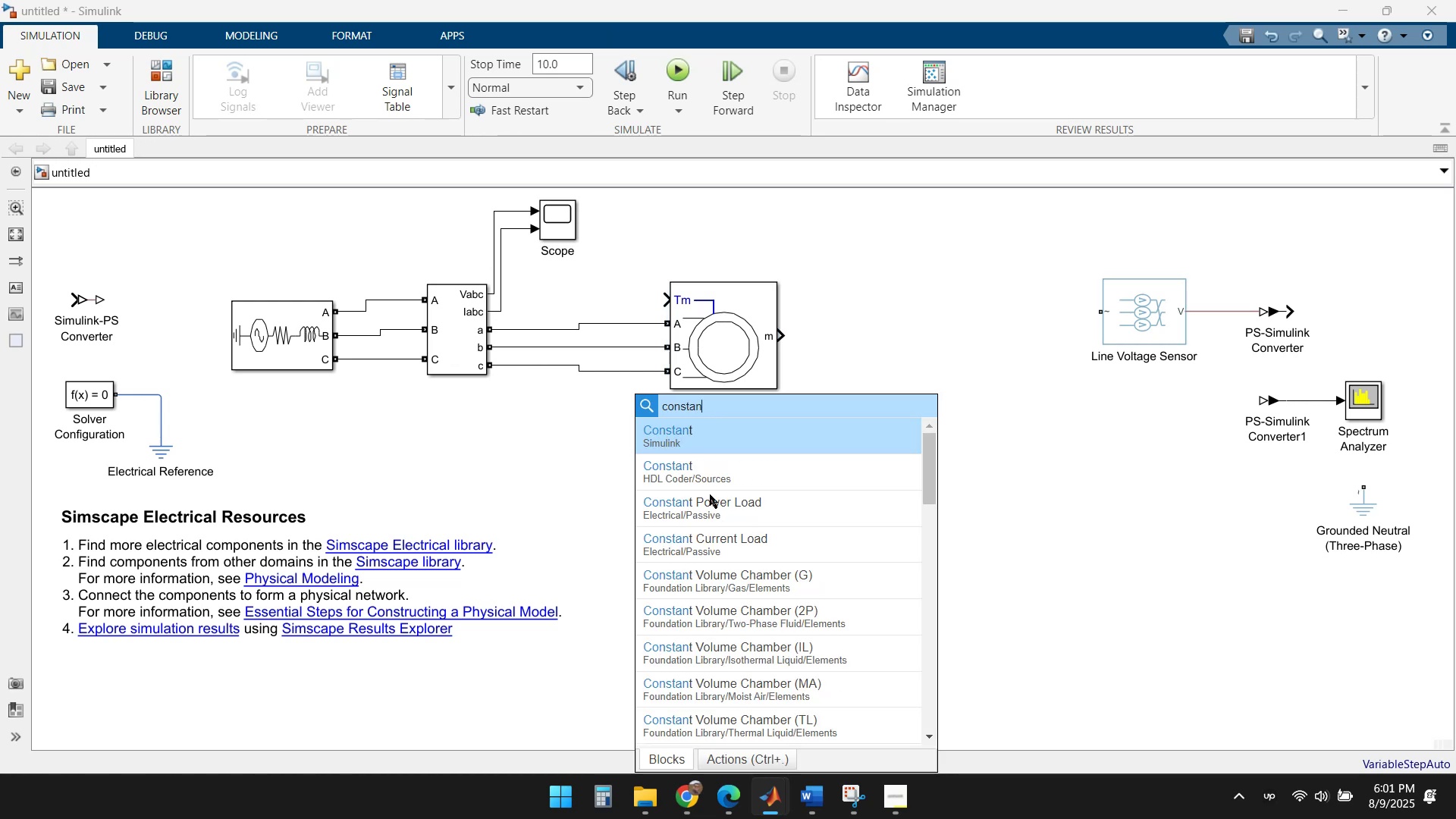 
left_click([748, 441])
 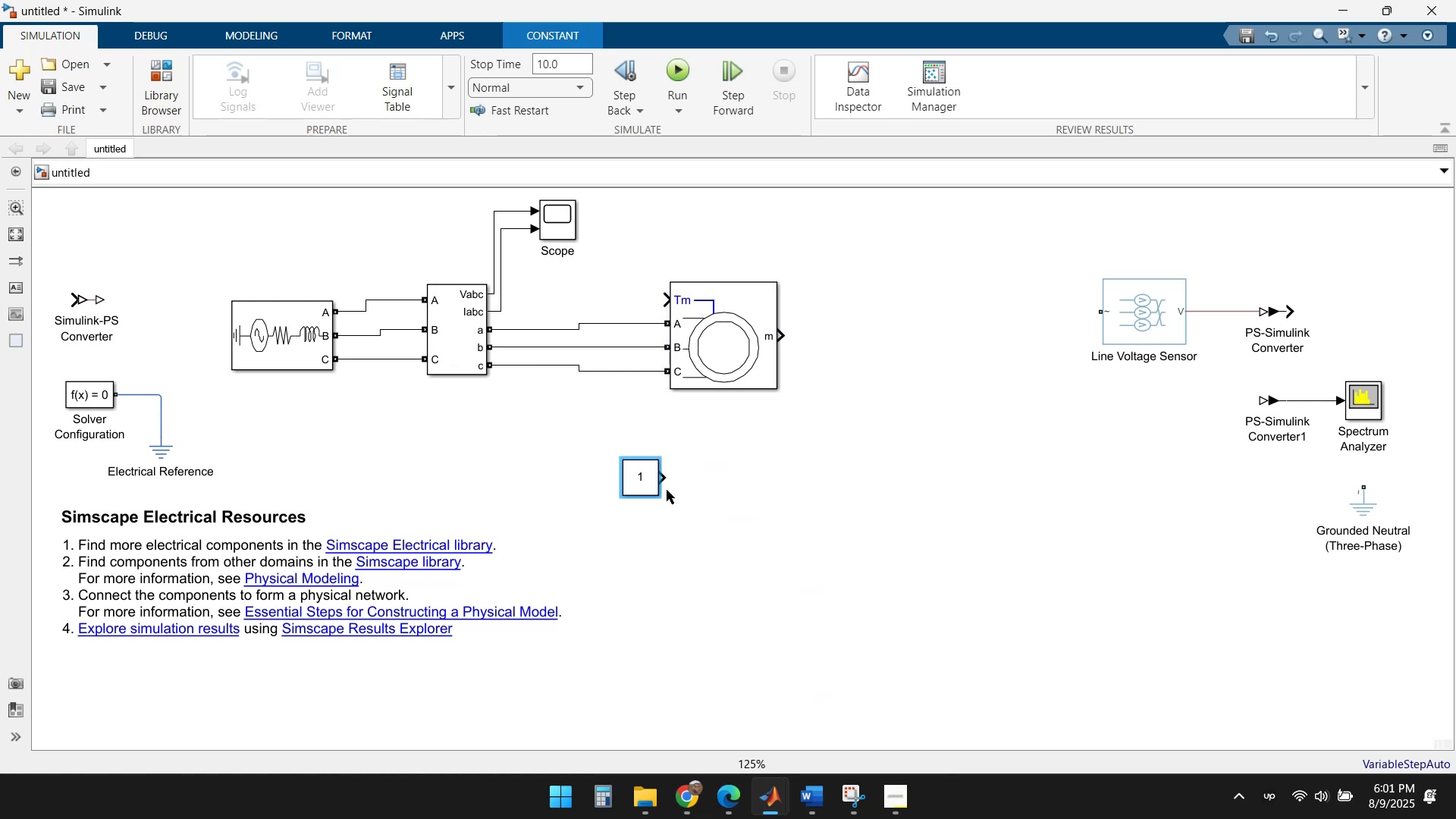 
left_click_drag(start_coordinate=[648, 482], to_coordinate=[563, 297])
 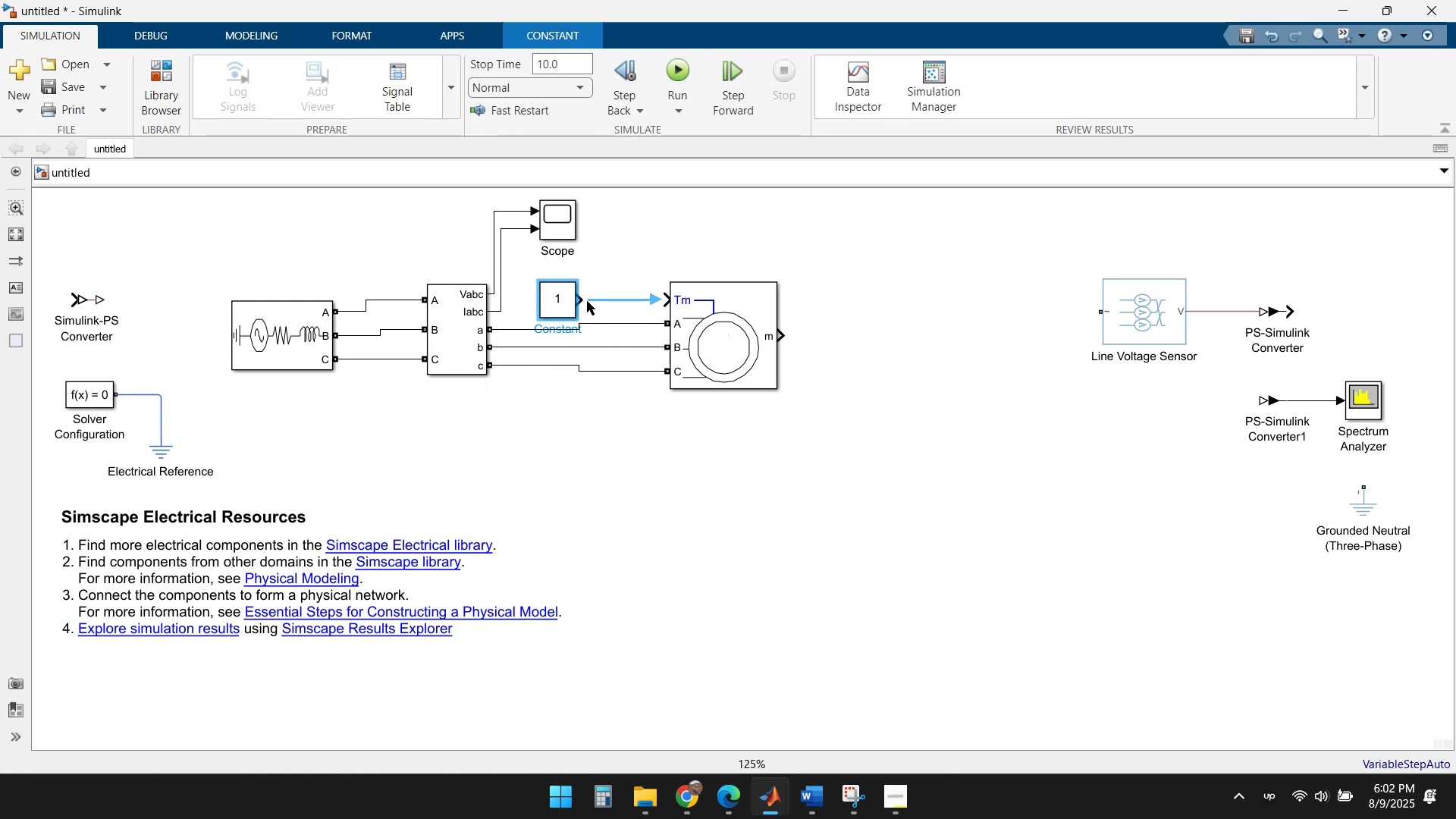 
left_click_drag(start_coordinate=[580, 298], to_coordinate=[667, 298])
 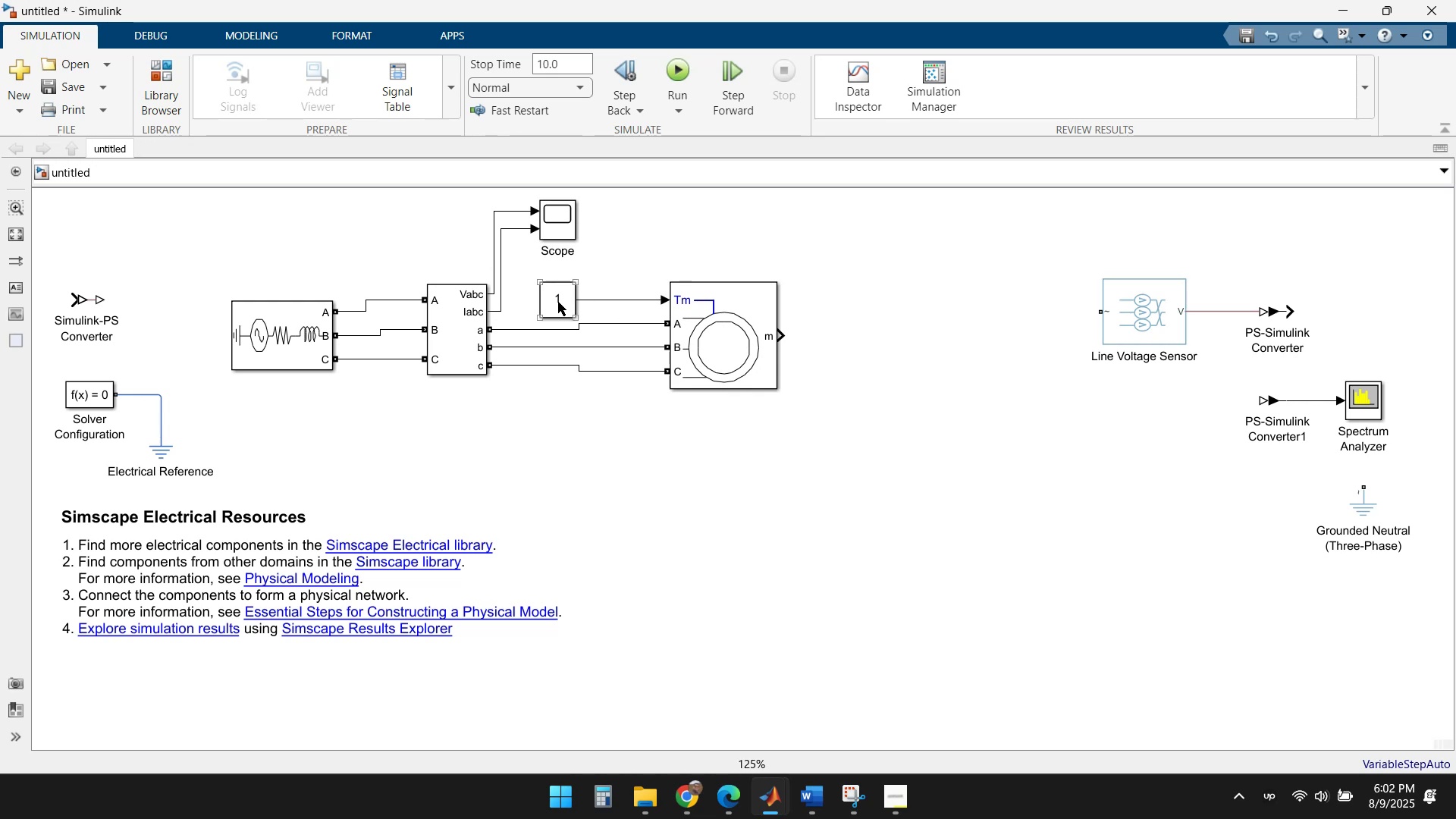 
double_click([558, 302])
 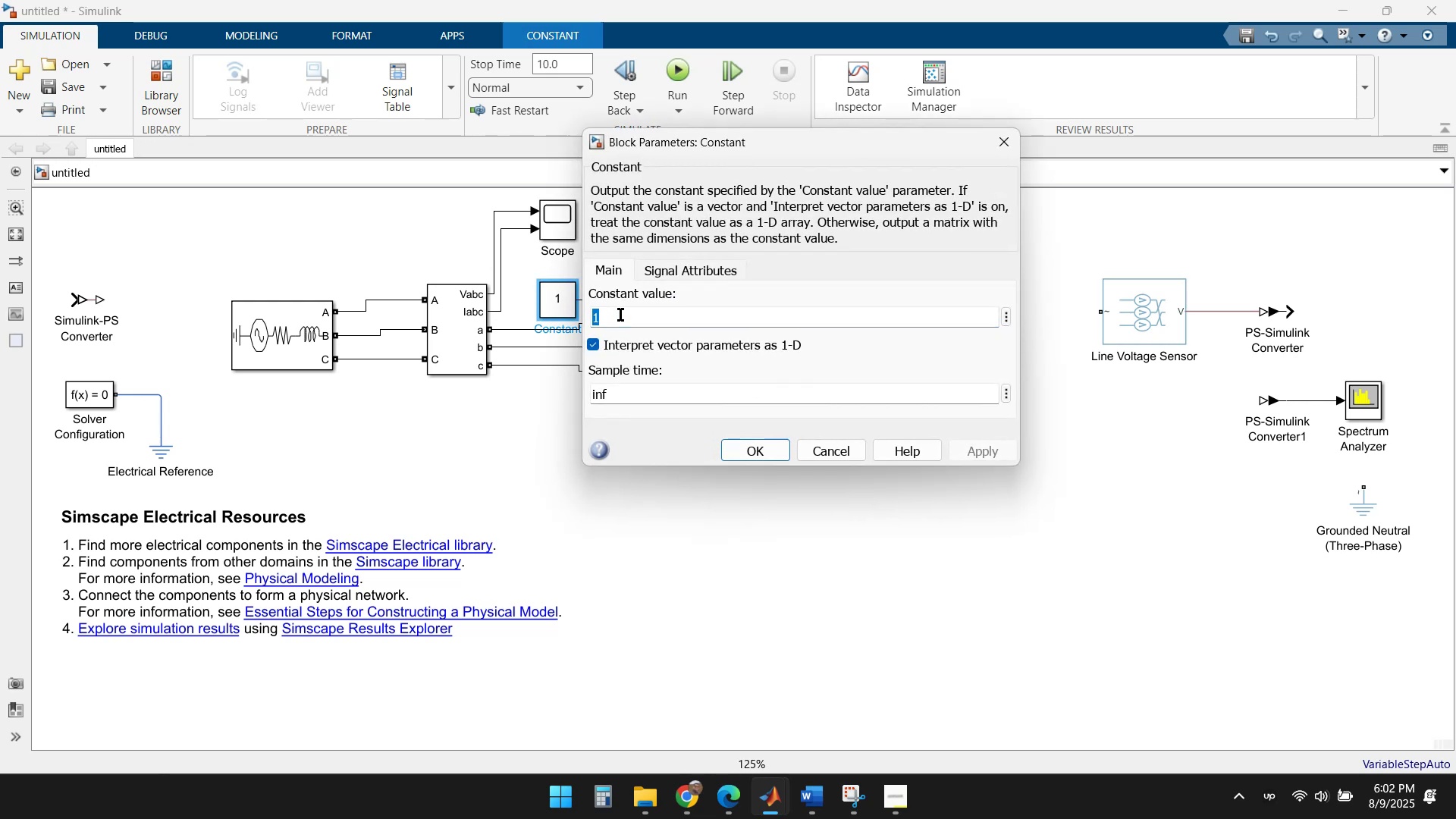 
key(Numpad0)
 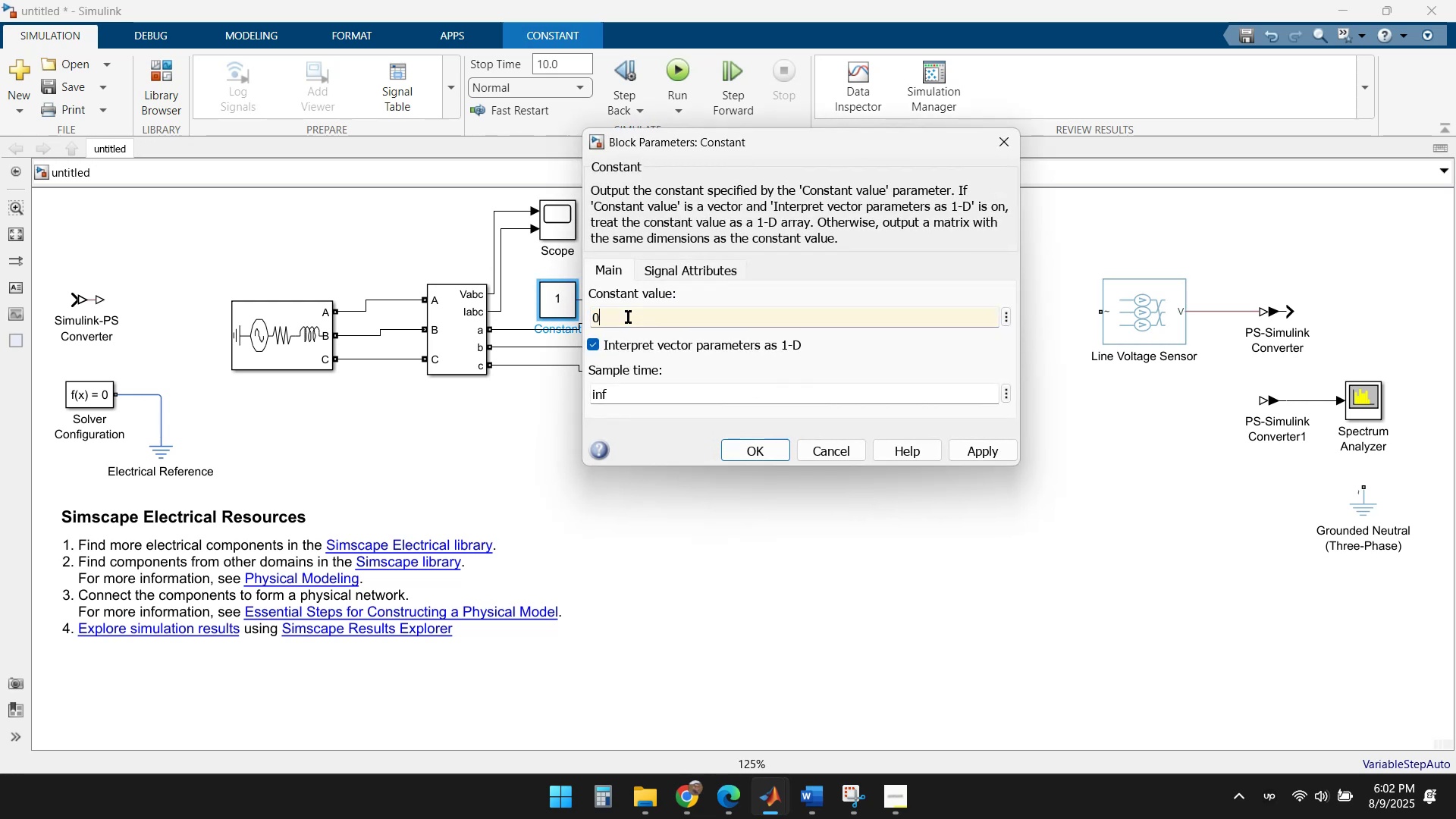 
key(Enter)
 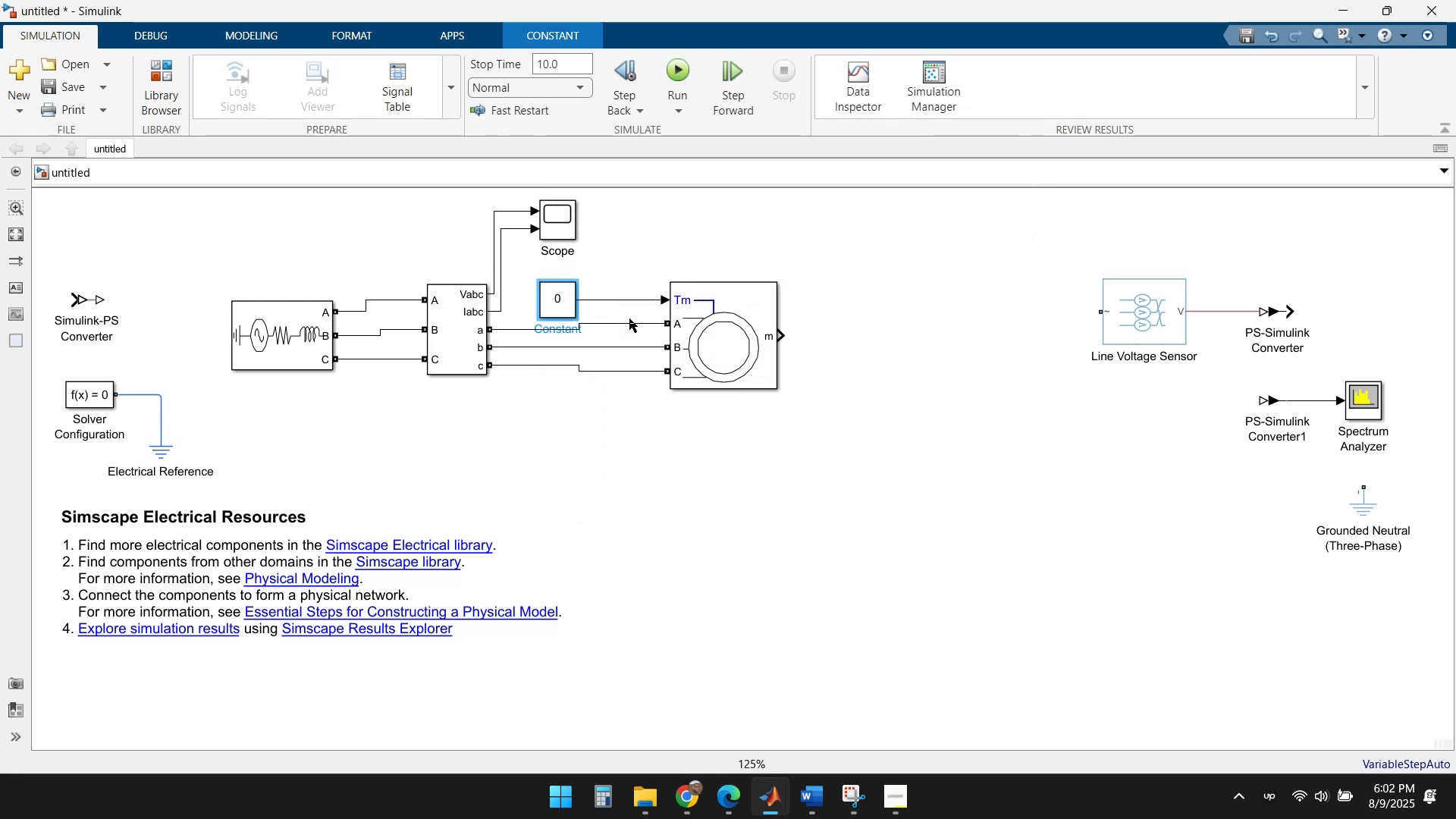 
left_click([695, 490])
 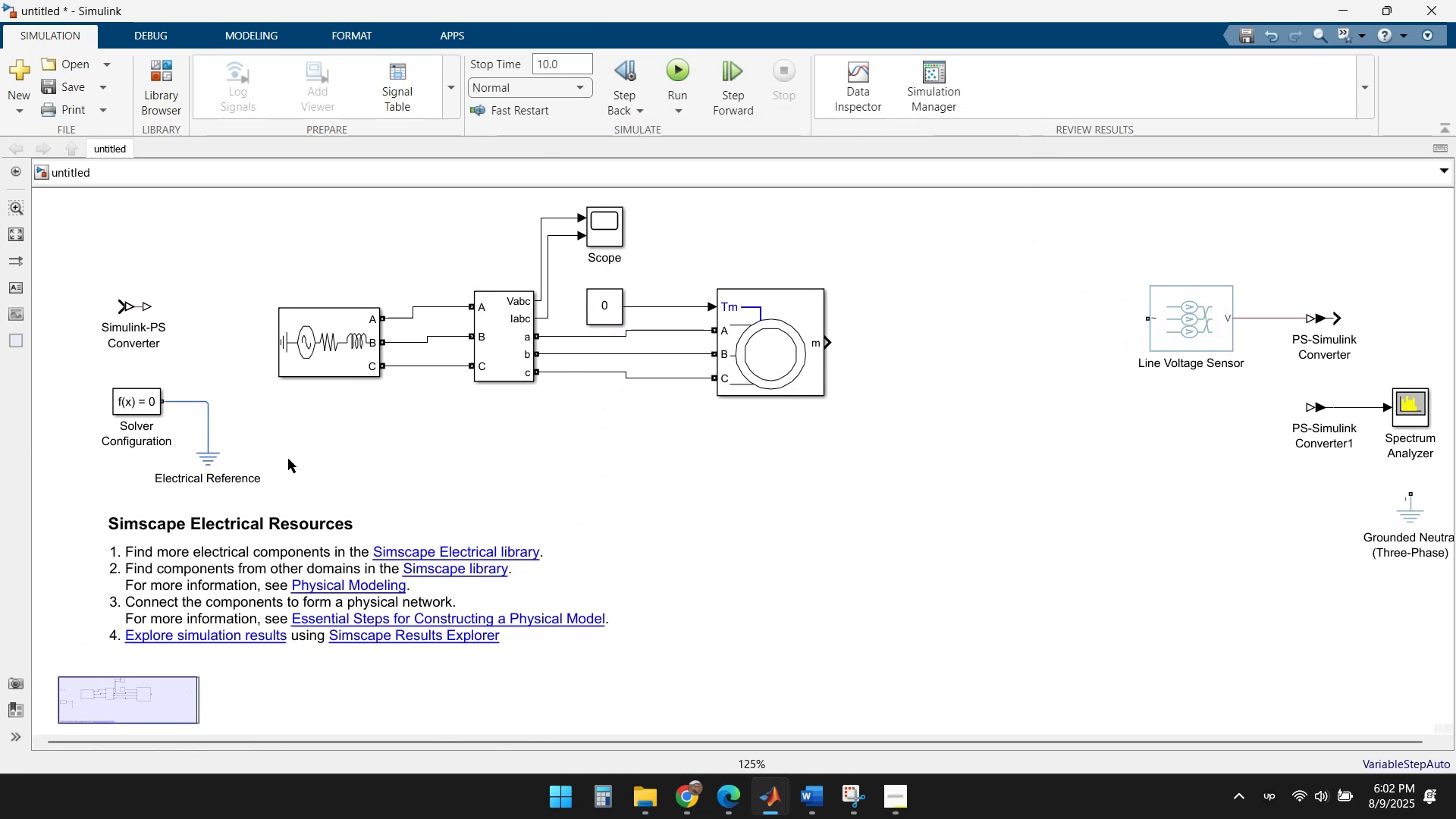 
wait(9.17)
 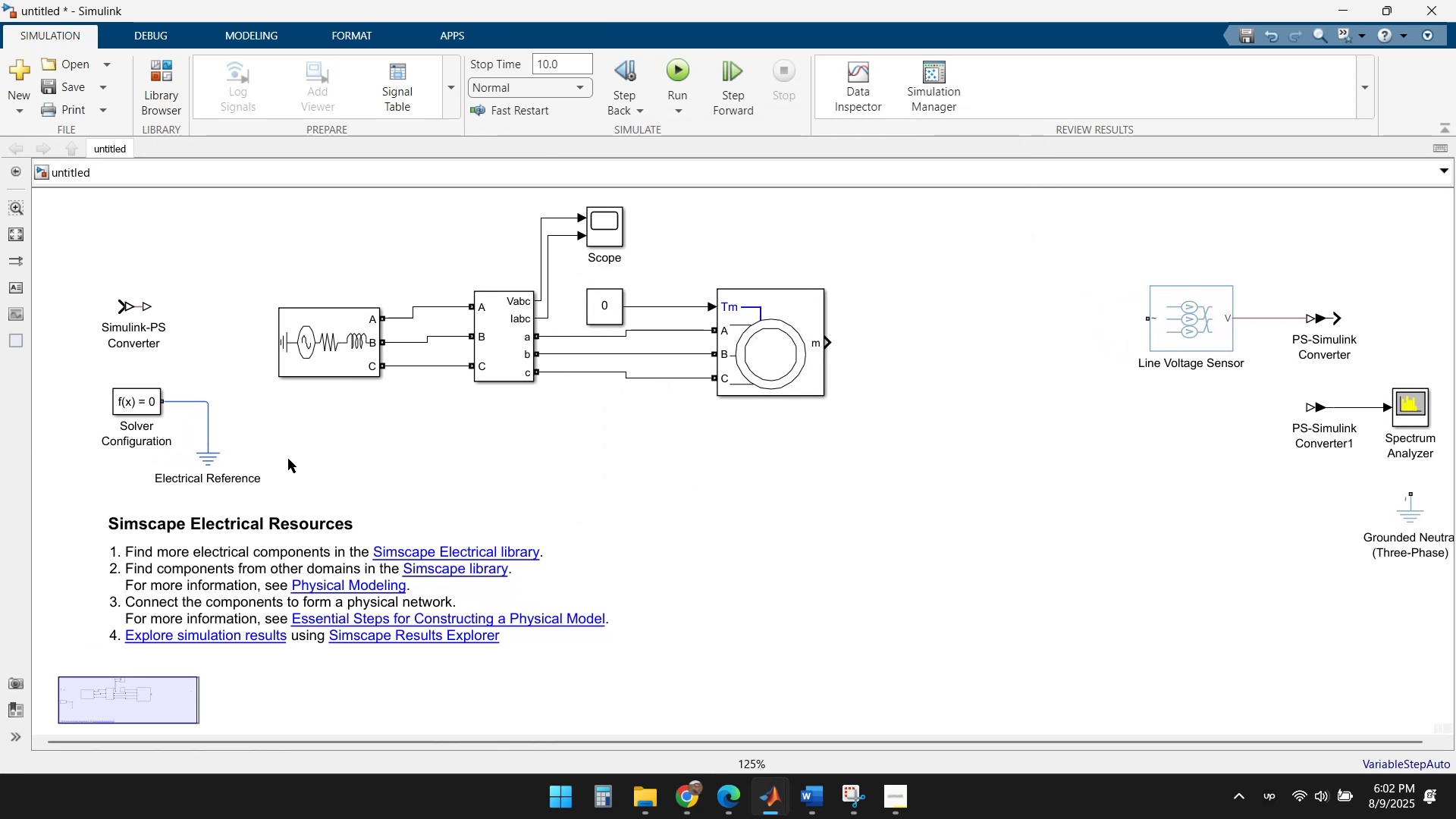 
left_click([758, 809])
 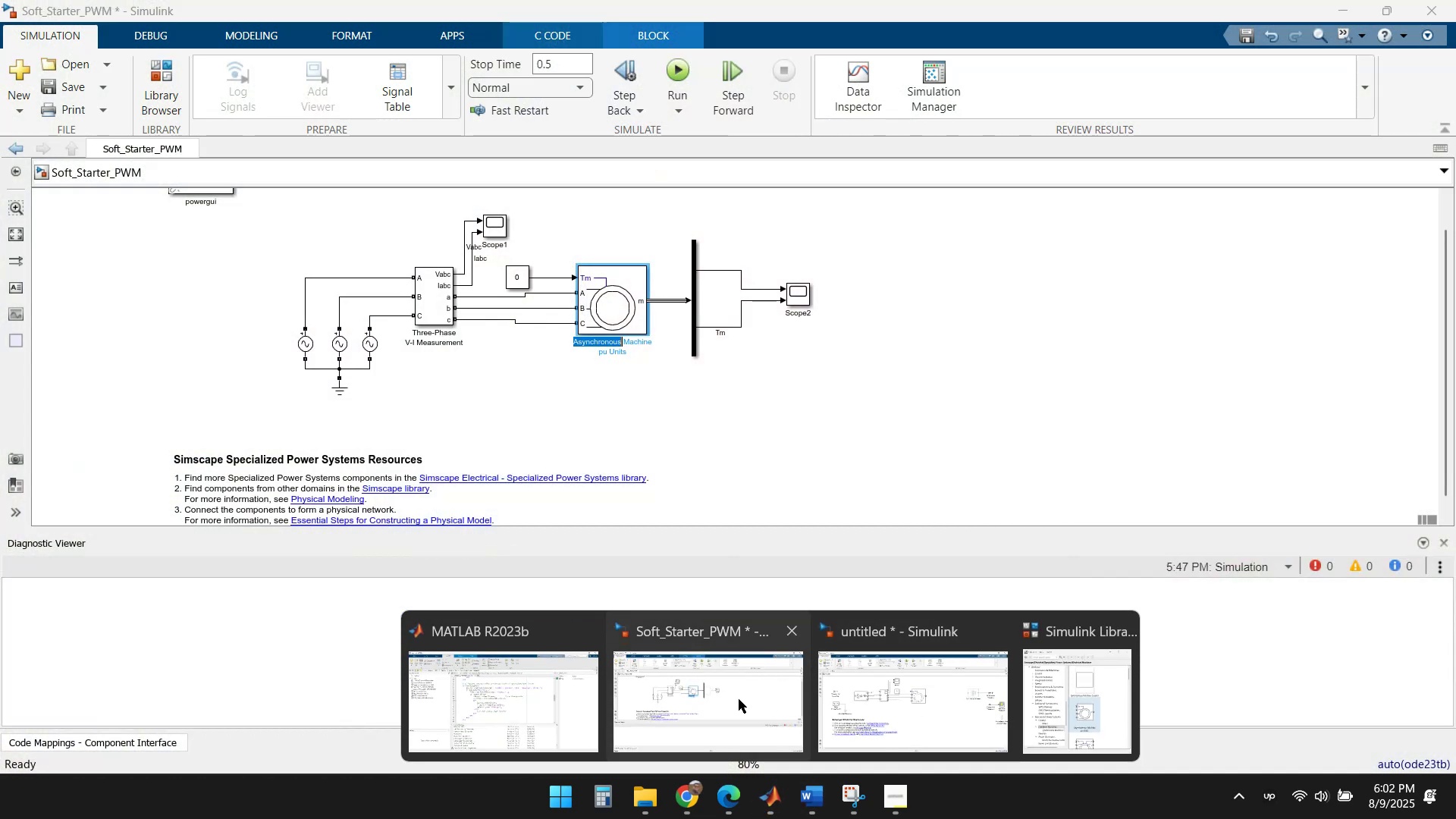 
wait(7.5)
 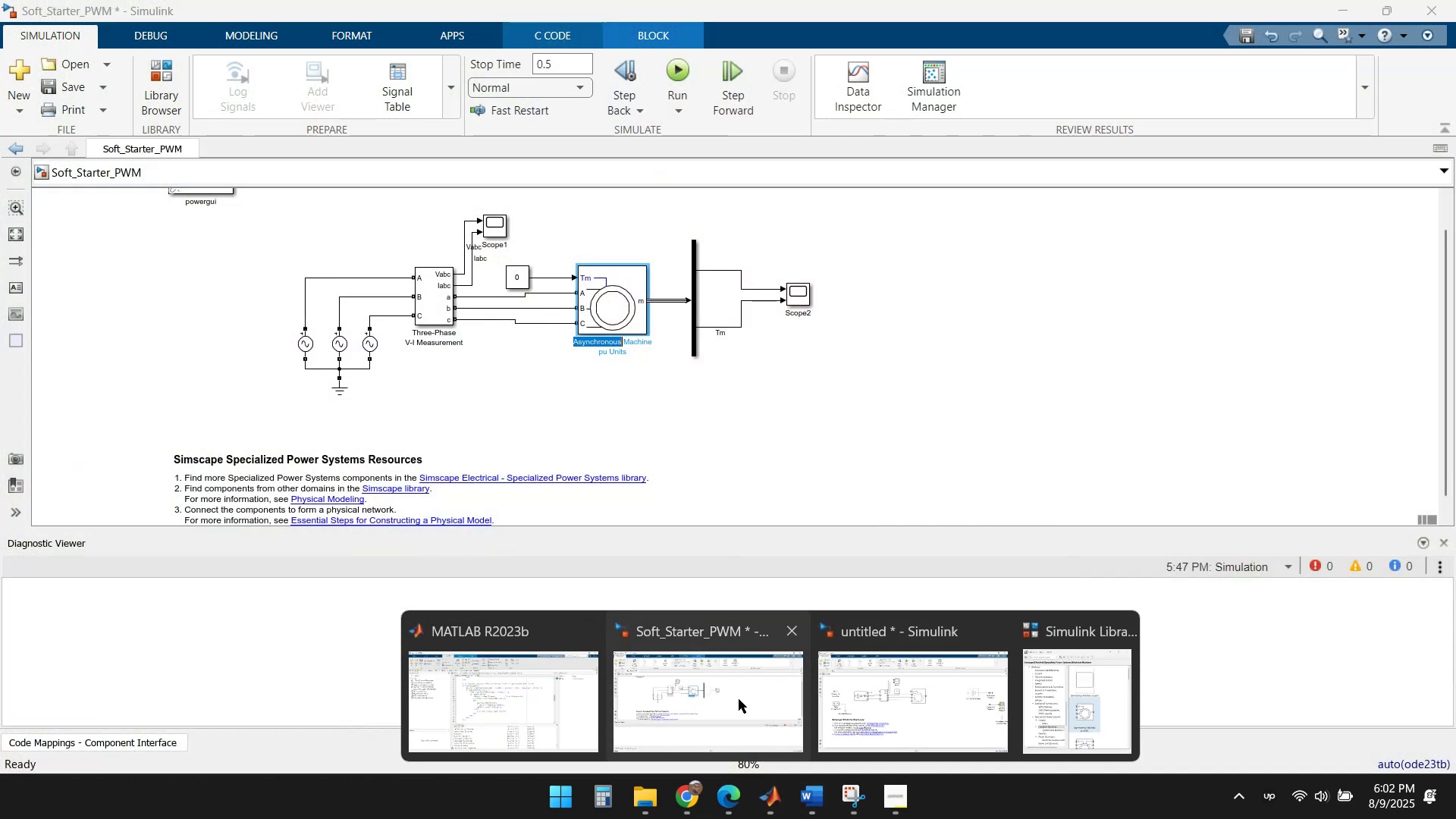 
left_click([863, 694])
 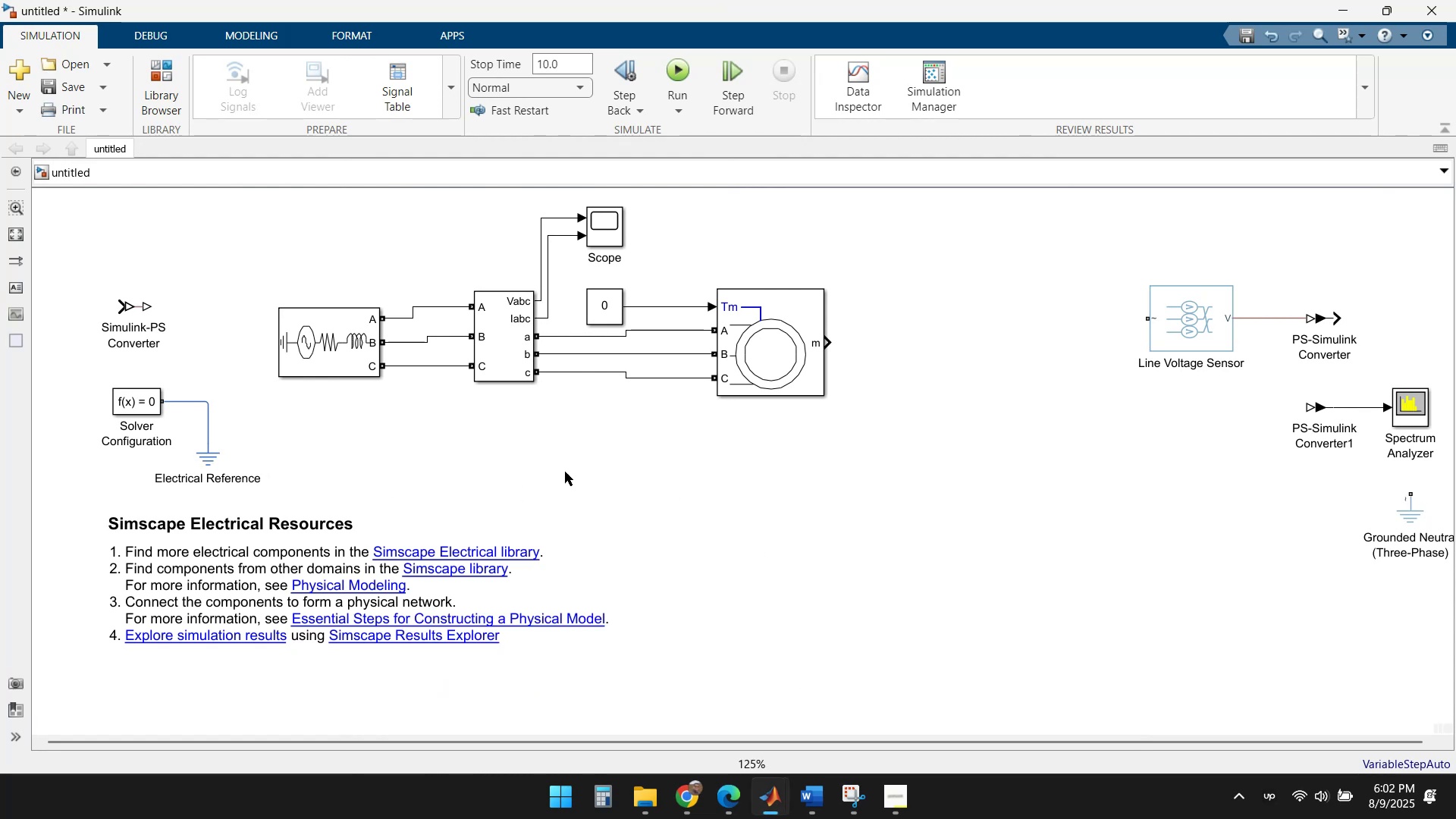 
left_click_drag(start_coordinate=[174, 348], to_coordinate=[110, 293])
 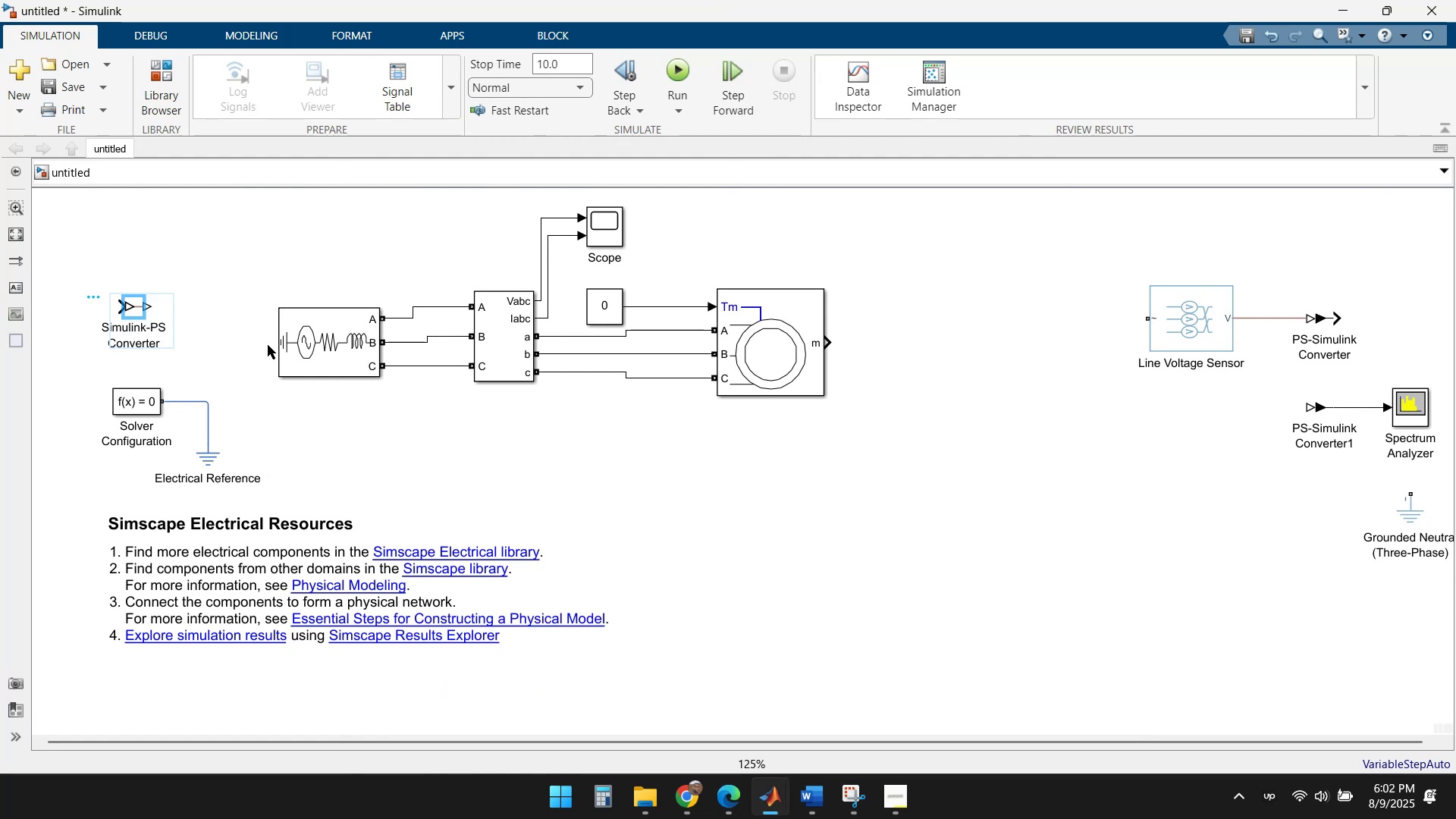 
key(Delete)
 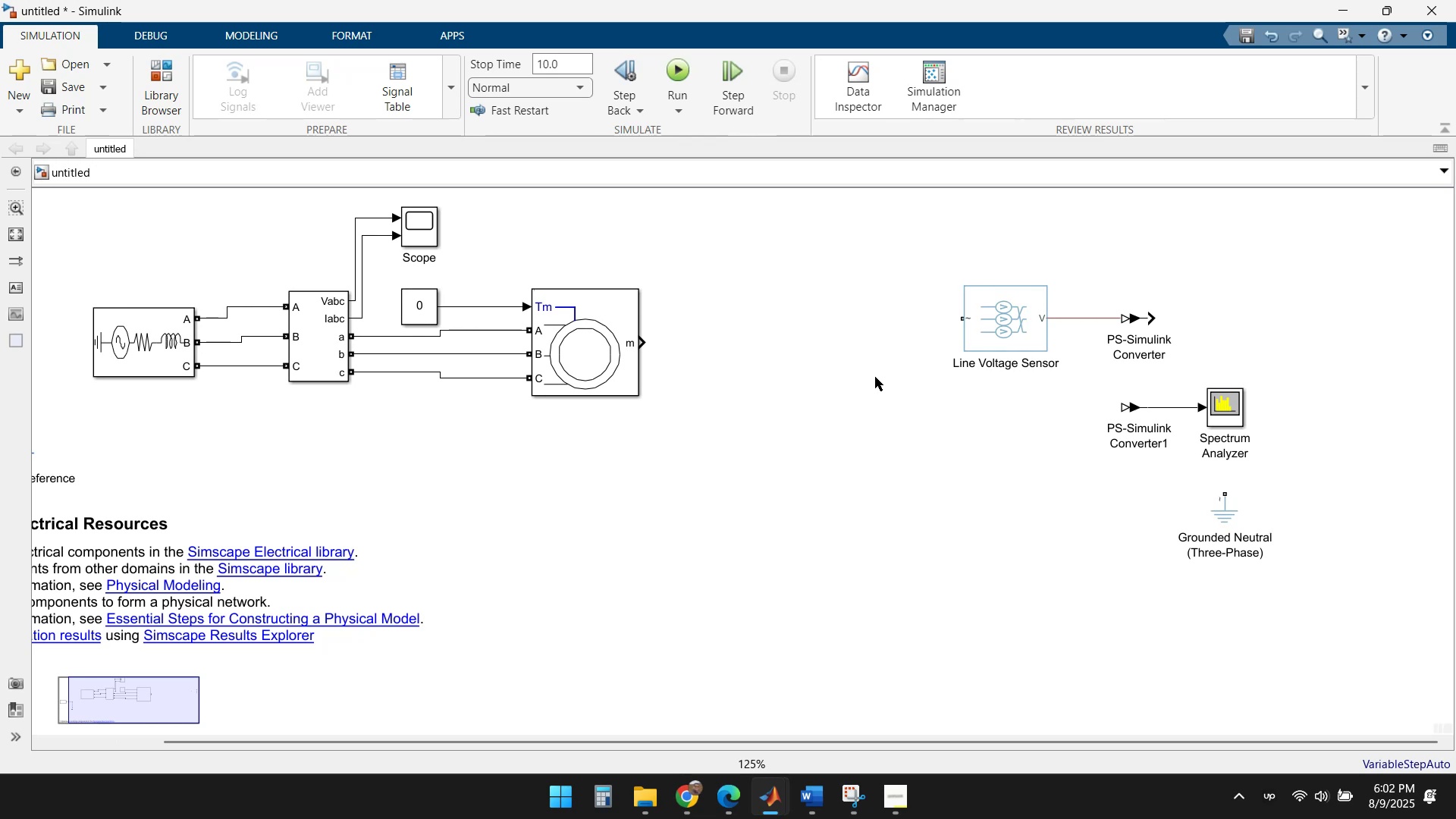 
wait(5.66)
 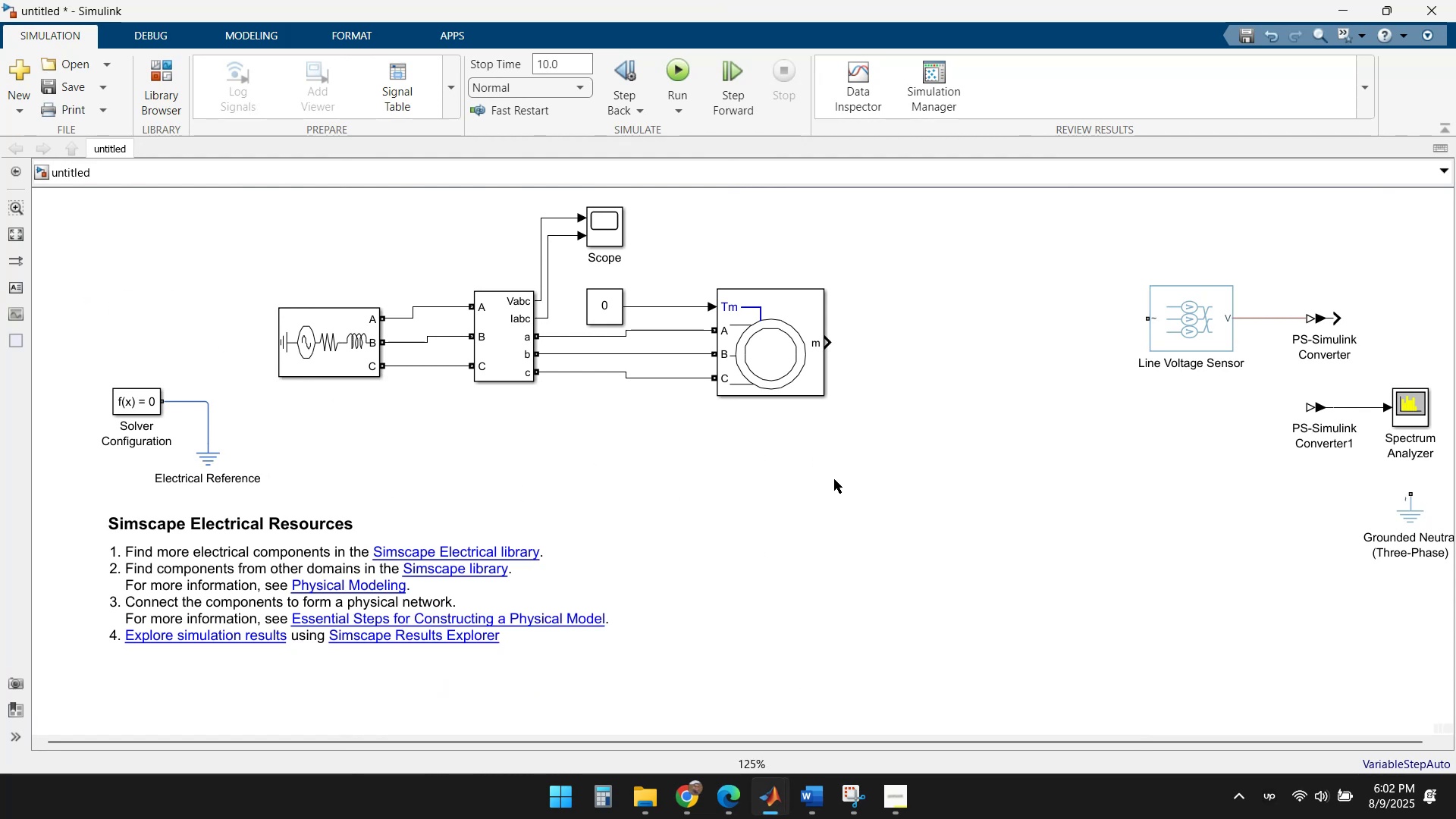 
left_click_drag(start_coordinate=[959, 317], to_coordinate=[943, 394])
 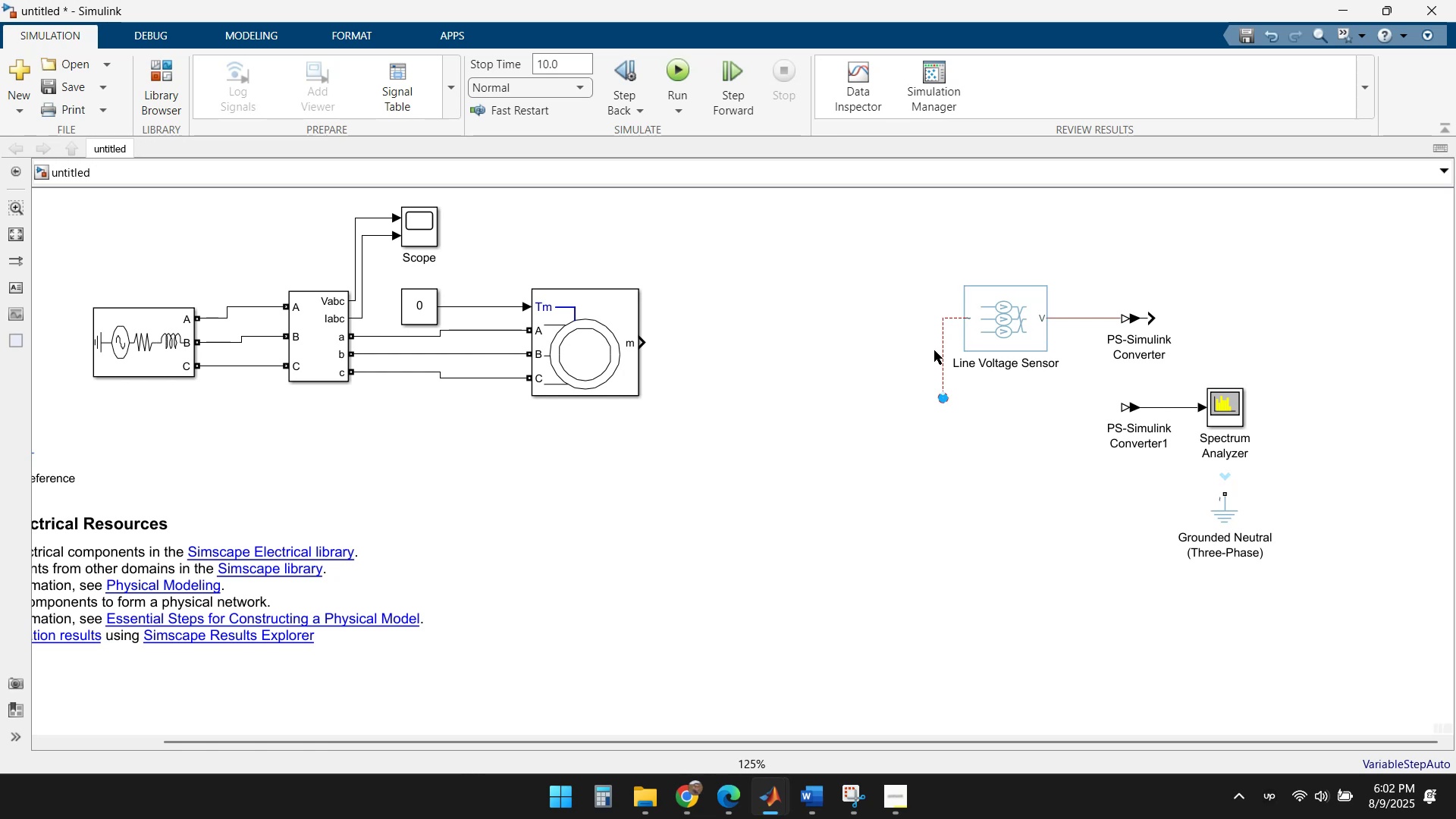 
left_click([941, 345])
 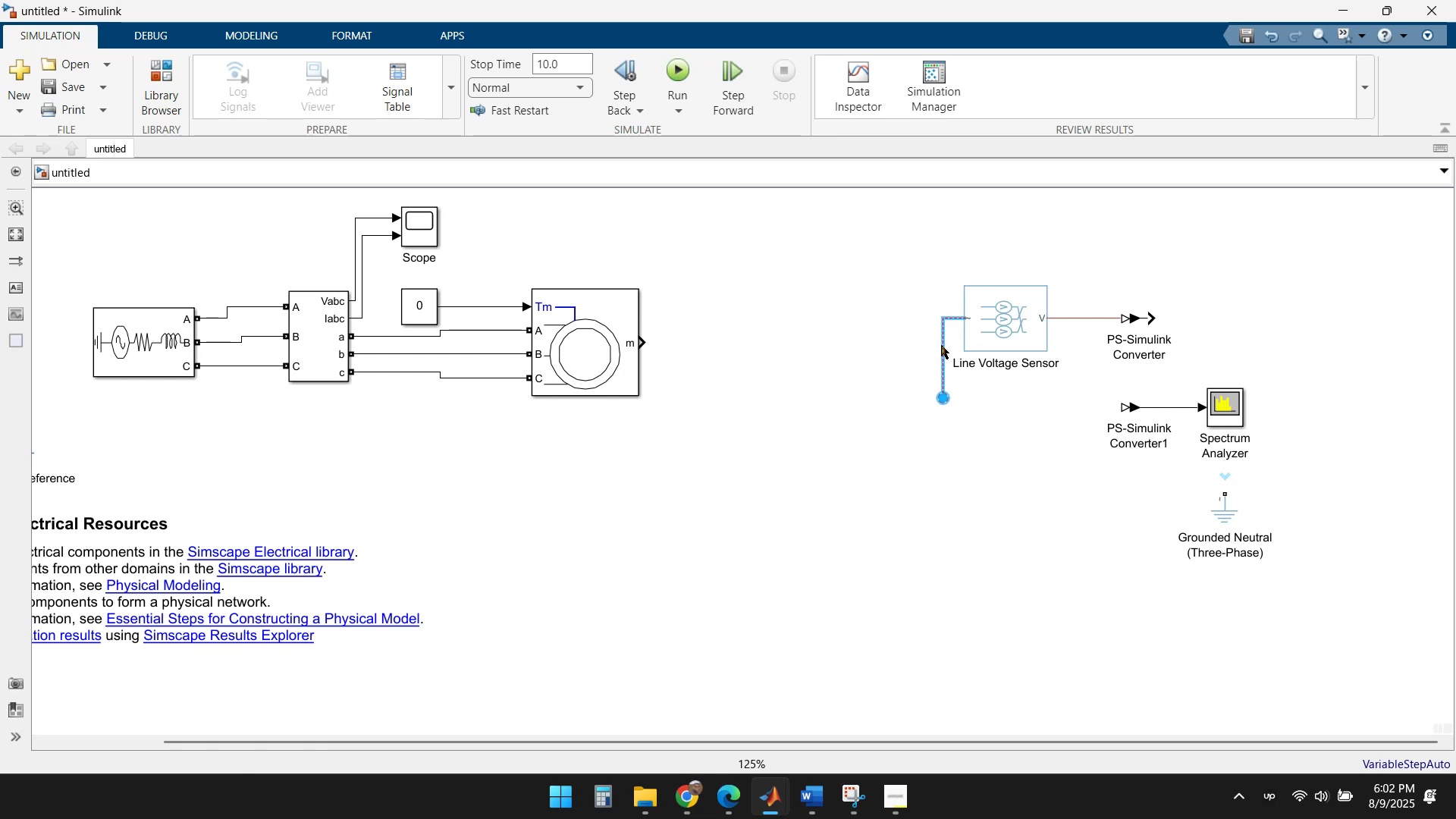 
key(Delete)
 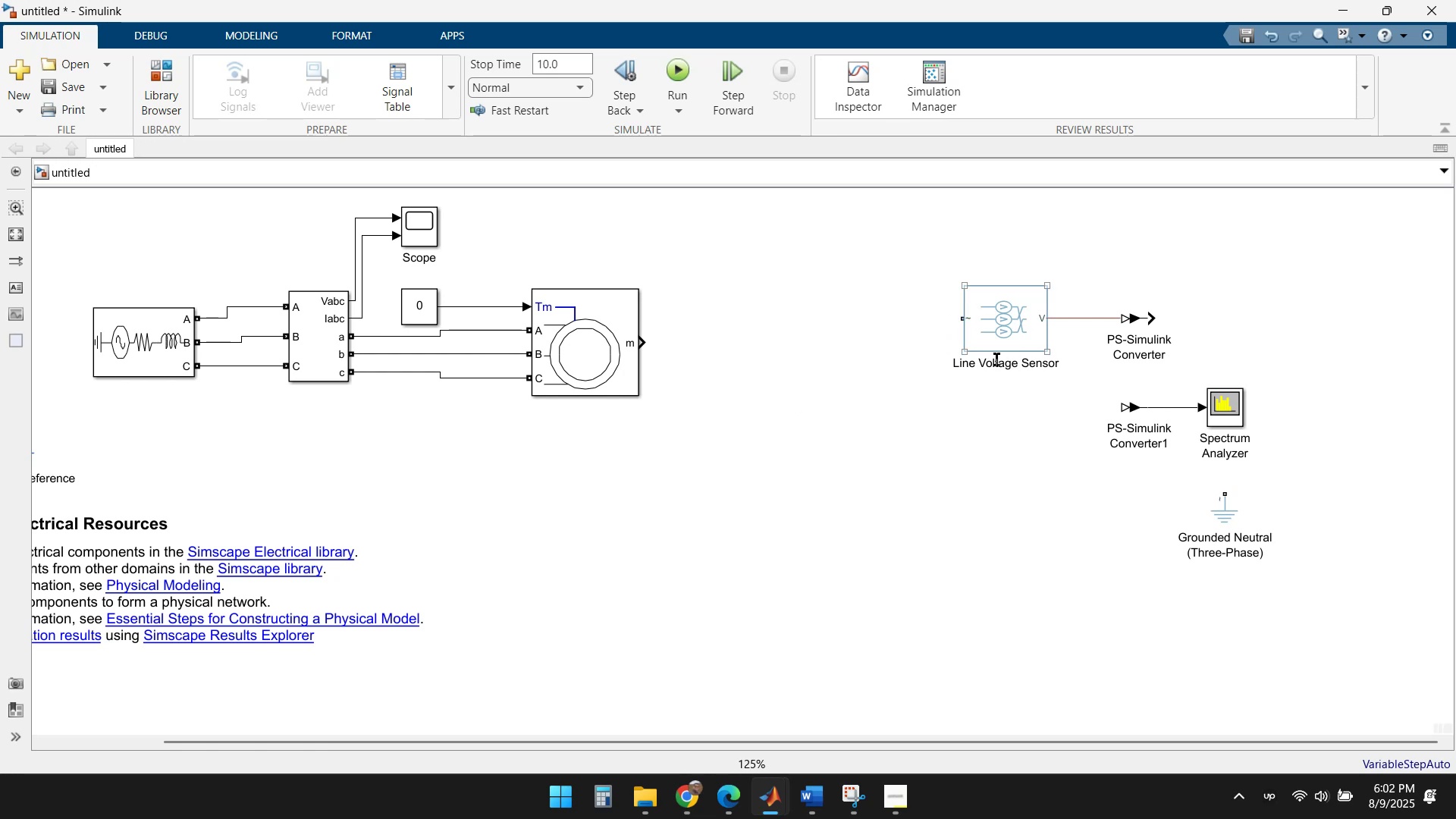 
left_click_drag(start_coordinate=[1203, 374], to_coordinate=[937, 275])
 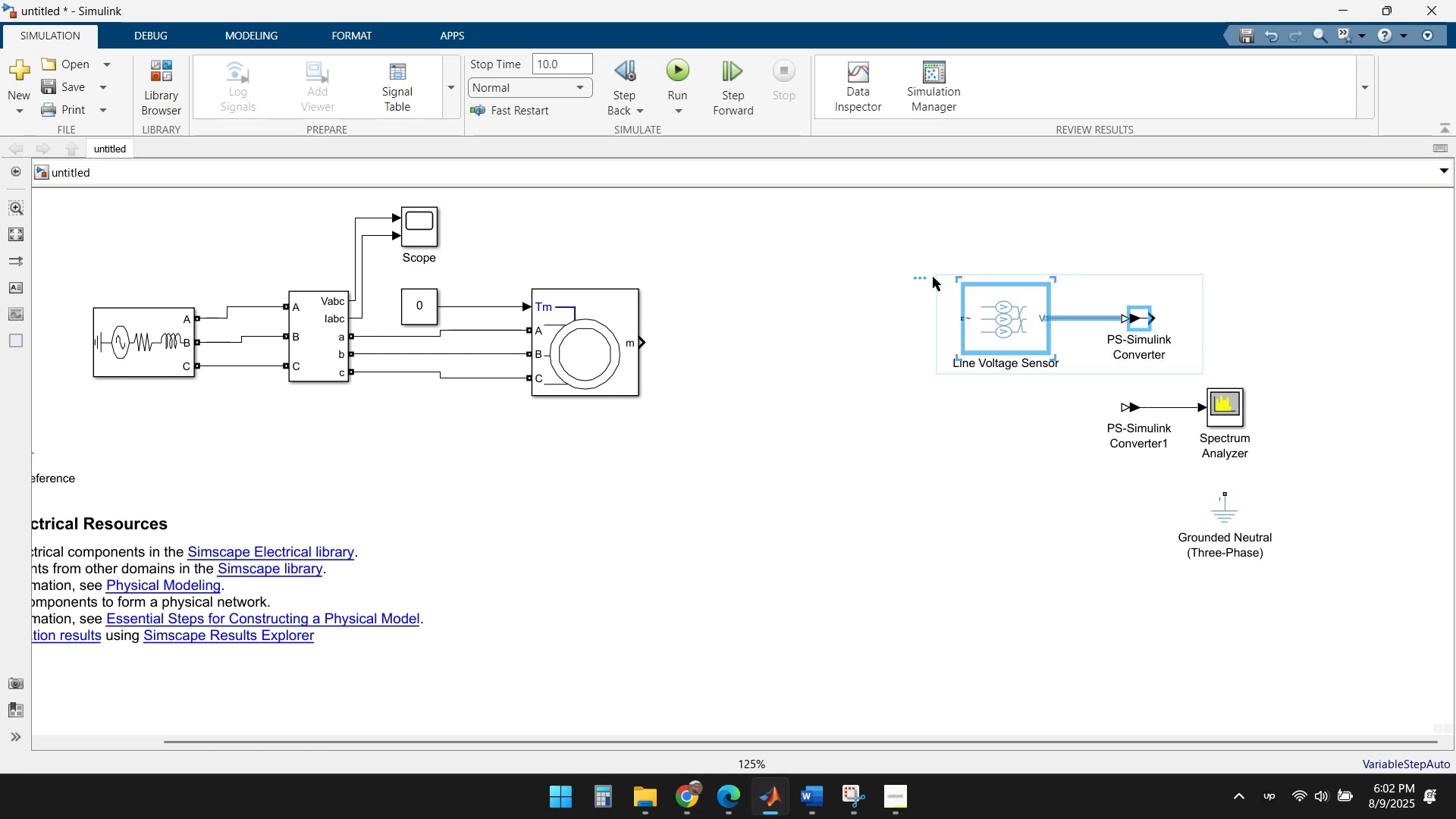 
key(Delete)
 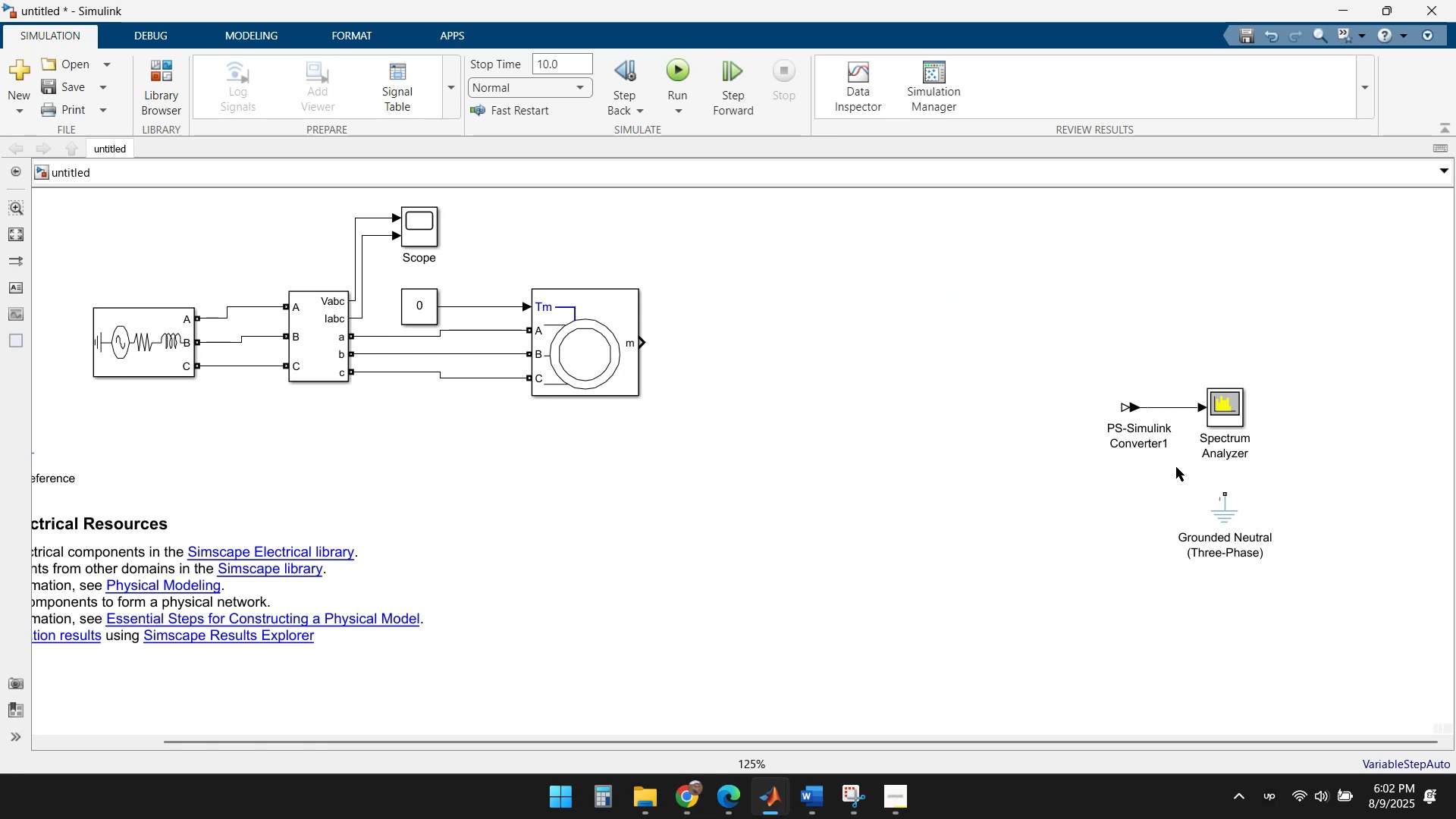 
left_click_drag(start_coordinate=[1268, 467], to_coordinate=[1065, 350])
 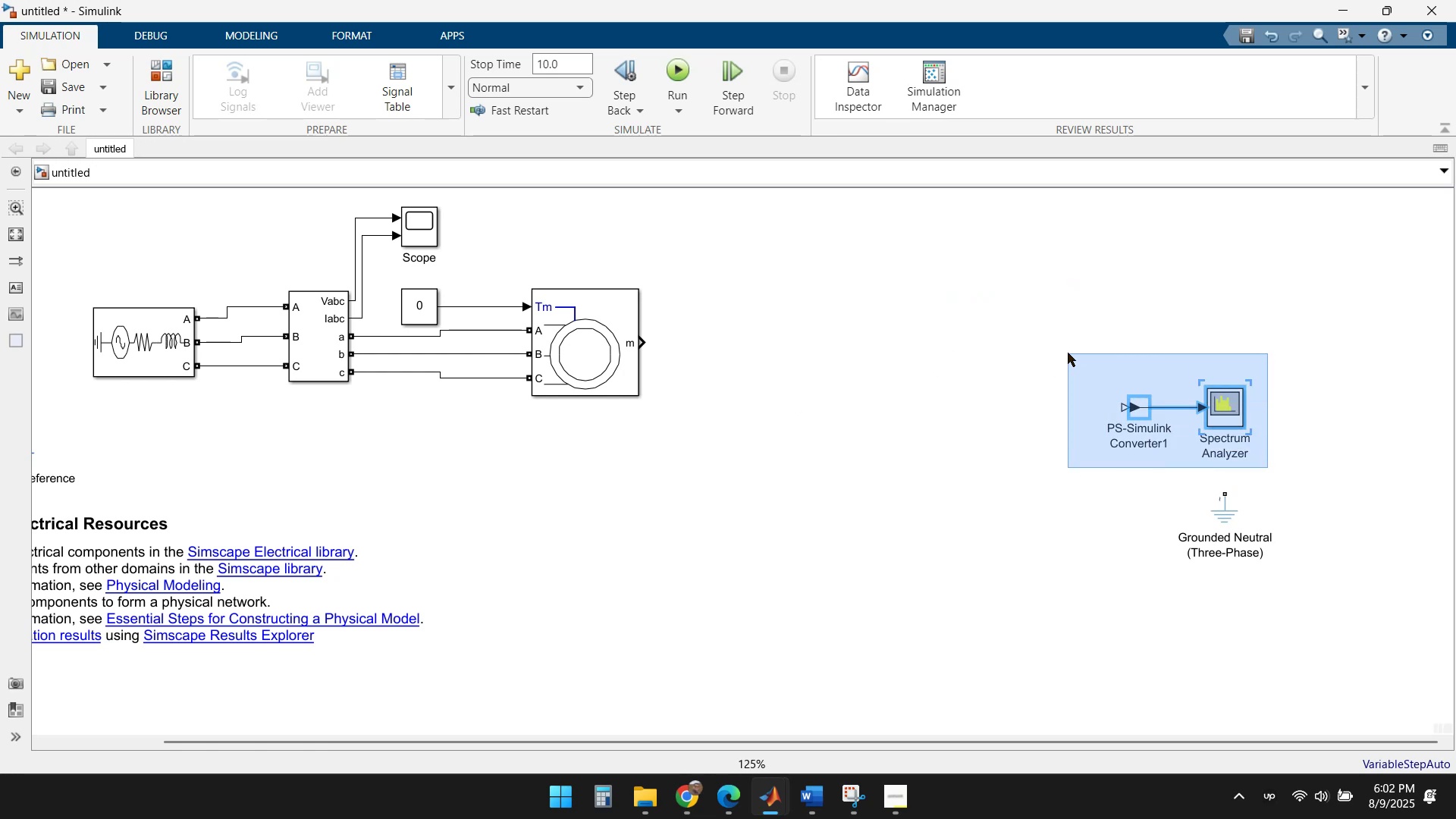 
key(Delete)
 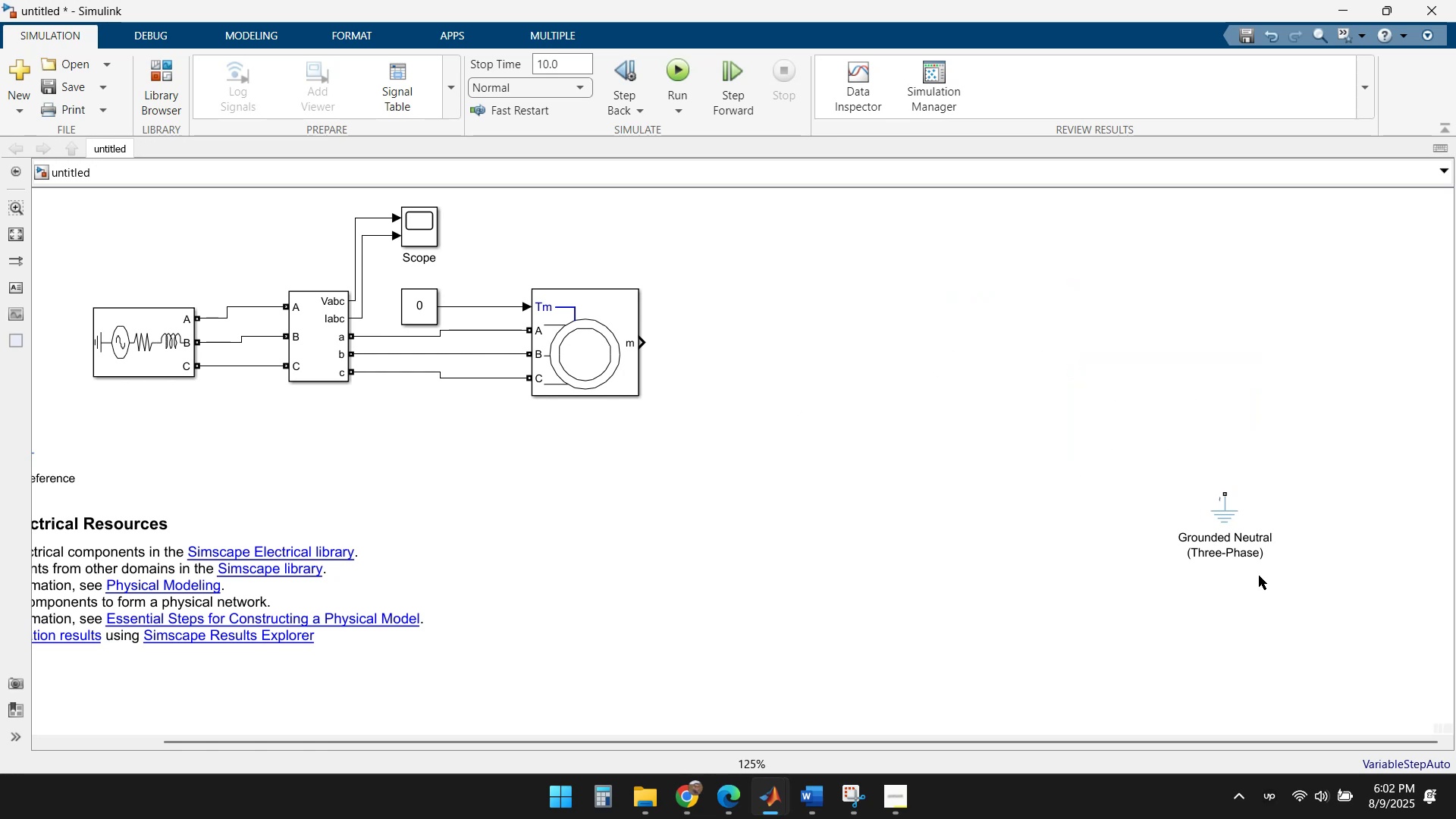 
left_click_drag(start_coordinate=[1293, 582], to_coordinate=[1117, 444])
 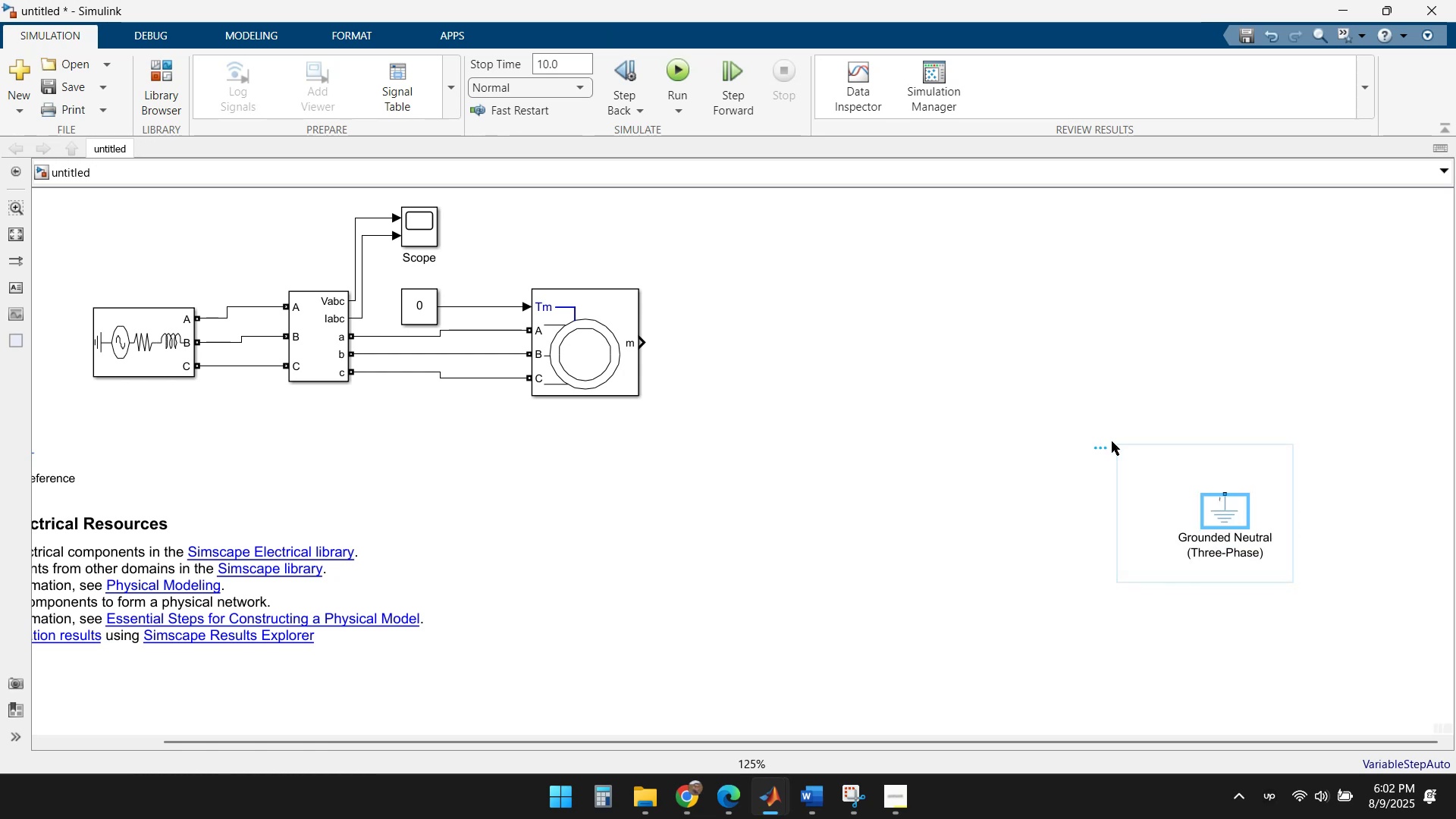 
key(Delete)
 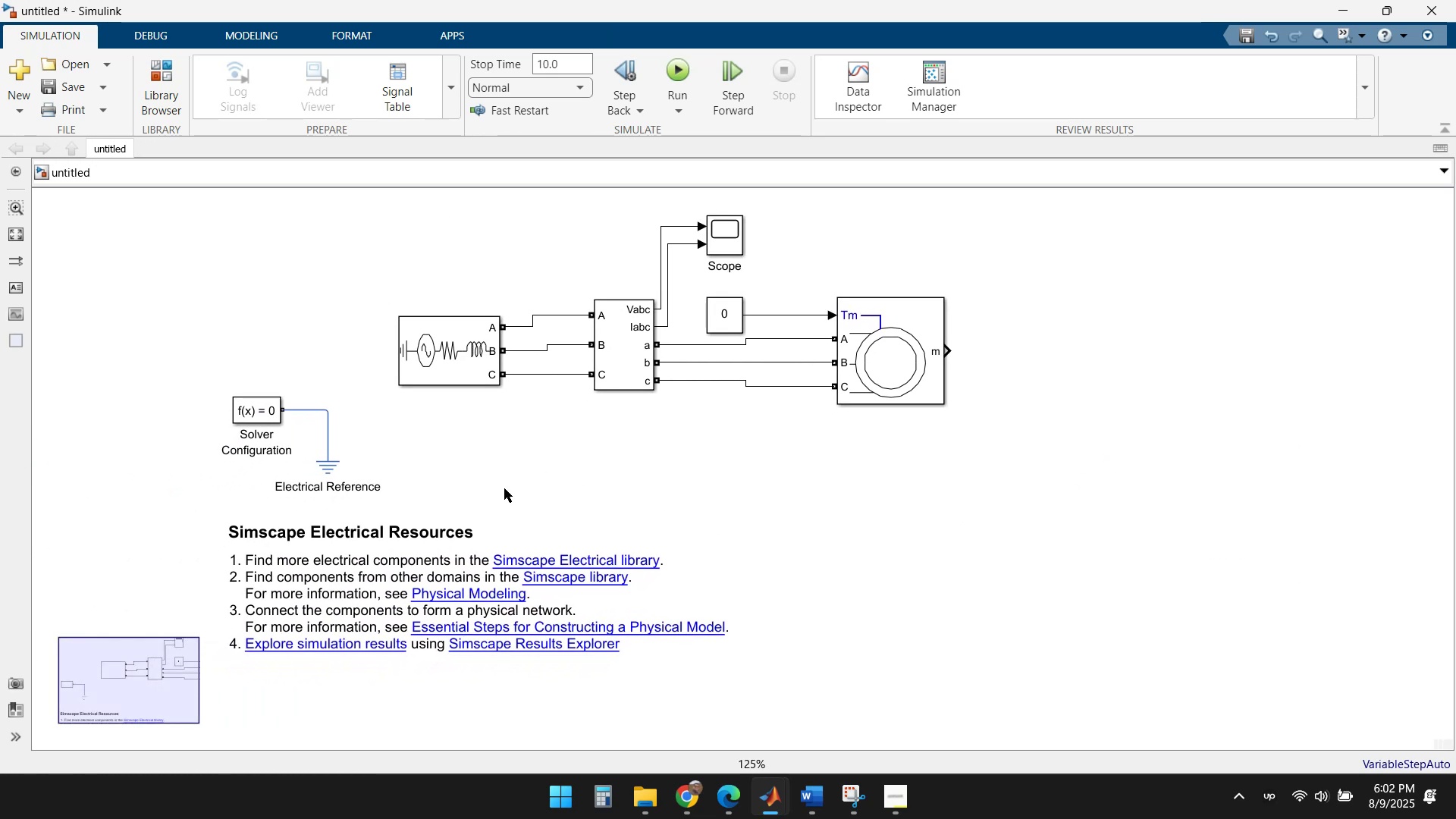 
double_click([245, 411])
 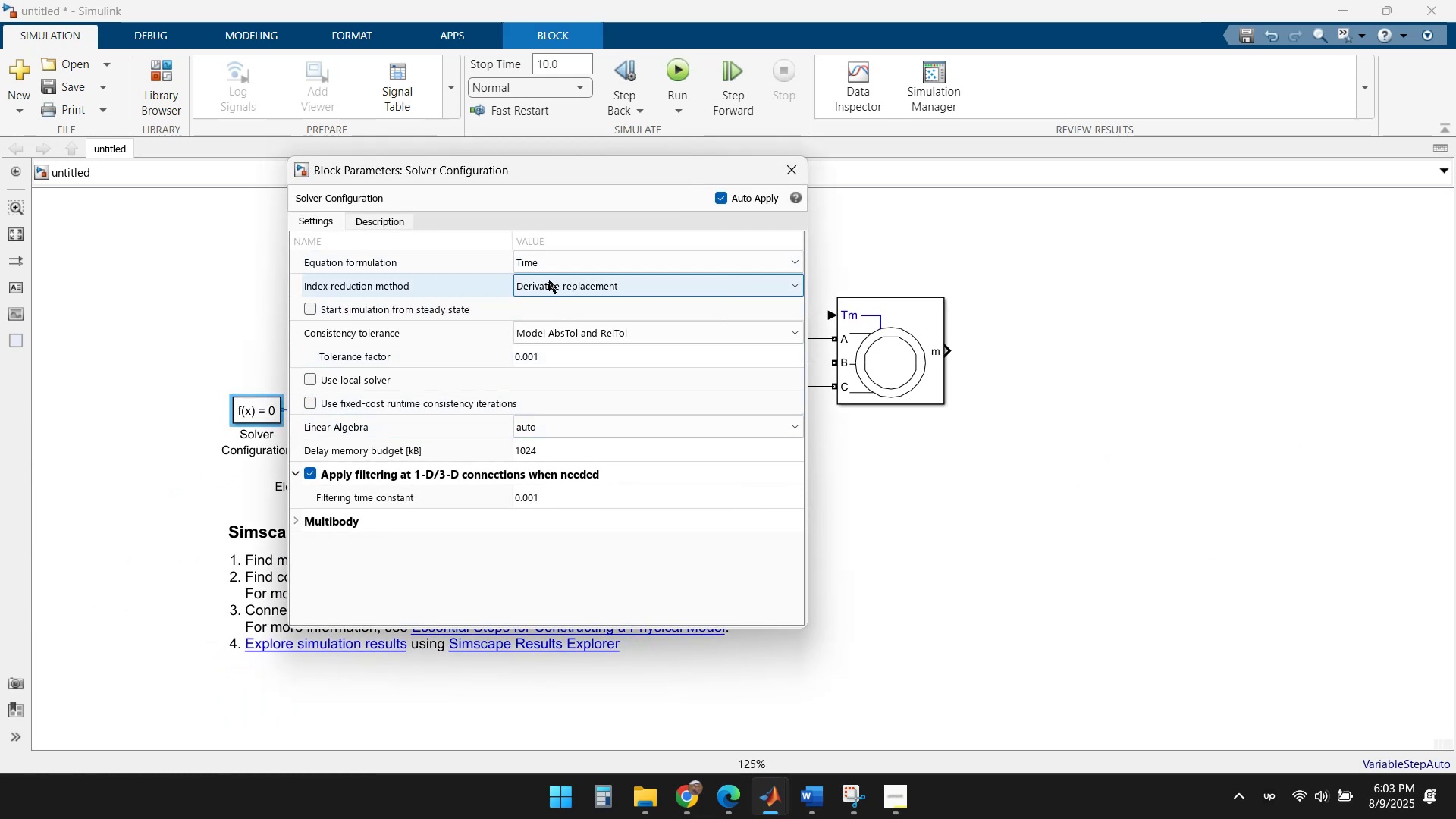 
left_click([626, 336])
 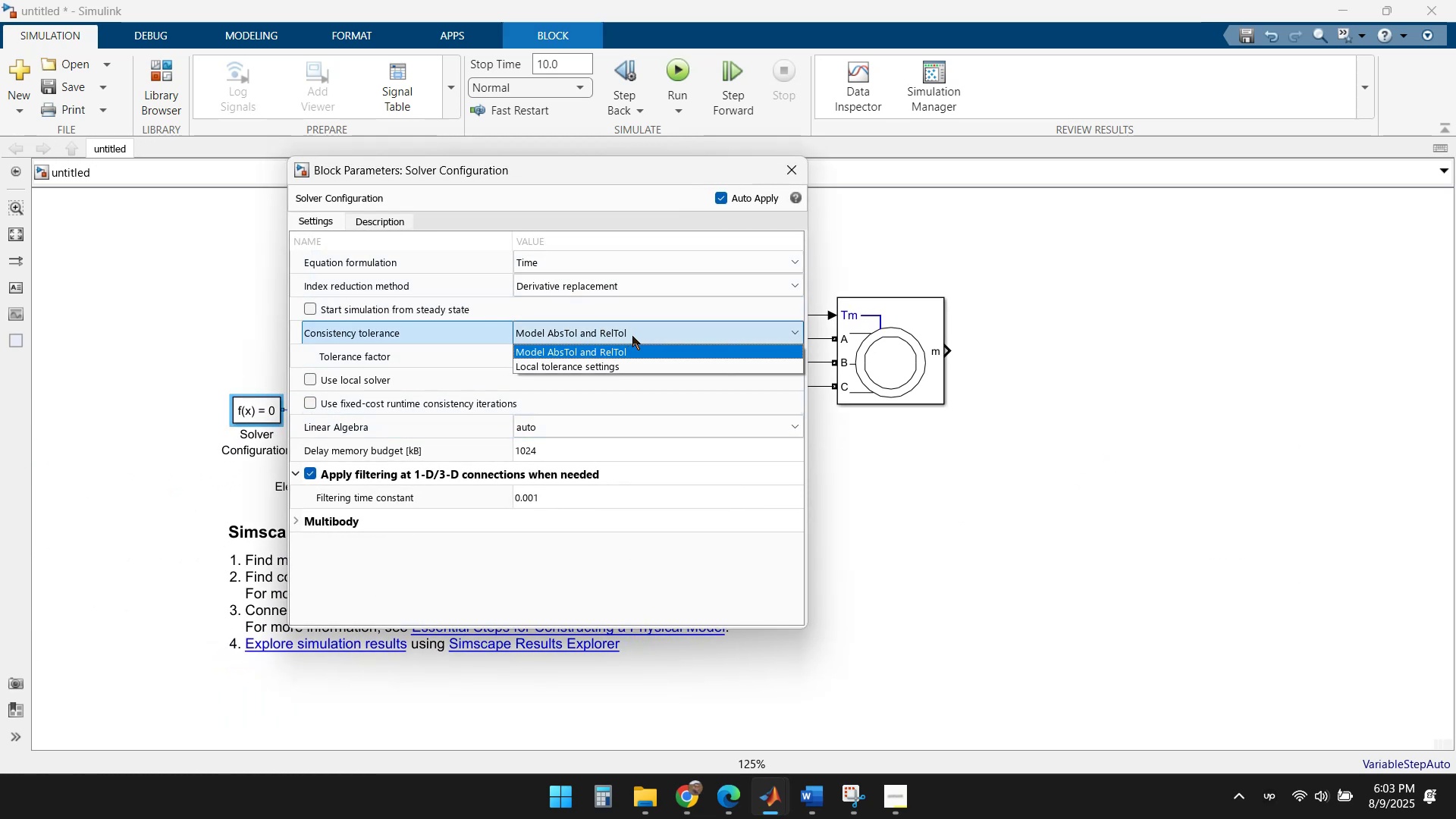 
left_click([646, 336])
 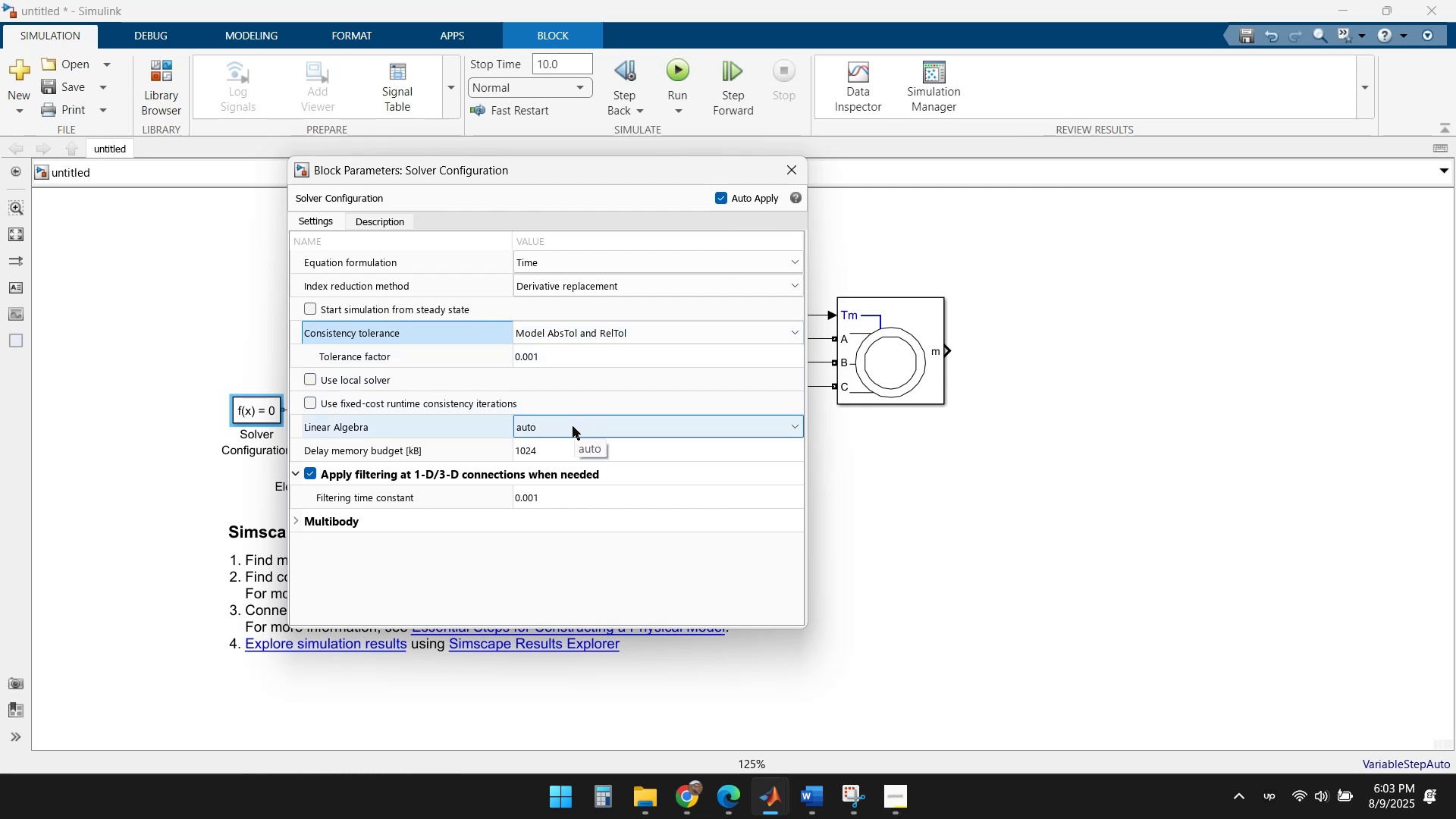 
left_click([573, 426])
 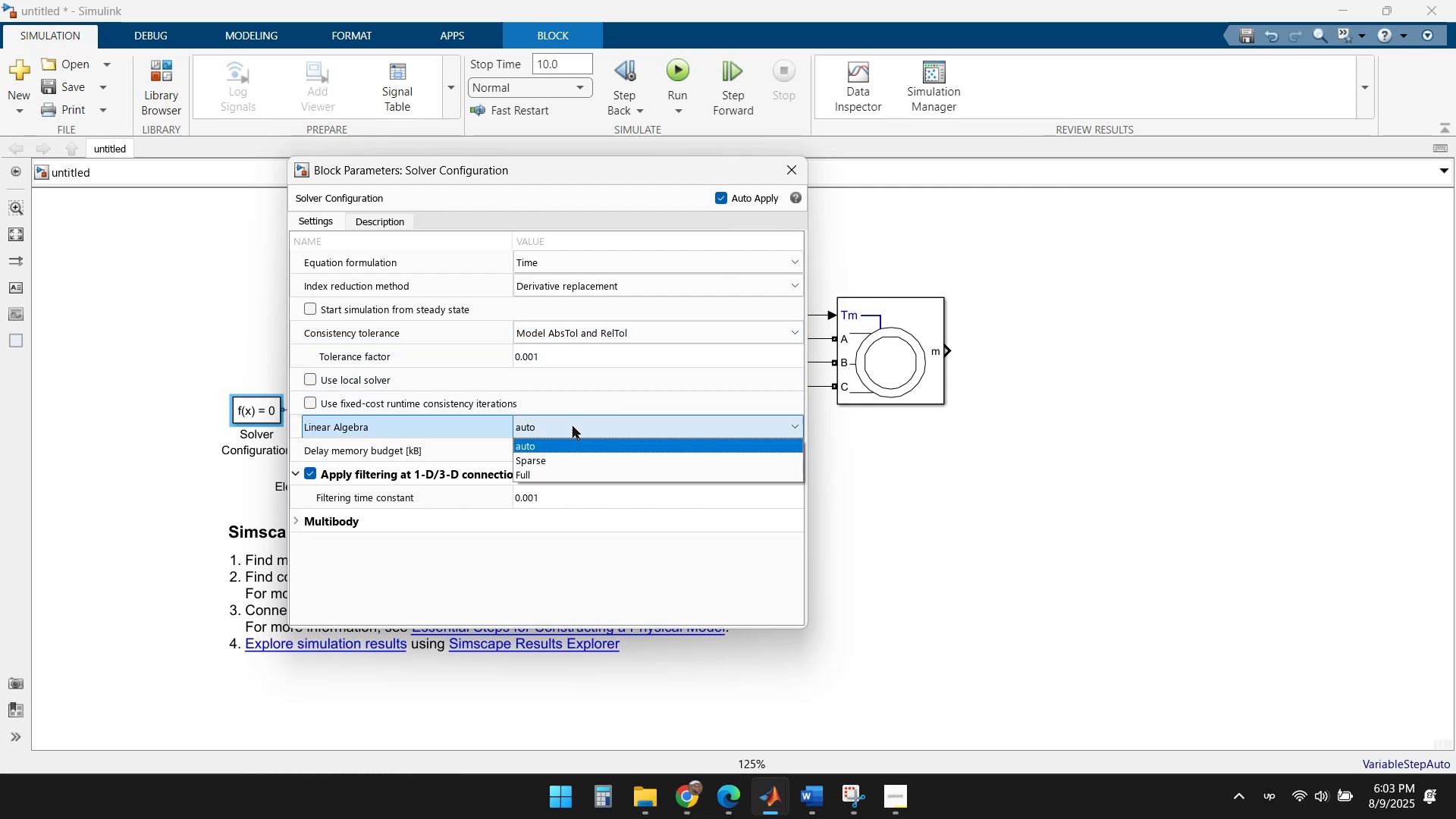 
left_click([573, 426])
 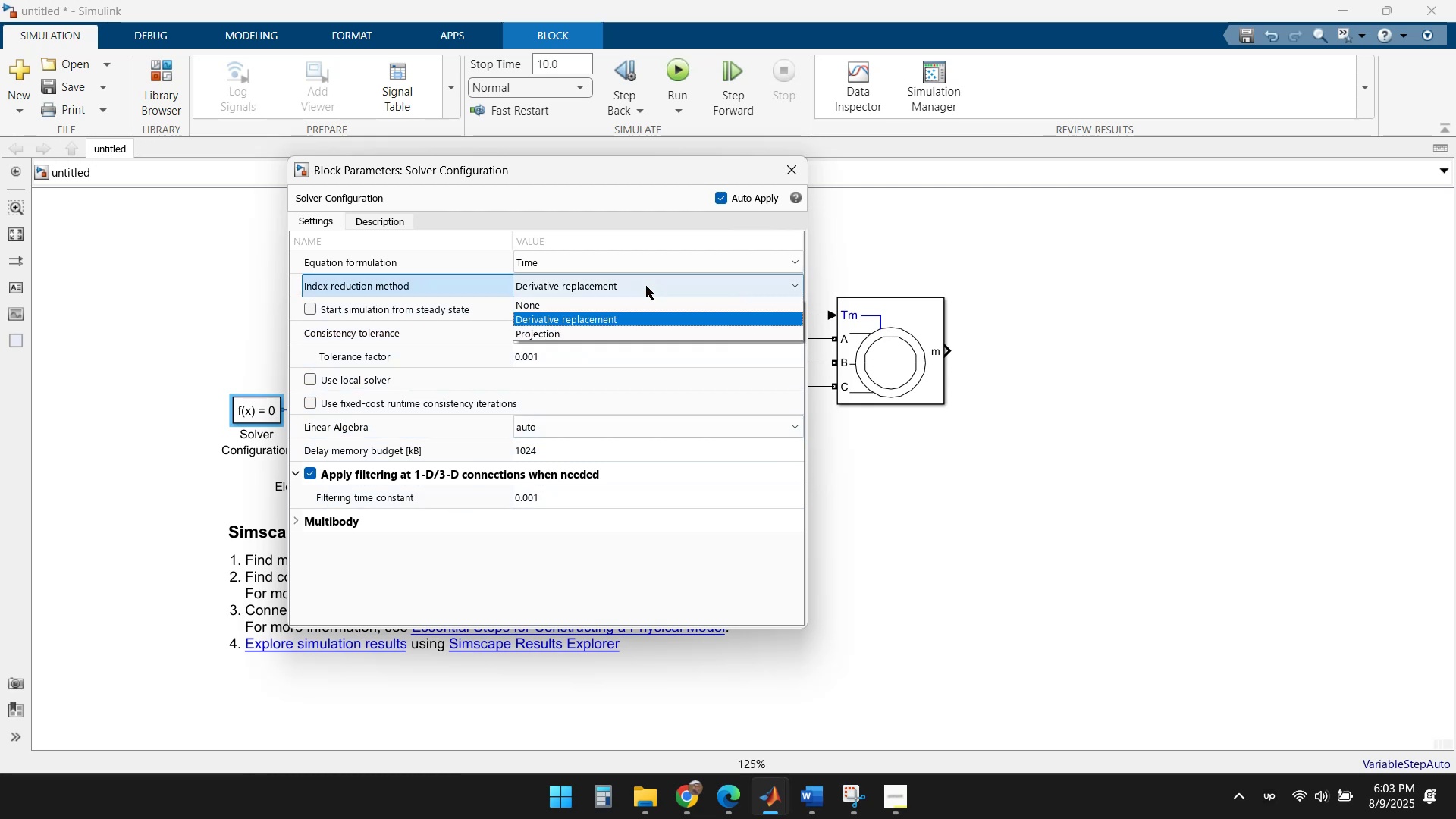 
left_click([646, 286])
 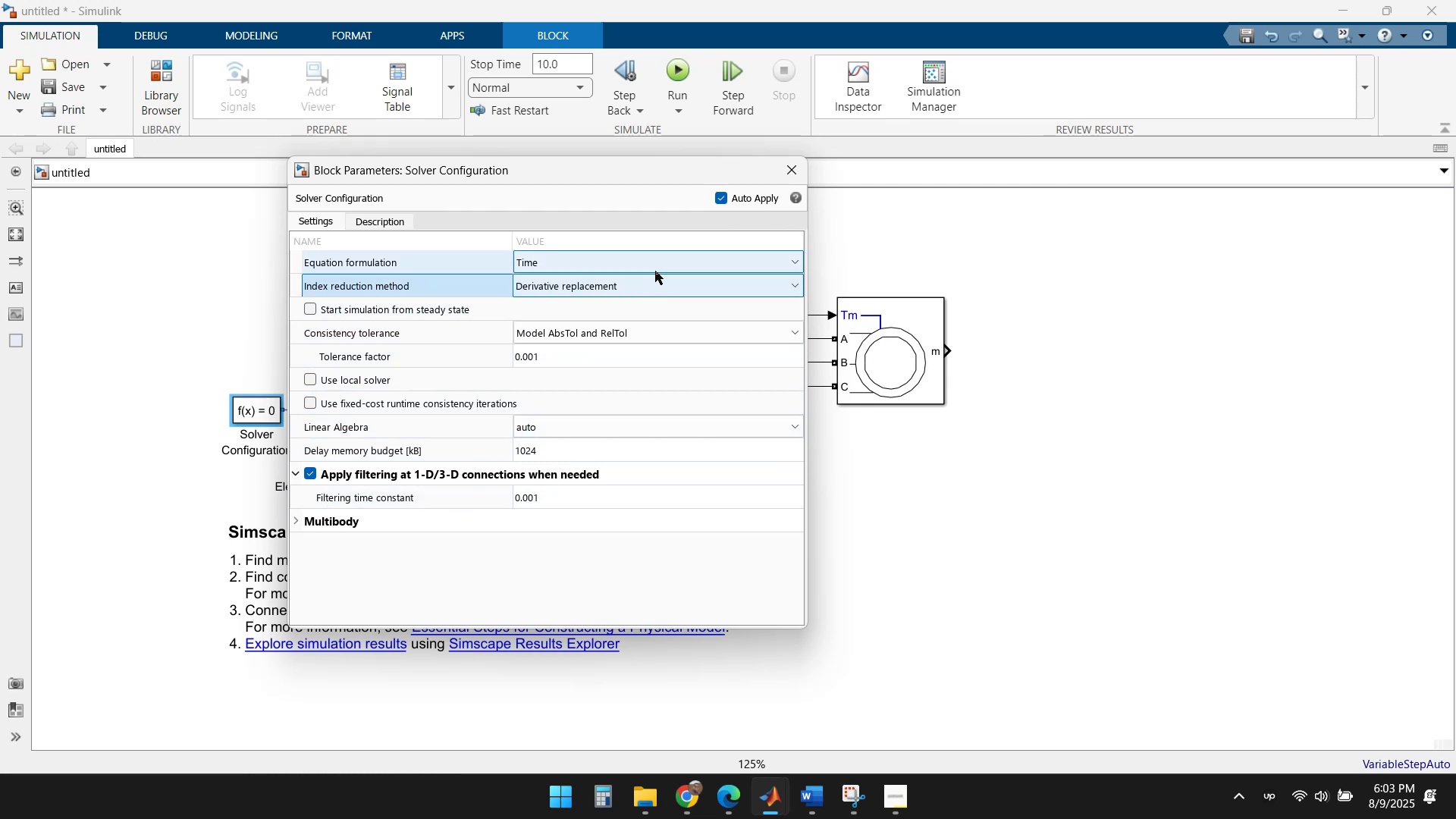 
left_click([657, 258])
 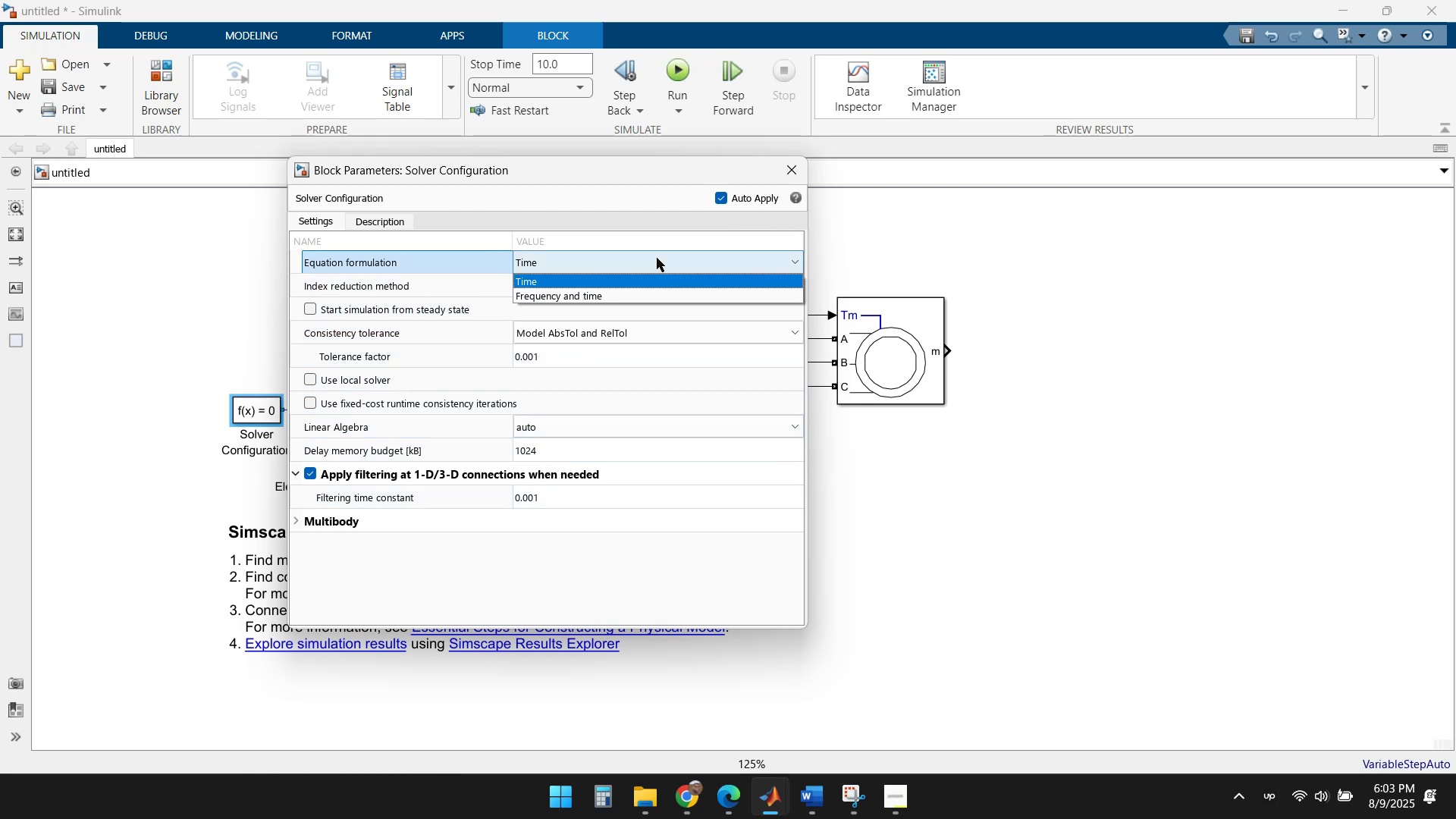 
left_click([657, 258])
 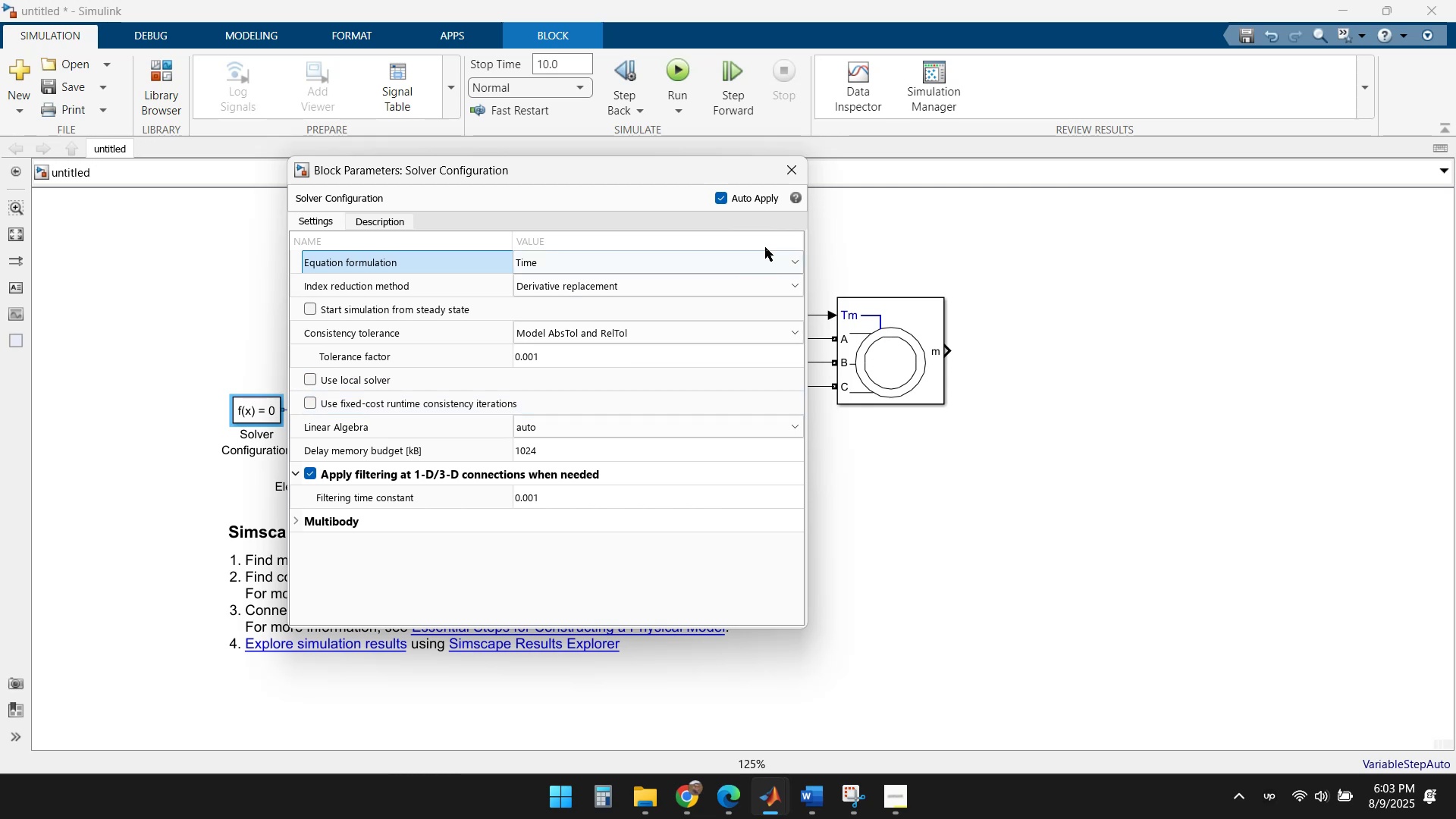 
left_click([799, 173])
 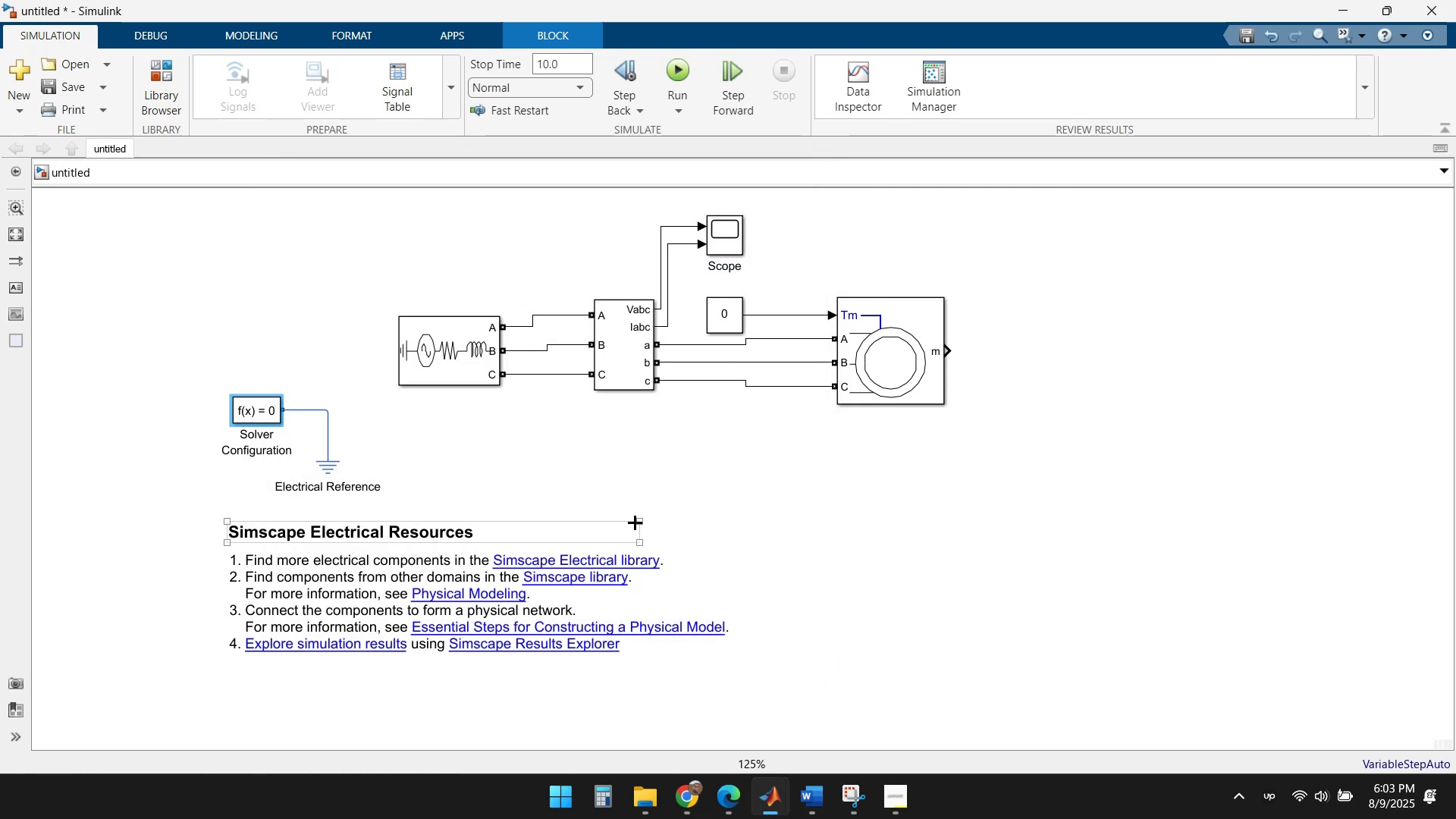 
left_click([738, 466])
 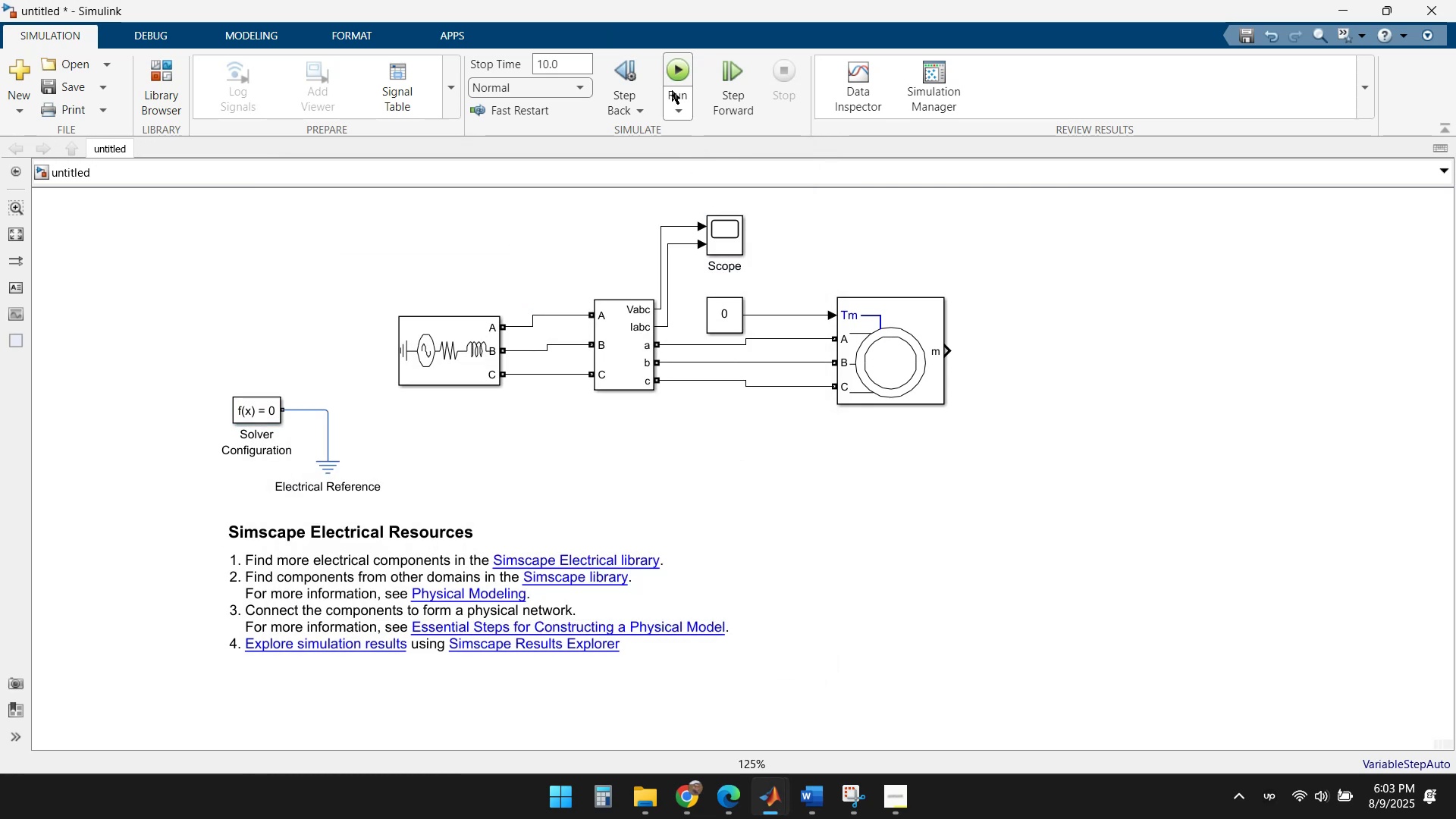 
left_click([671, 71])
 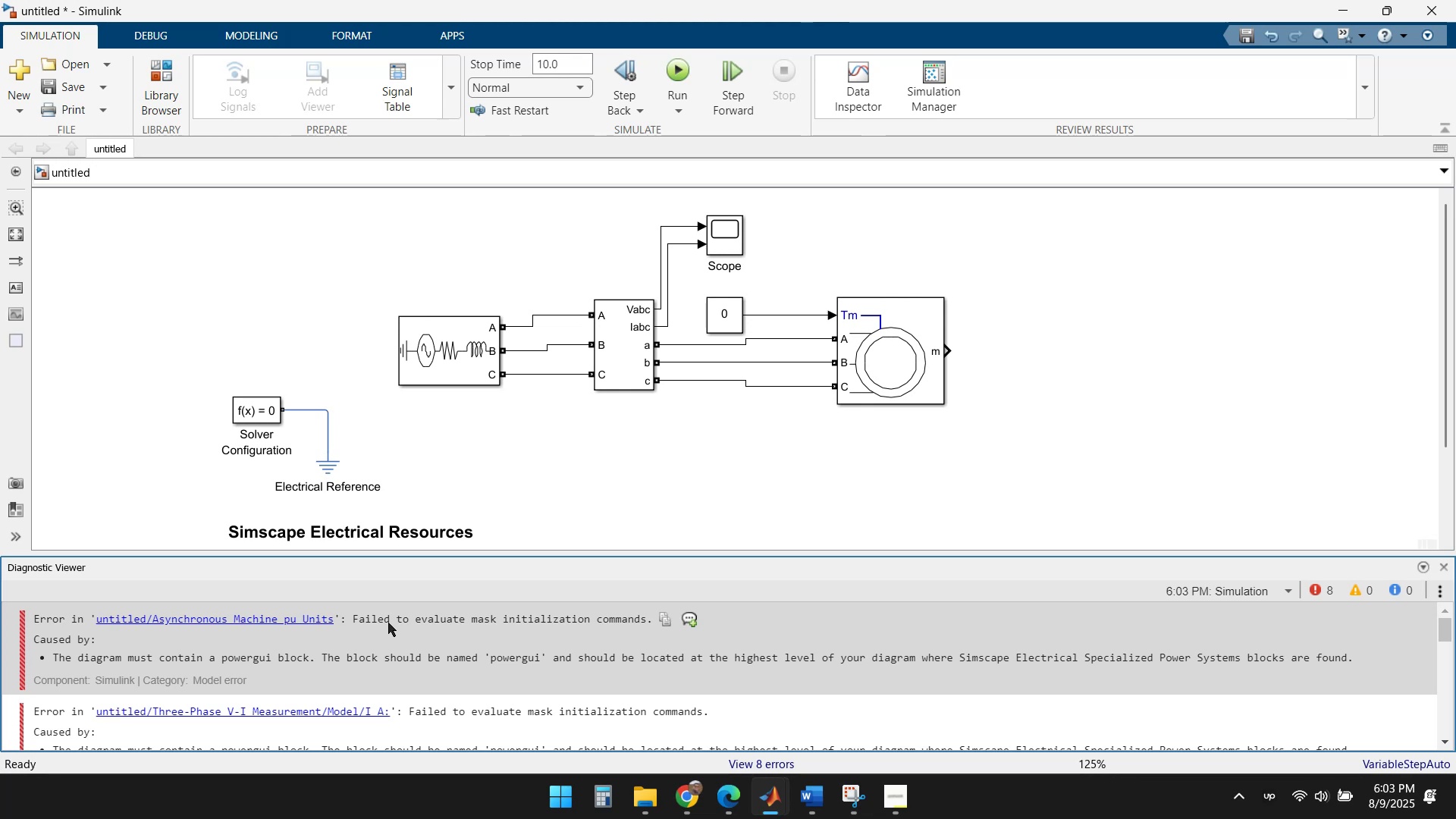 
wait(11.67)
 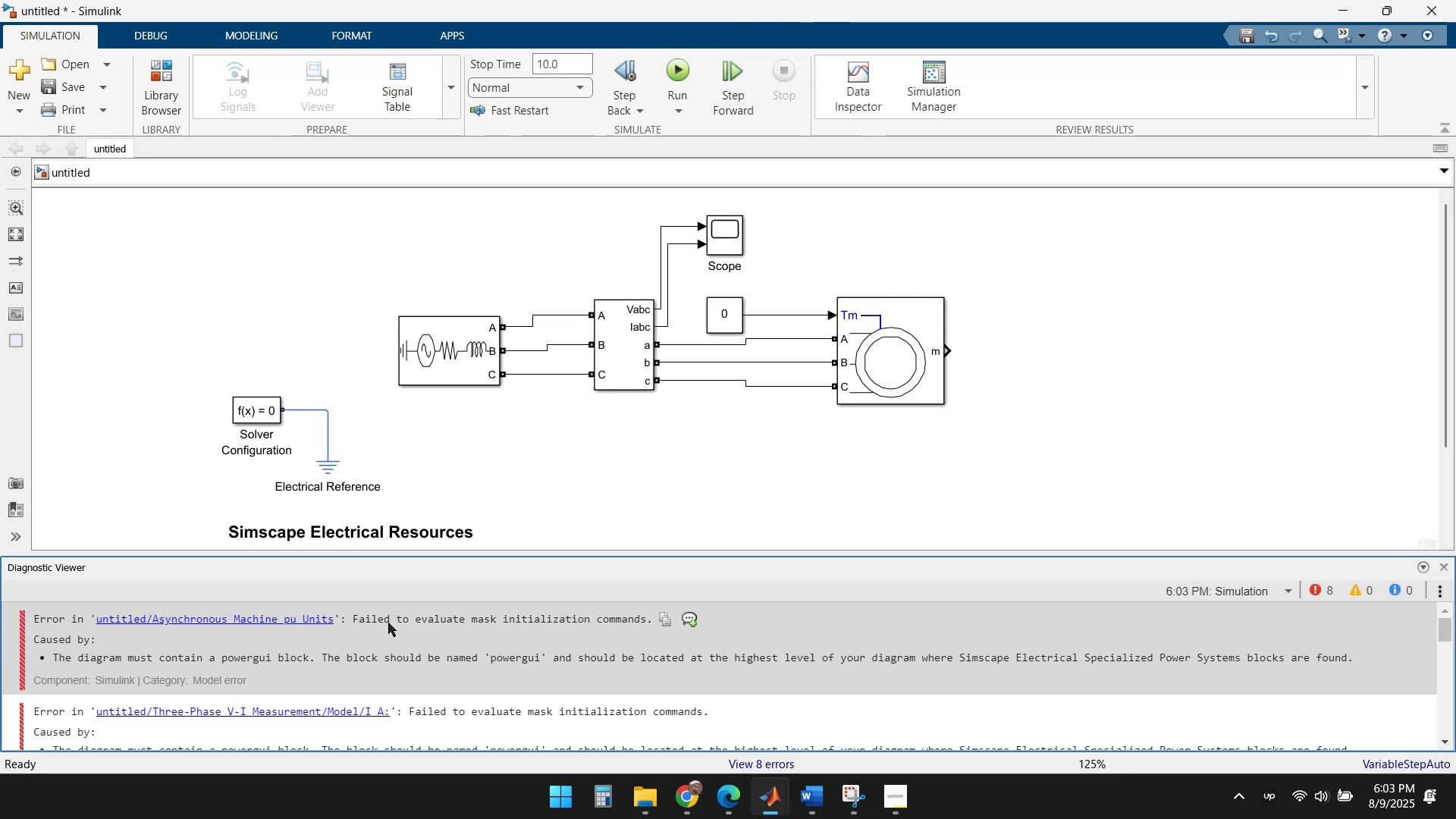 
scroll: coordinate [245, 689], scroll_direction: down, amount: 5.0
 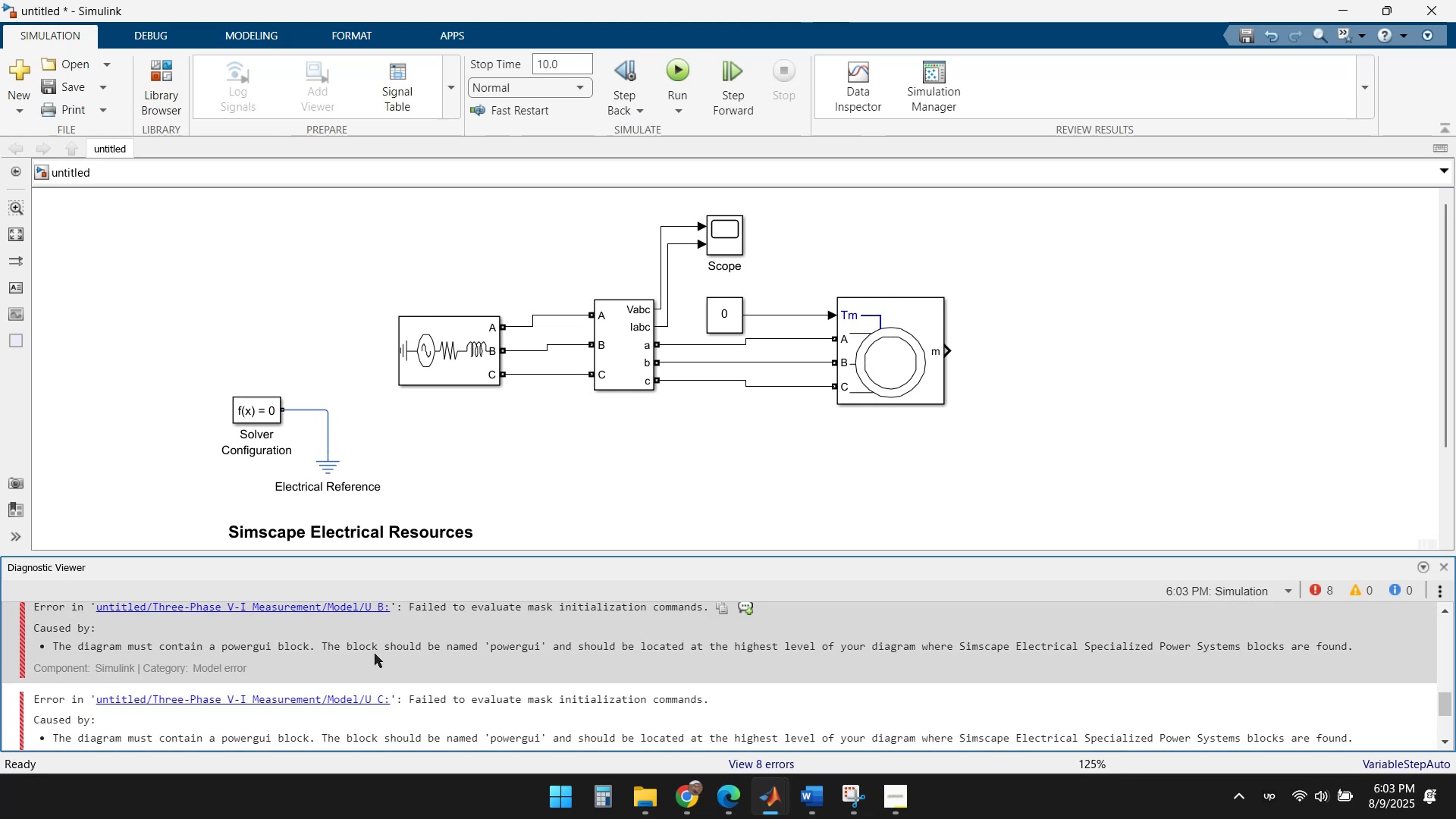 
left_click([869, 445])
 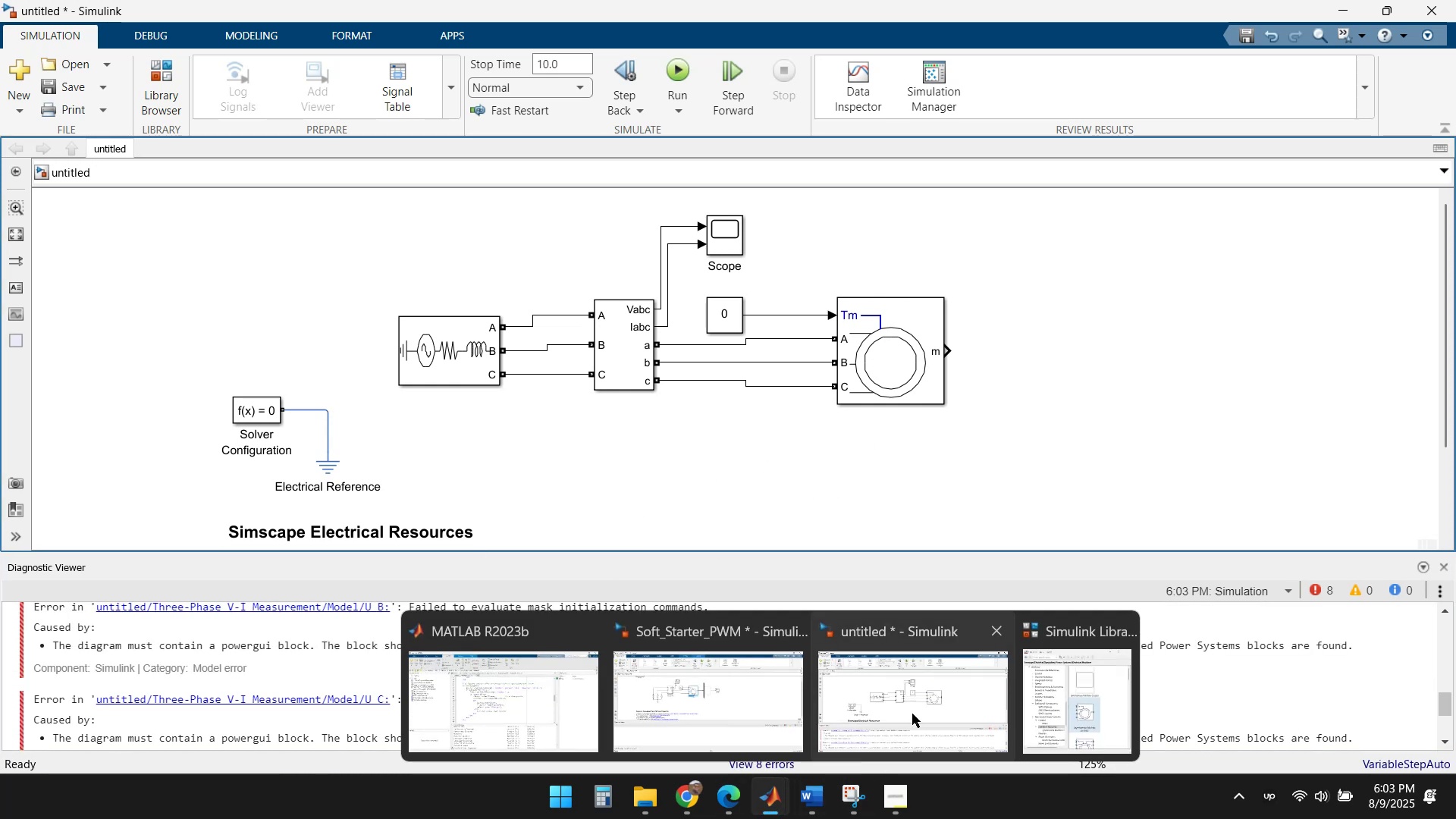 
left_click([752, 711])
 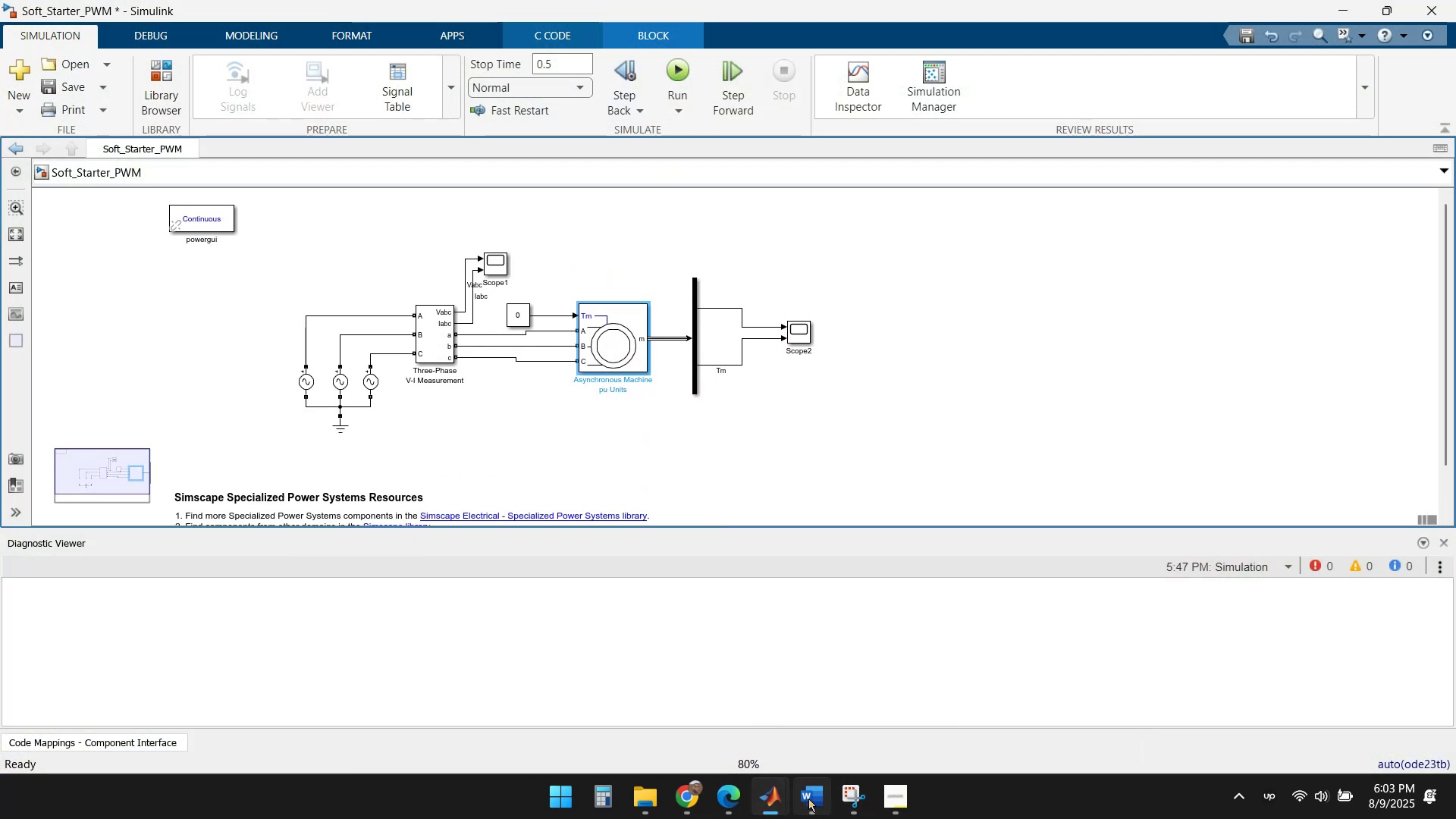 
left_click([915, 711])
 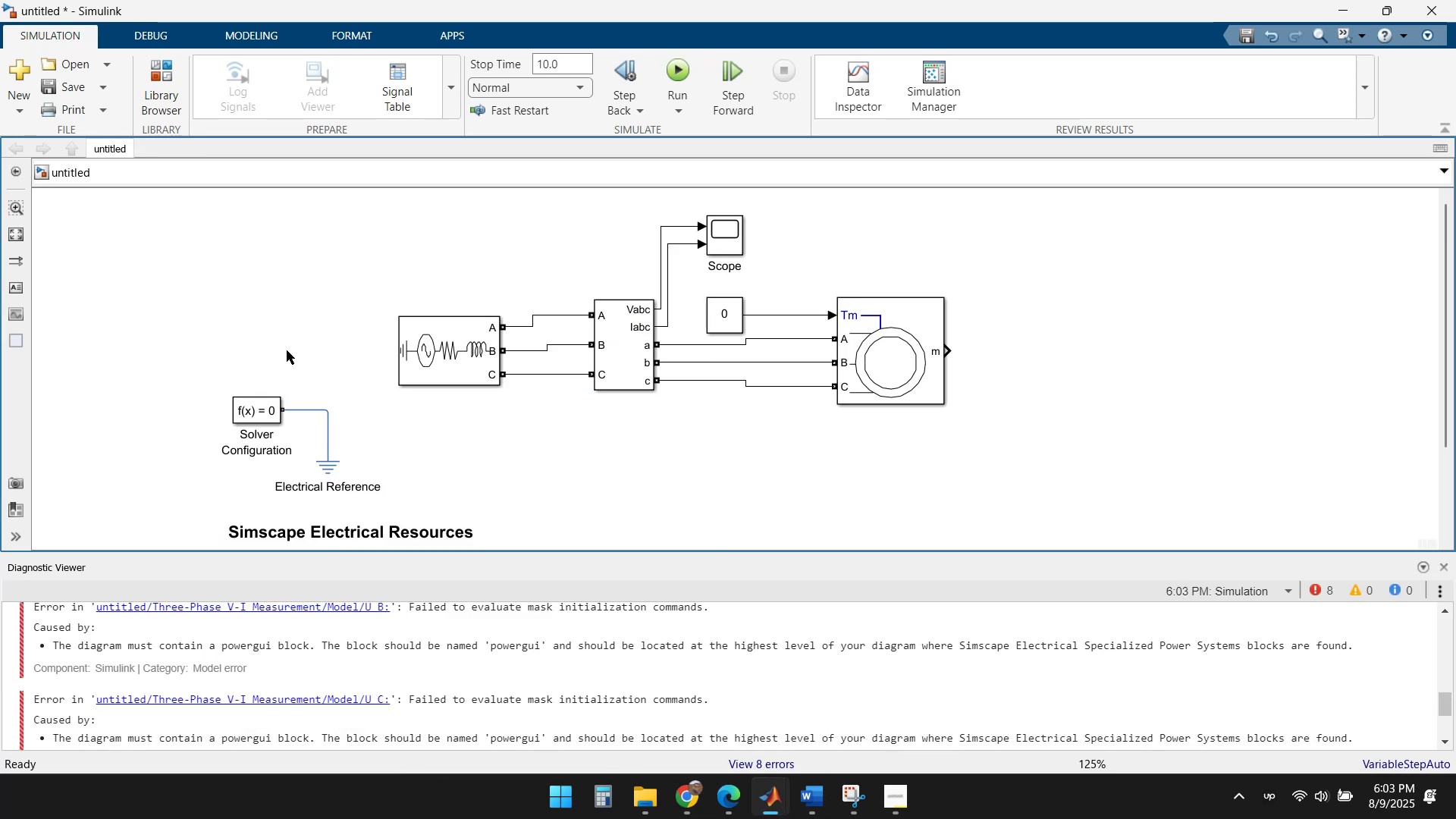 
left_click([281, 297])
 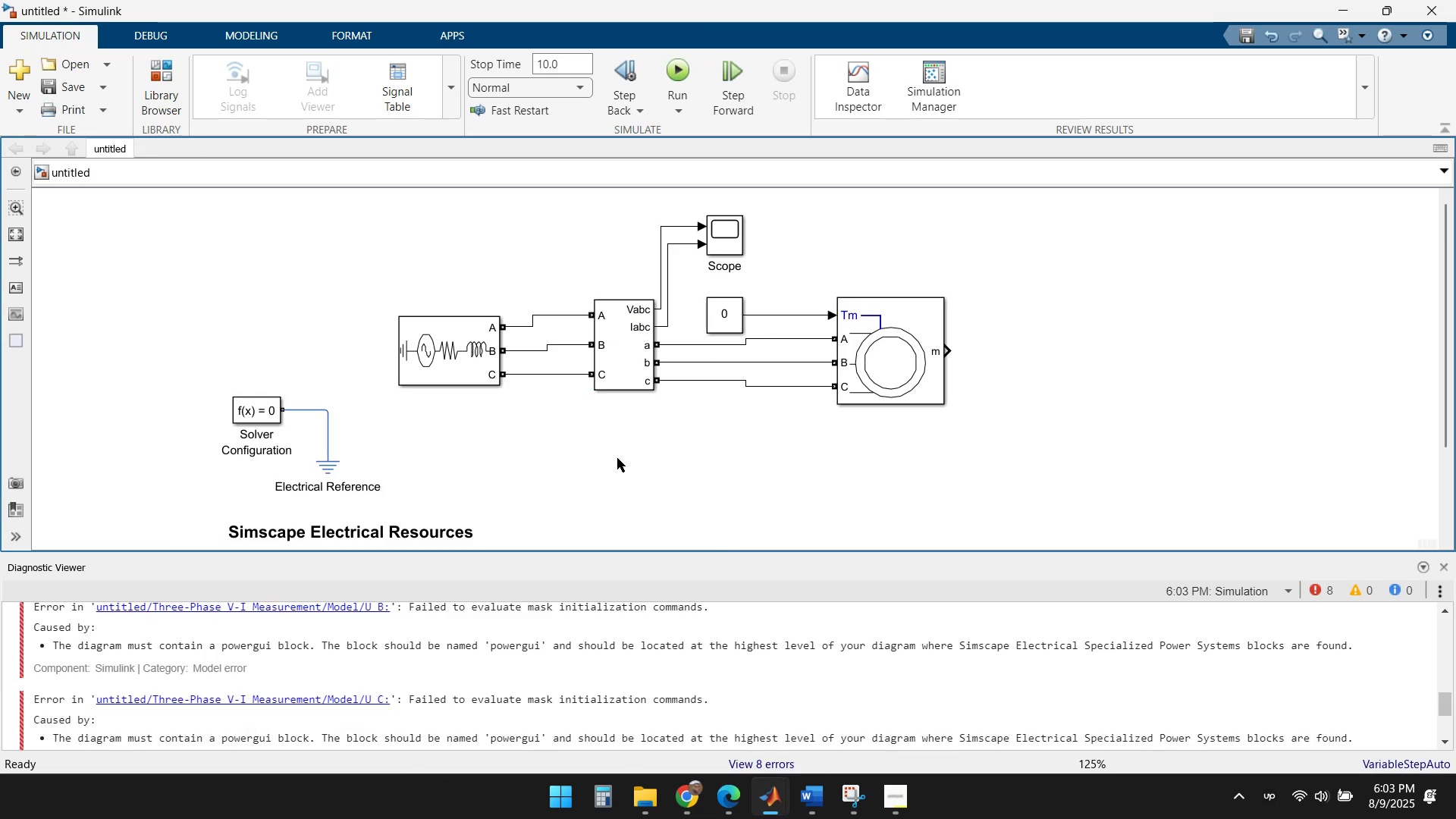 
type(power)
 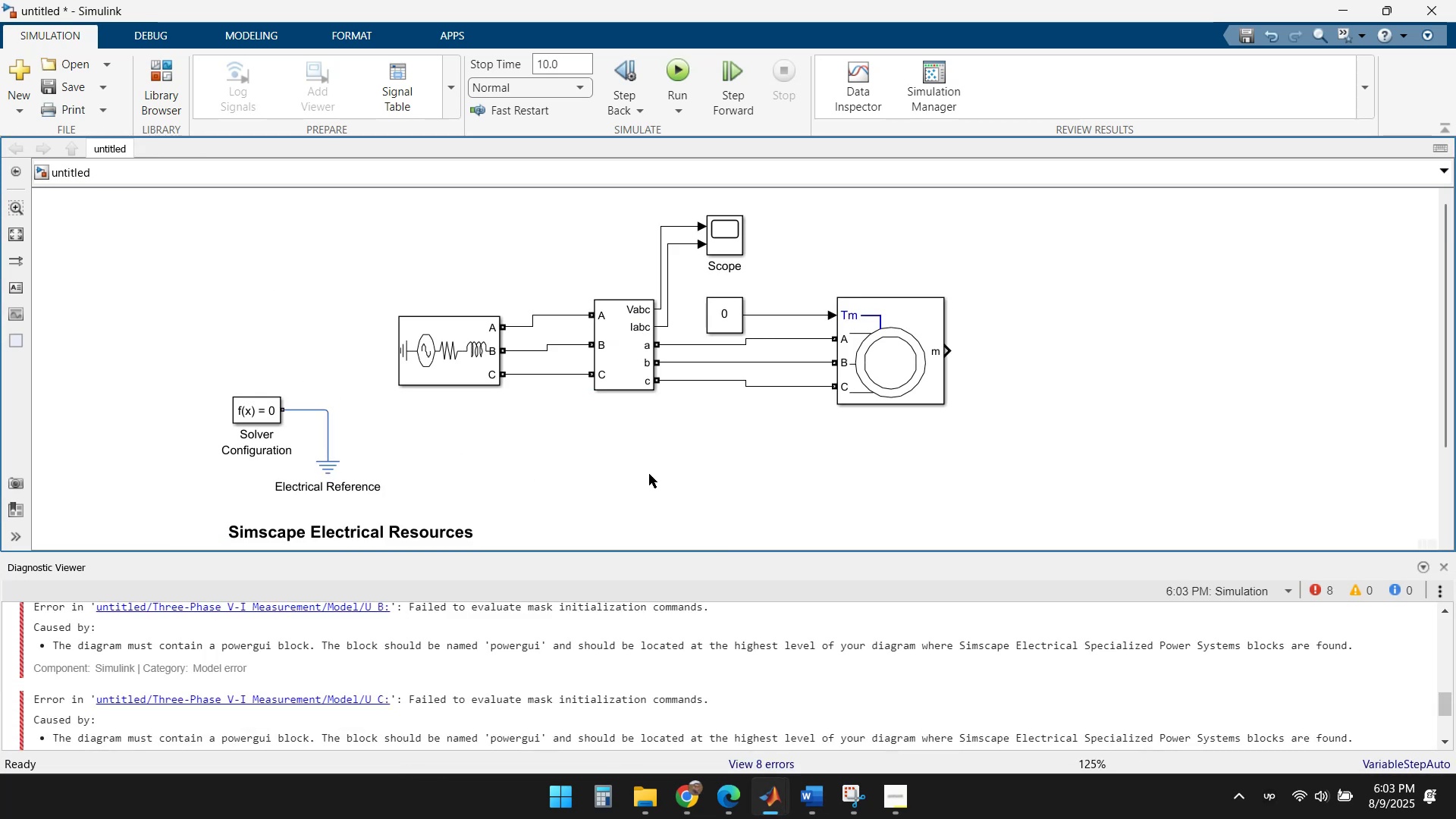 
left_click([651, 449])
 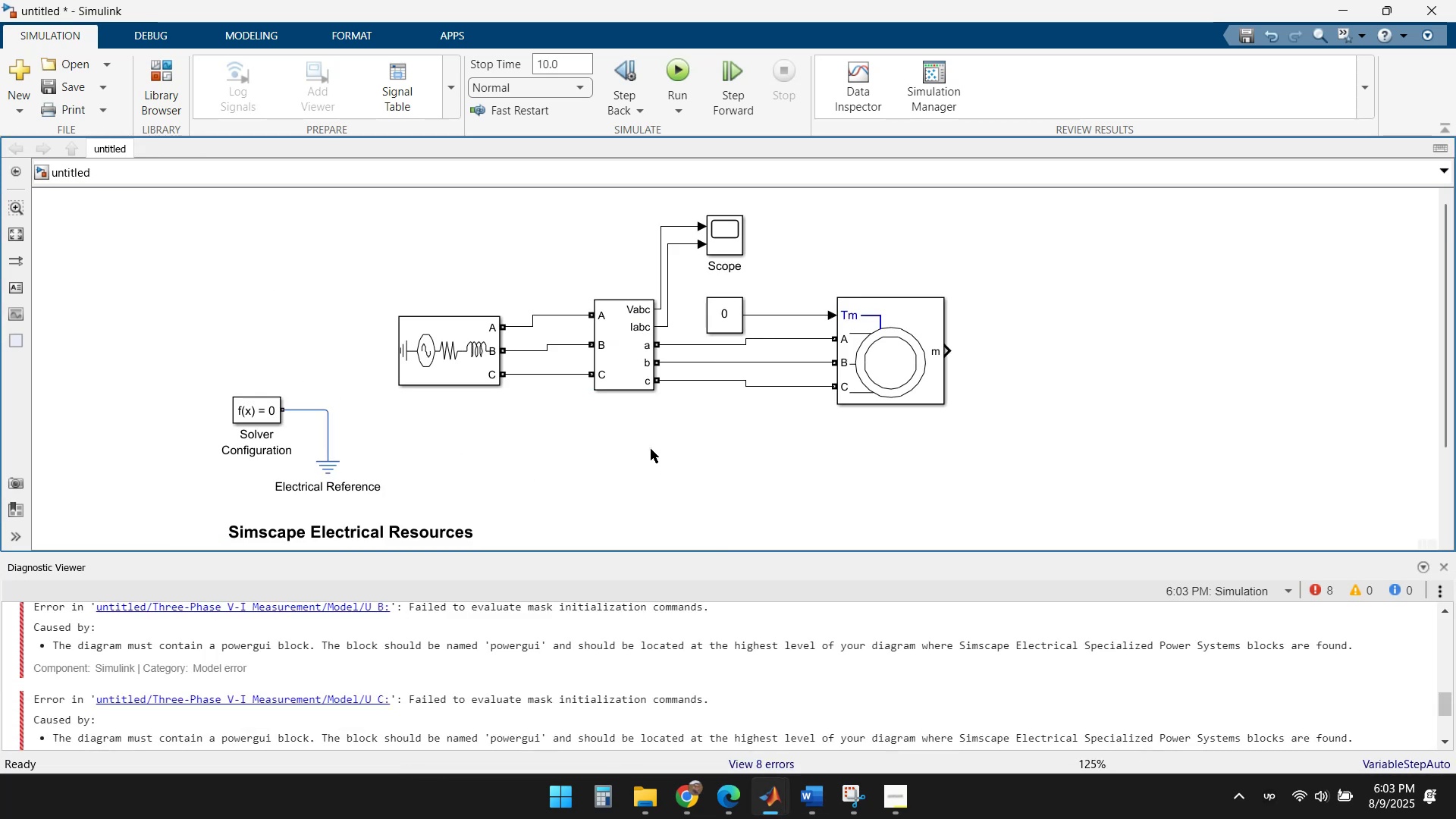 
type(porwer)
key(Backspace)
key(Backspace)
key(Backspace)
key(Backspace)
type(wergui)
 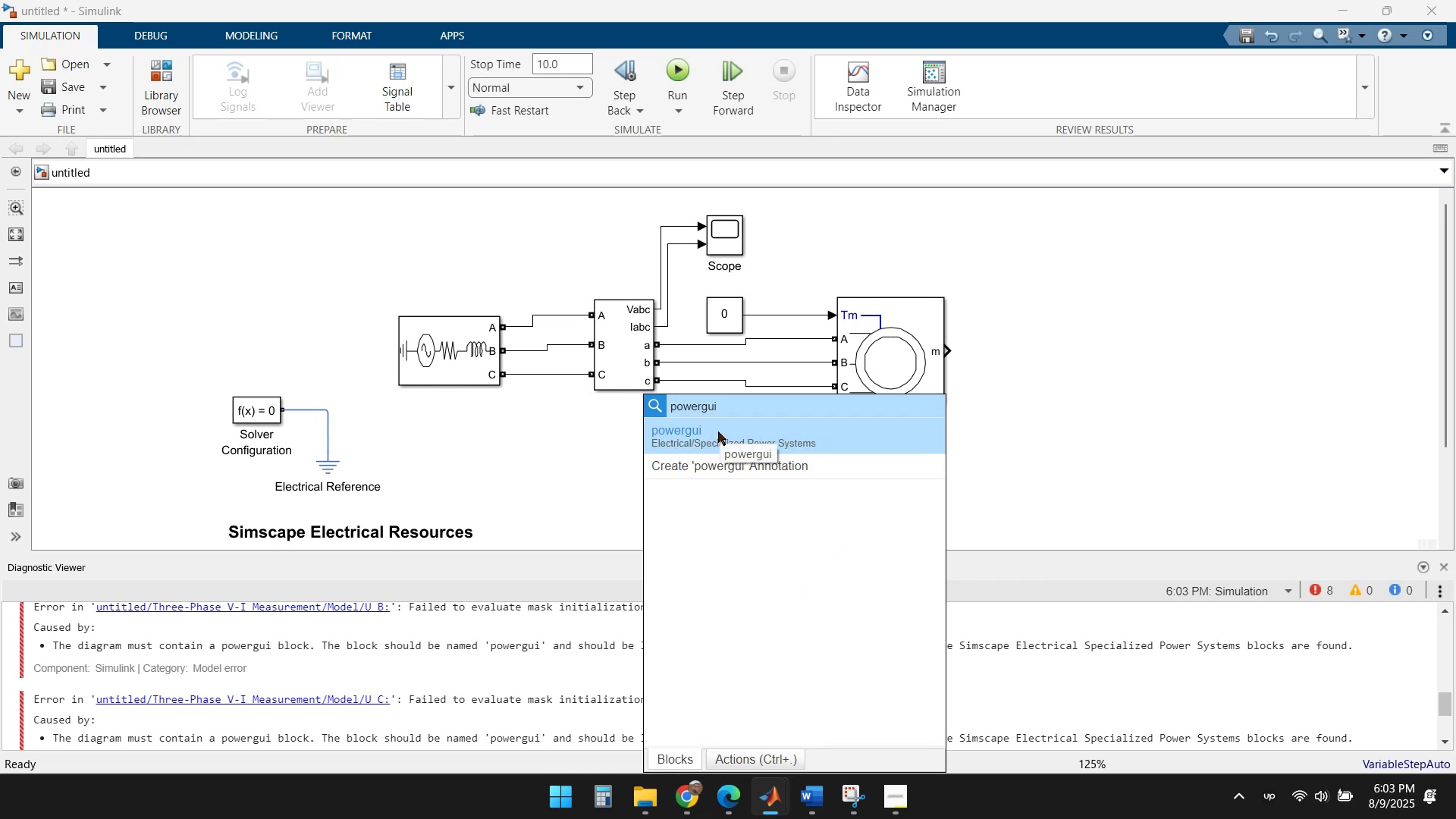 
left_click([718, 431])
 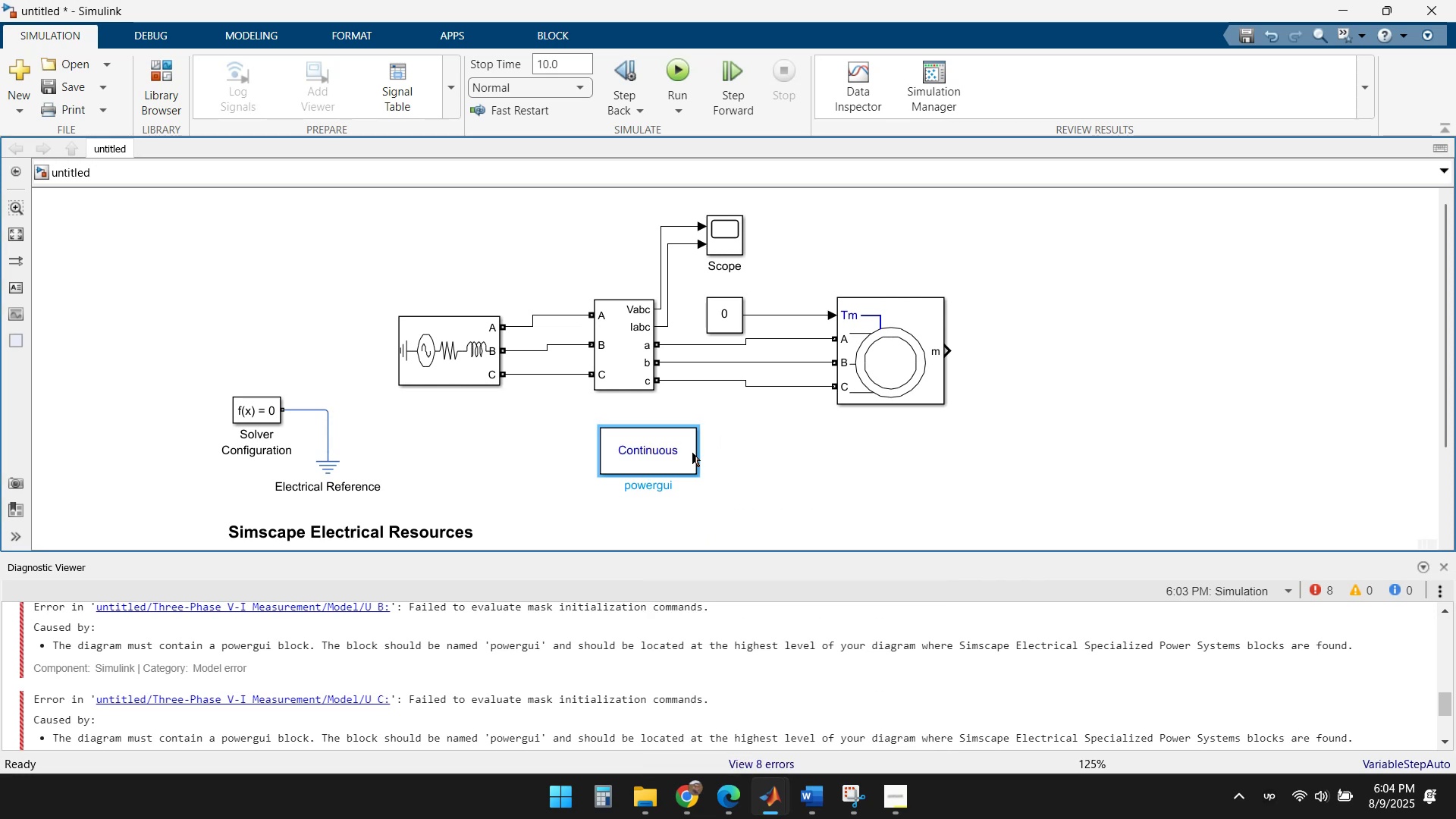 
left_click_drag(start_coordinate=[657, 449], to_coordinate=[284, 228])
 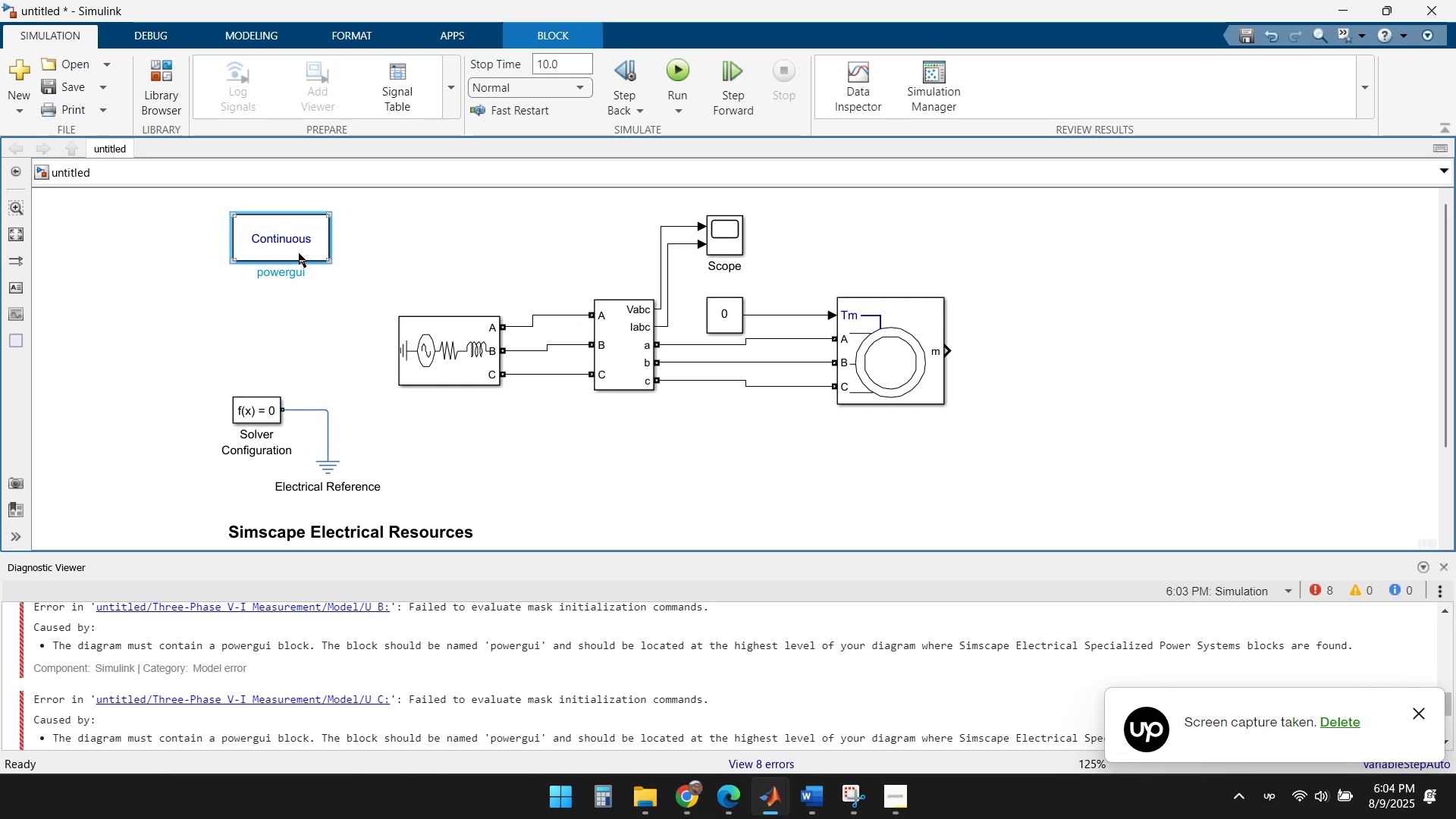 
double_click([299, 253])
 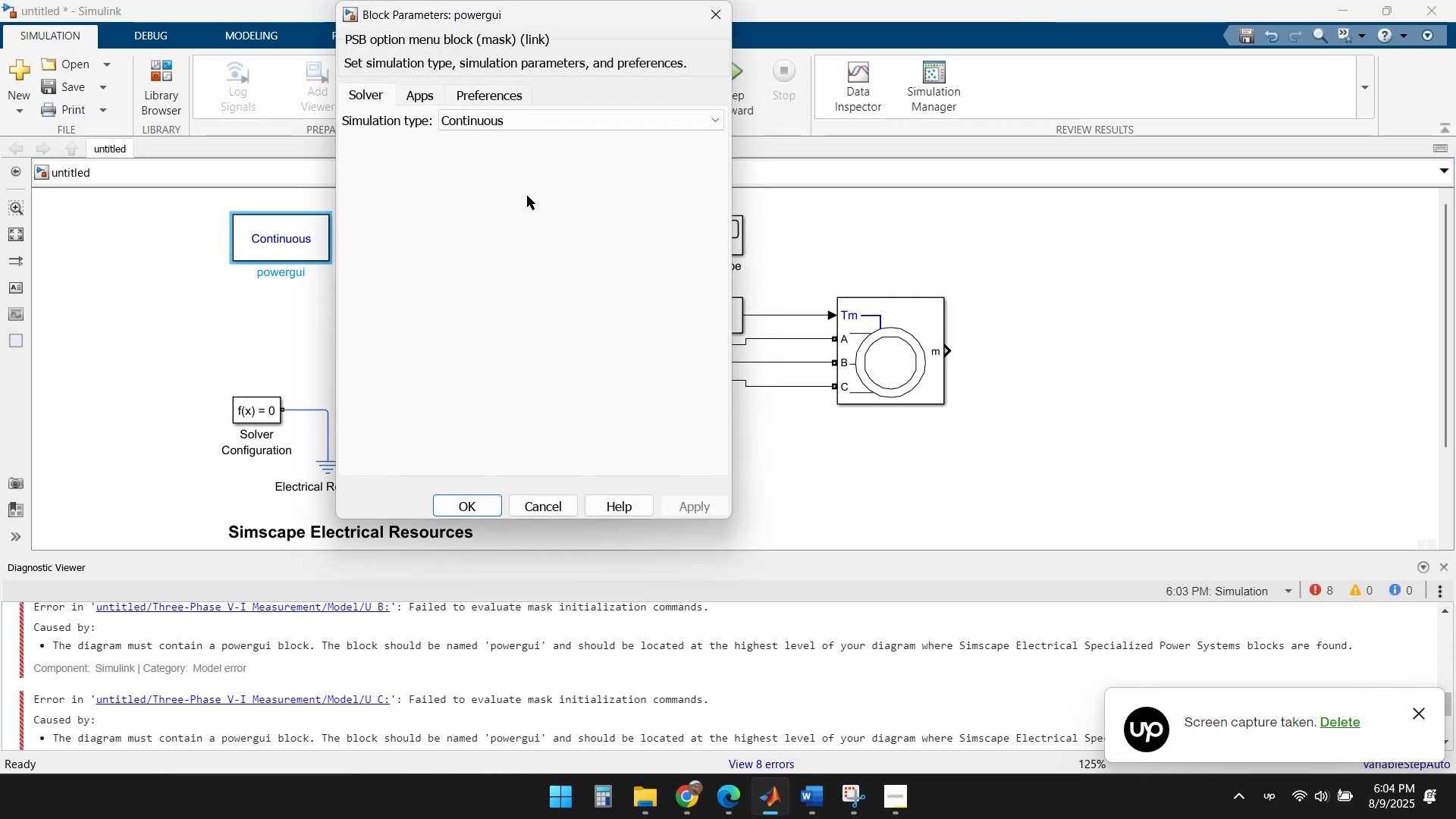 
left_click([540, 124])
 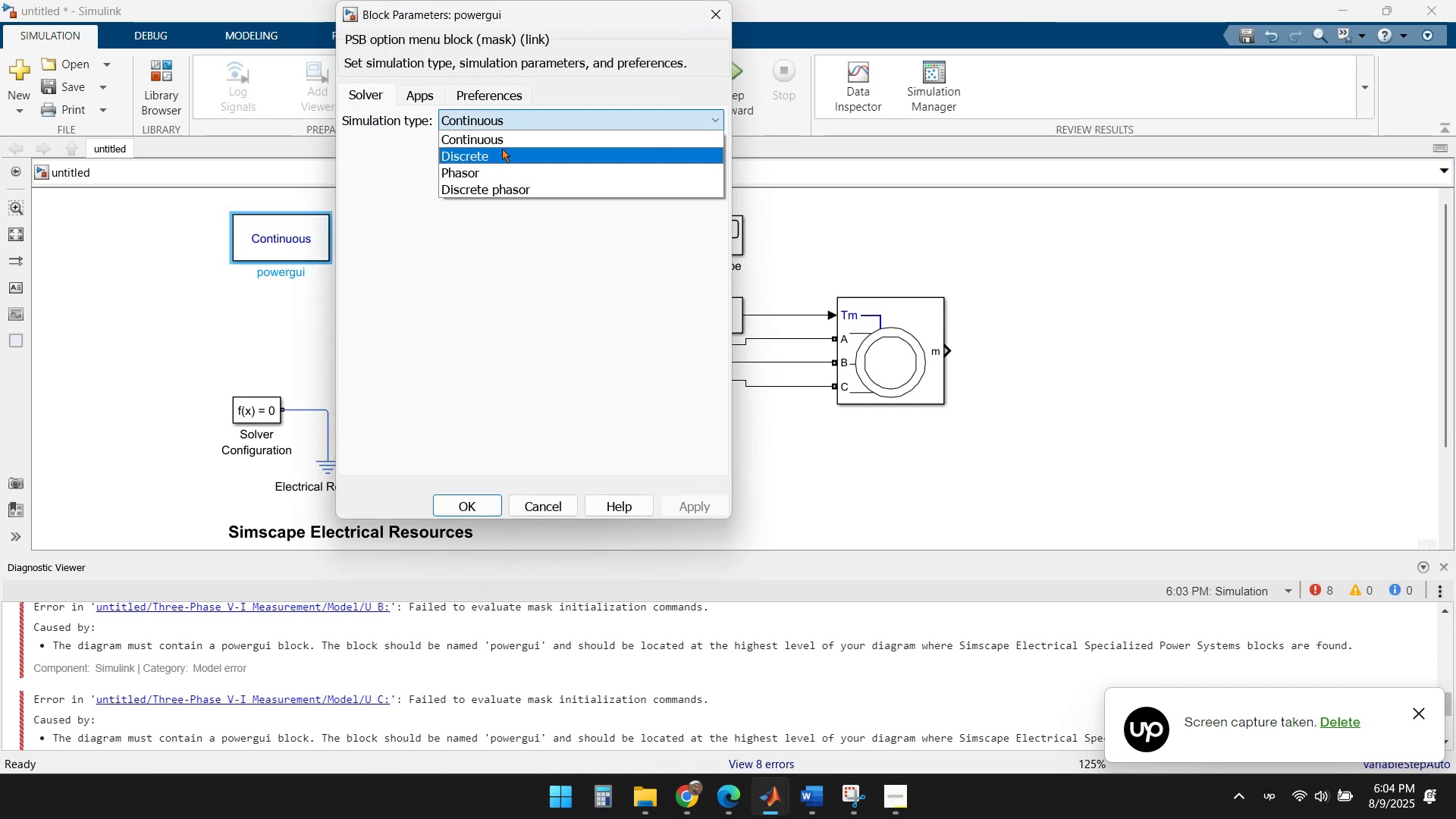 
left_click([502, 149])
 